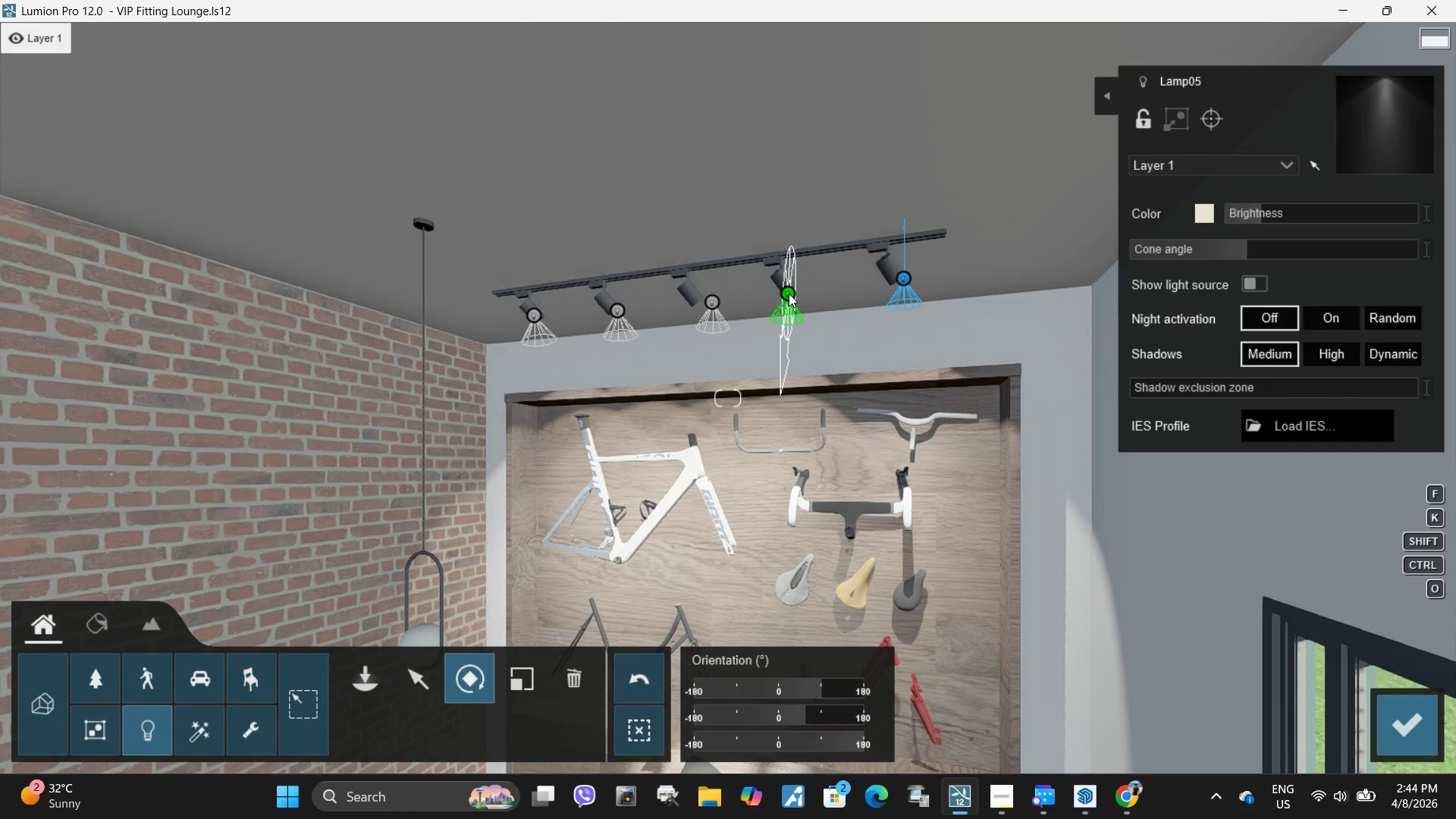 
left_click([788, 292])
 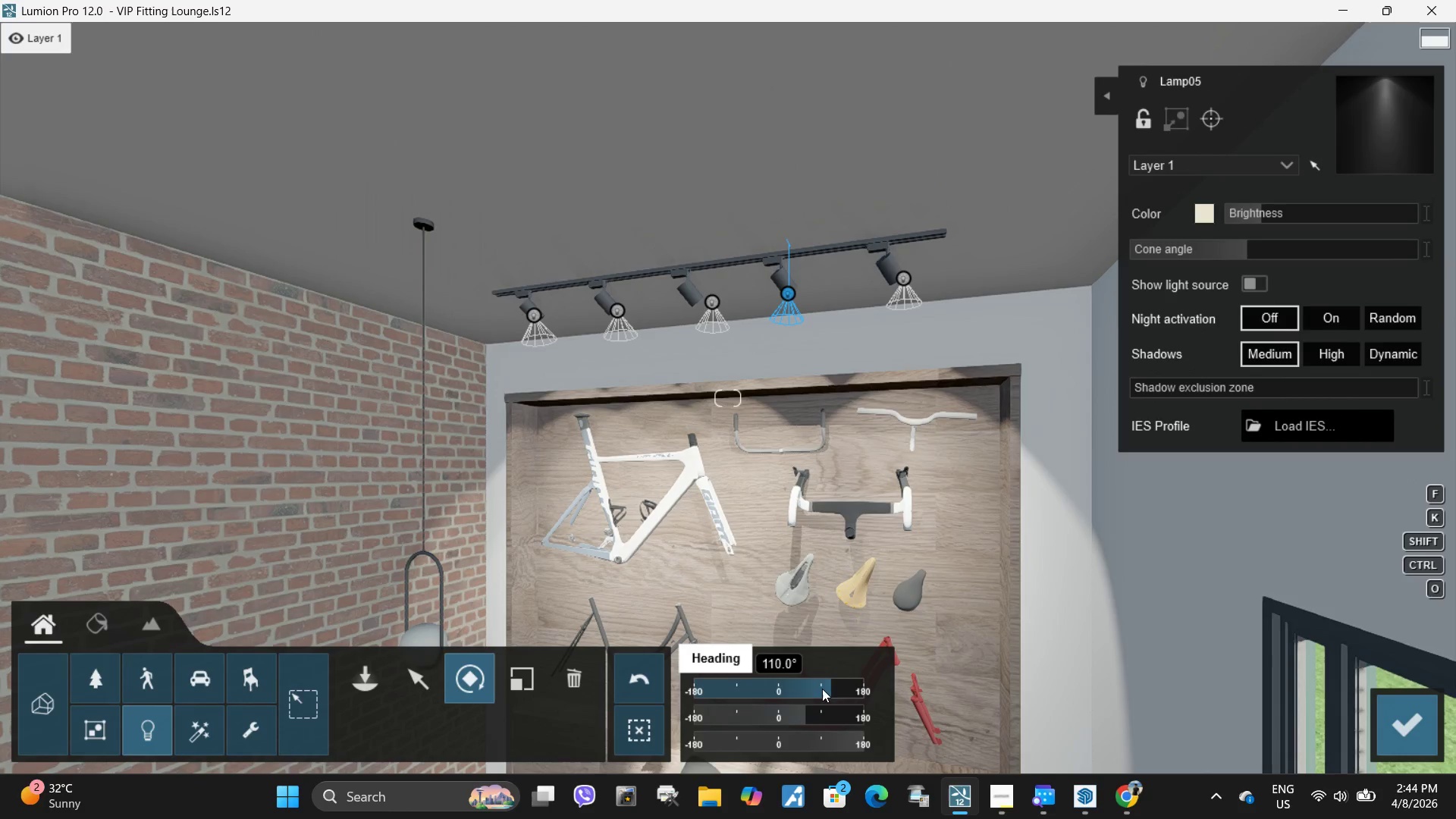 
left_click_drag(start_coordinate=[827, 686], to_coordinate=[820, 691])
 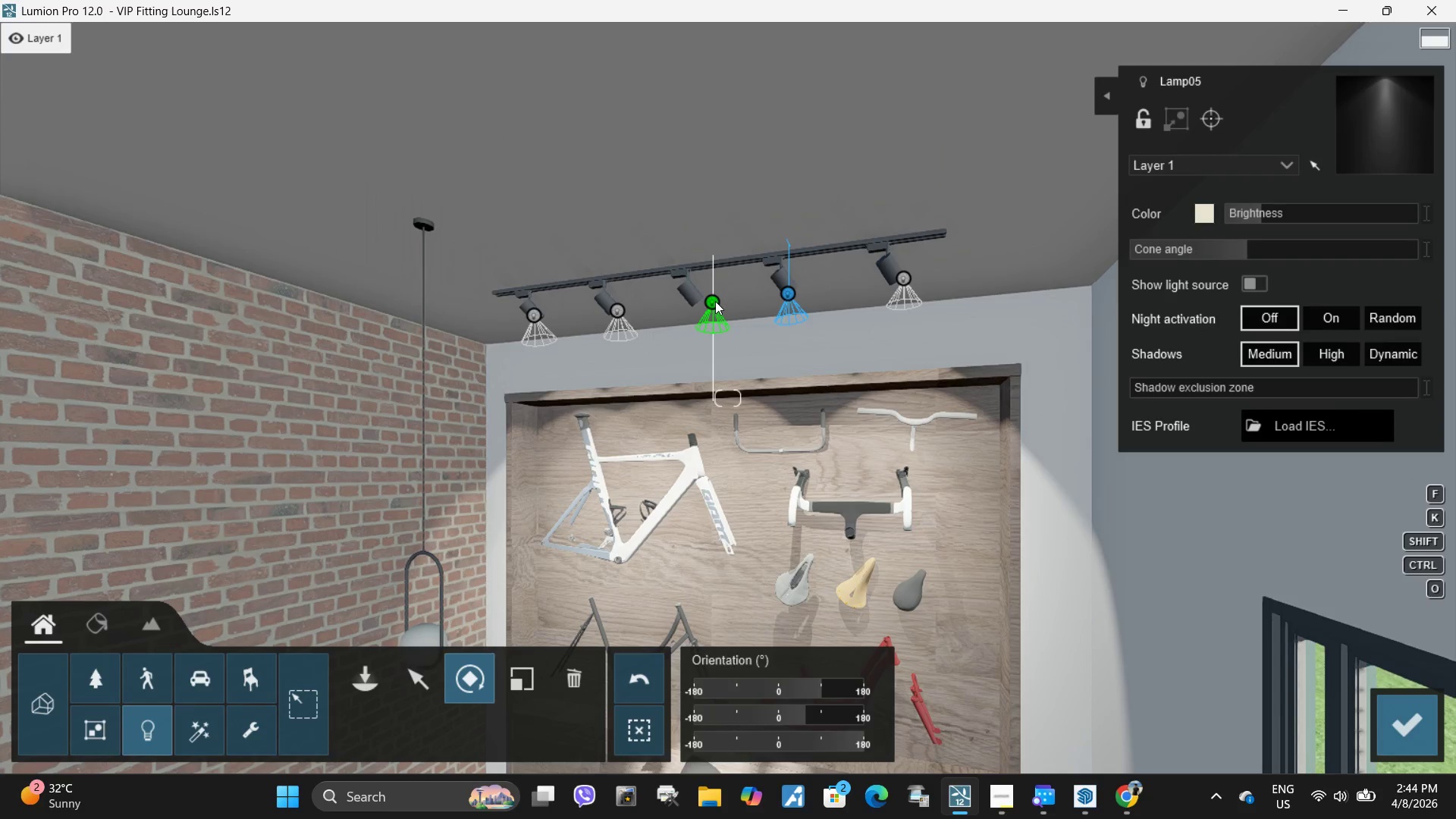 
left_click([715, 301])
 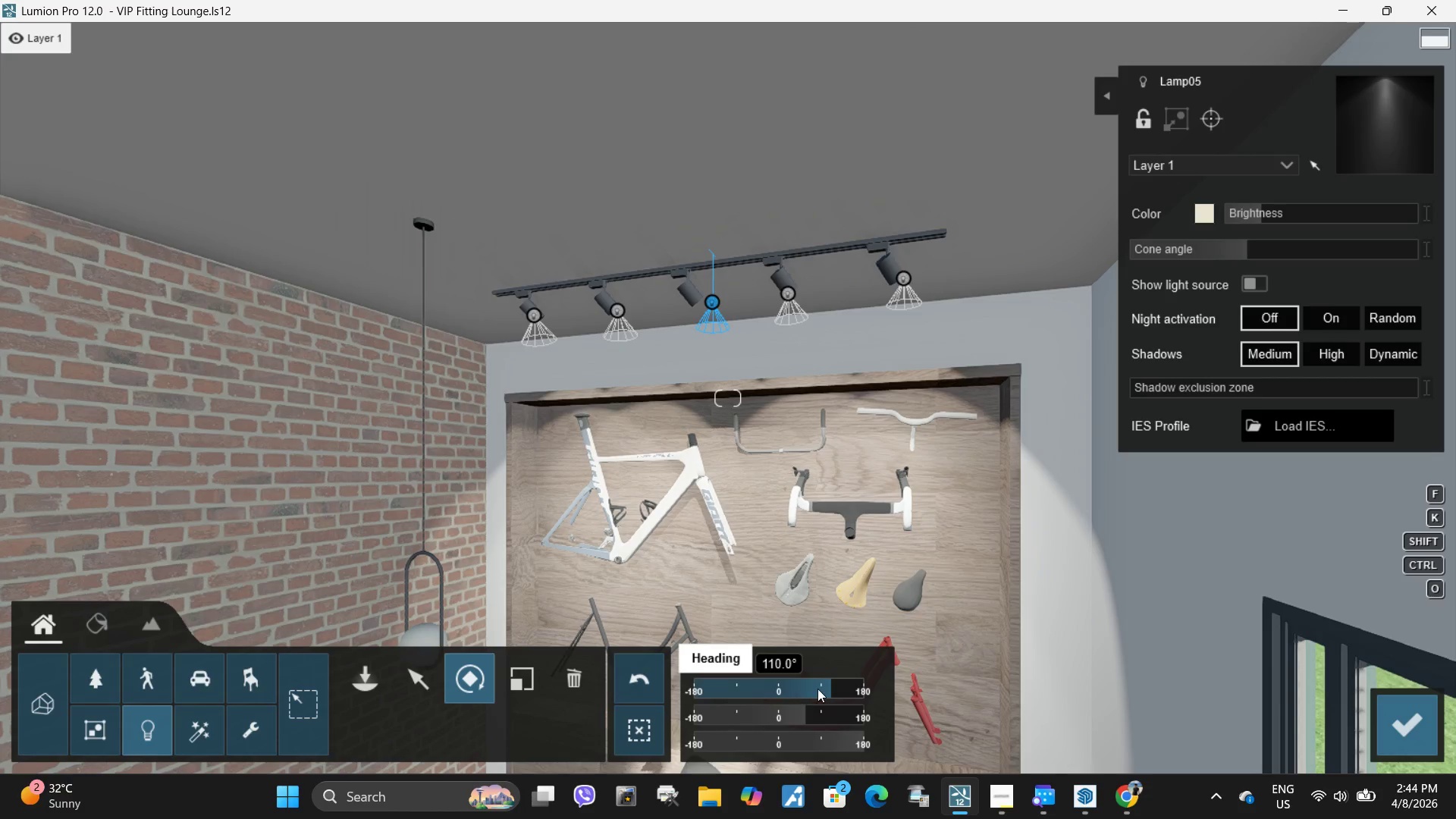 
left_click_drag(start_coordinate=[822, 689], to_coordinate=[816, 689])
 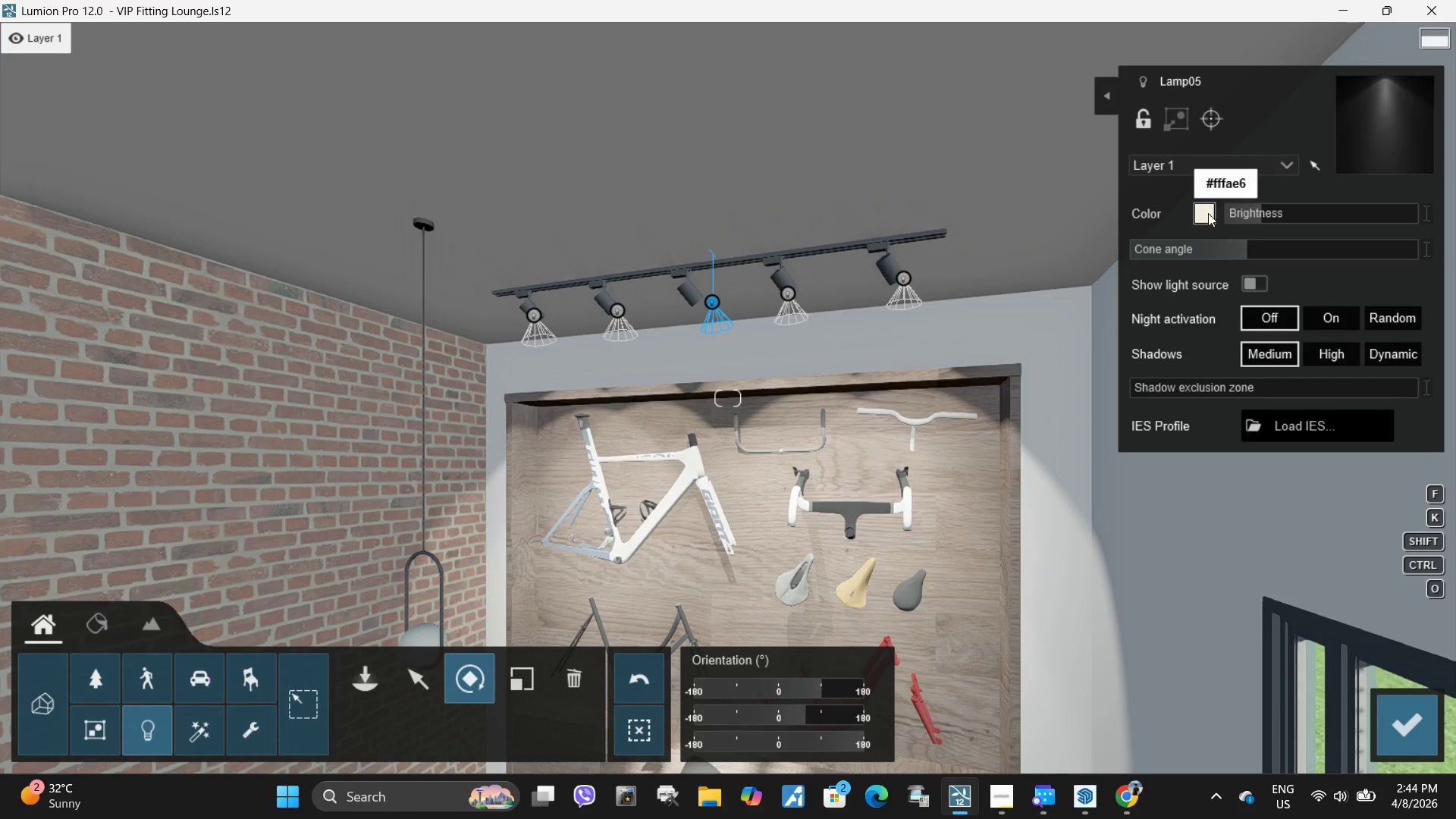 
left_click([1206, 218])
 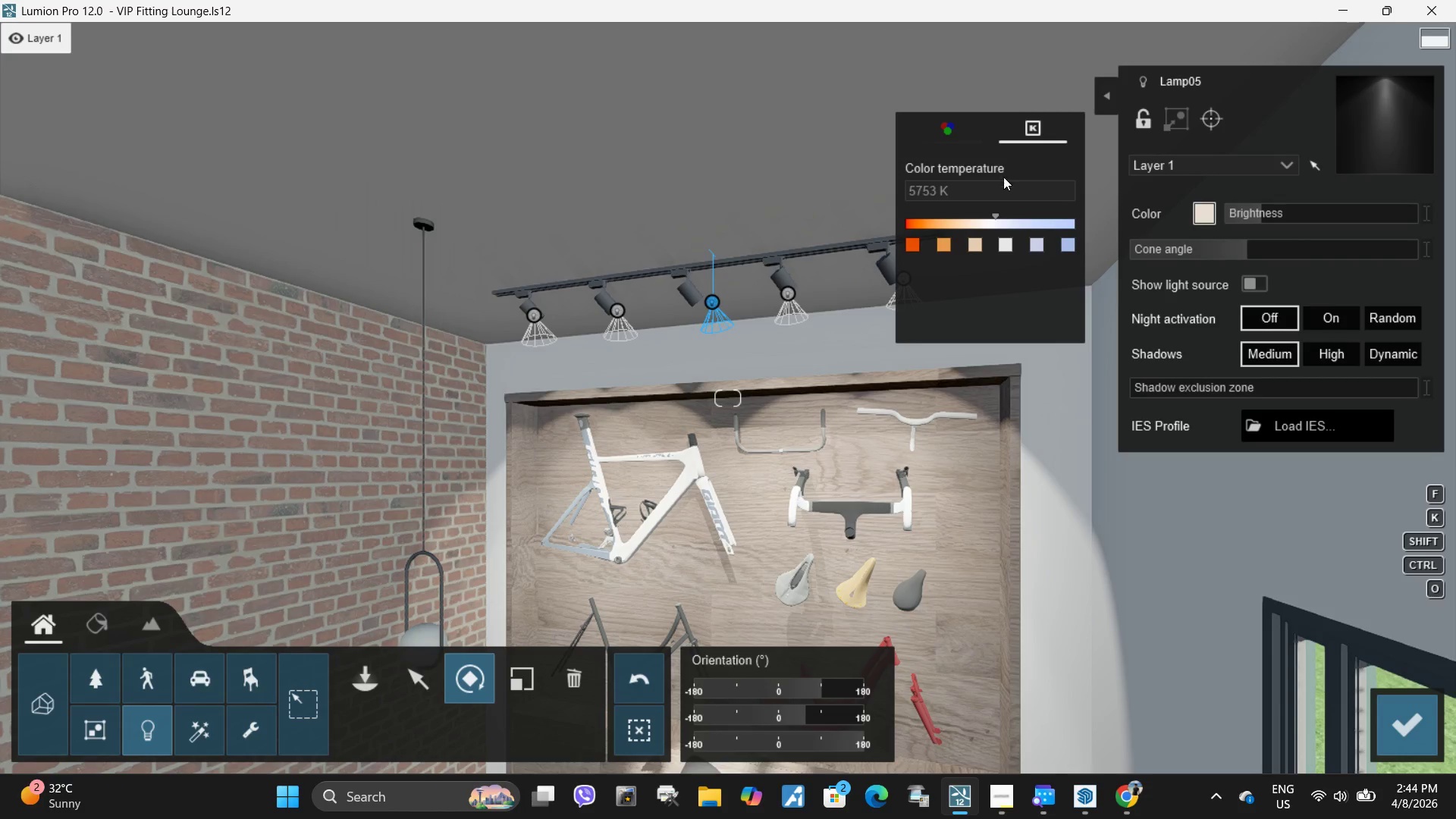 
left_click([996, 186])
 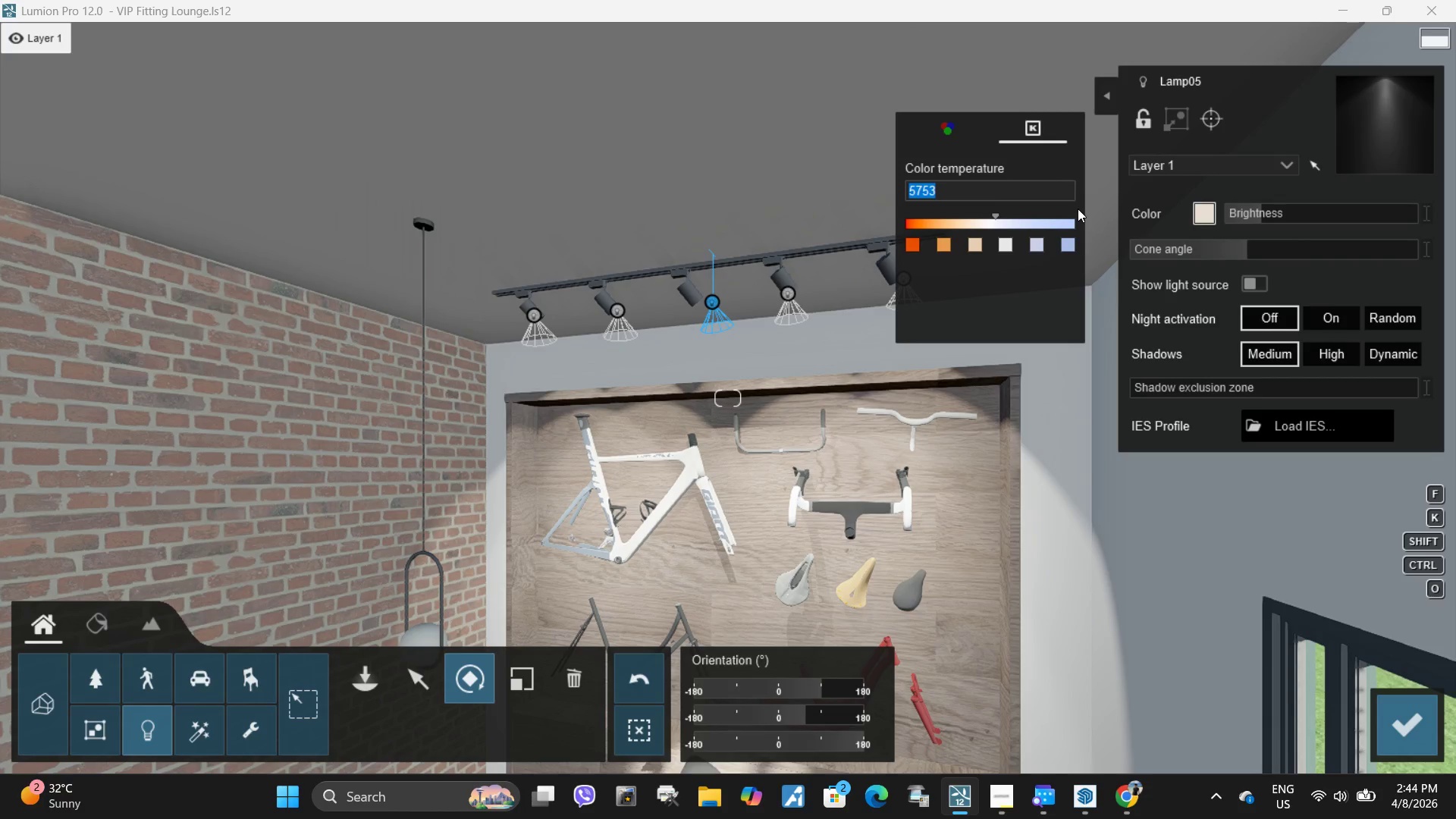 
key(Numpad2)
 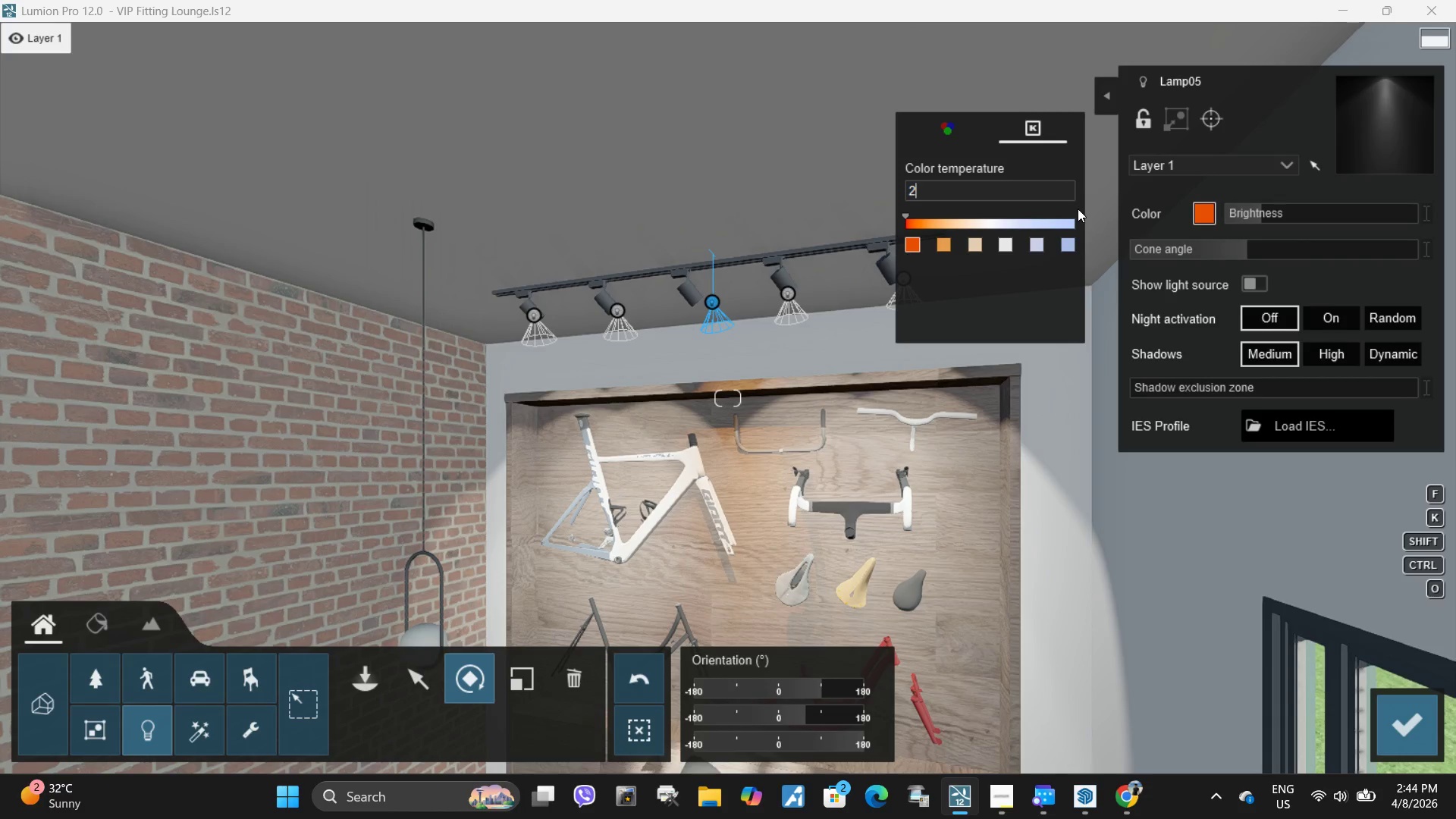 
key(Backspace)
 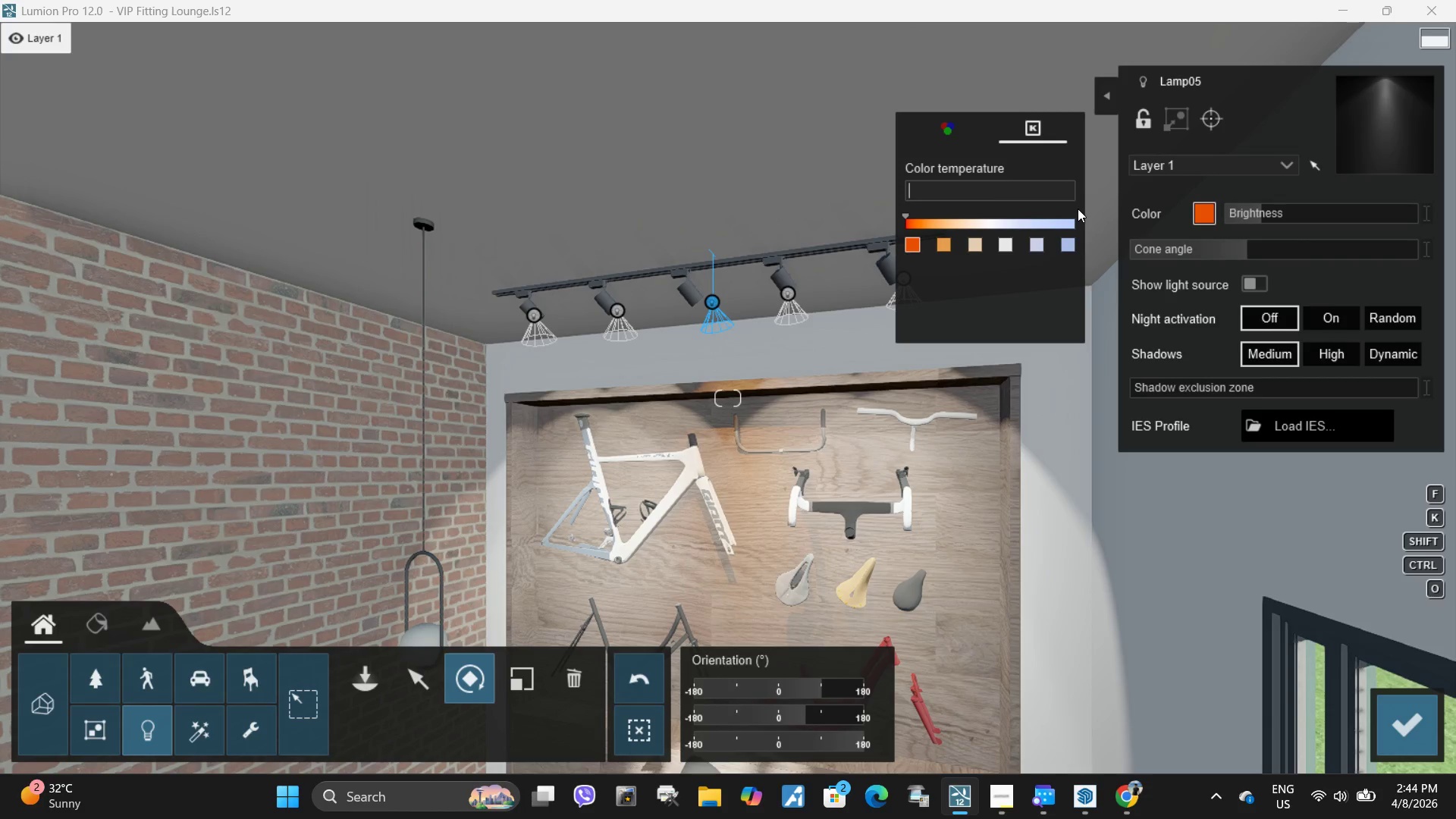 
key(Numpad3)
 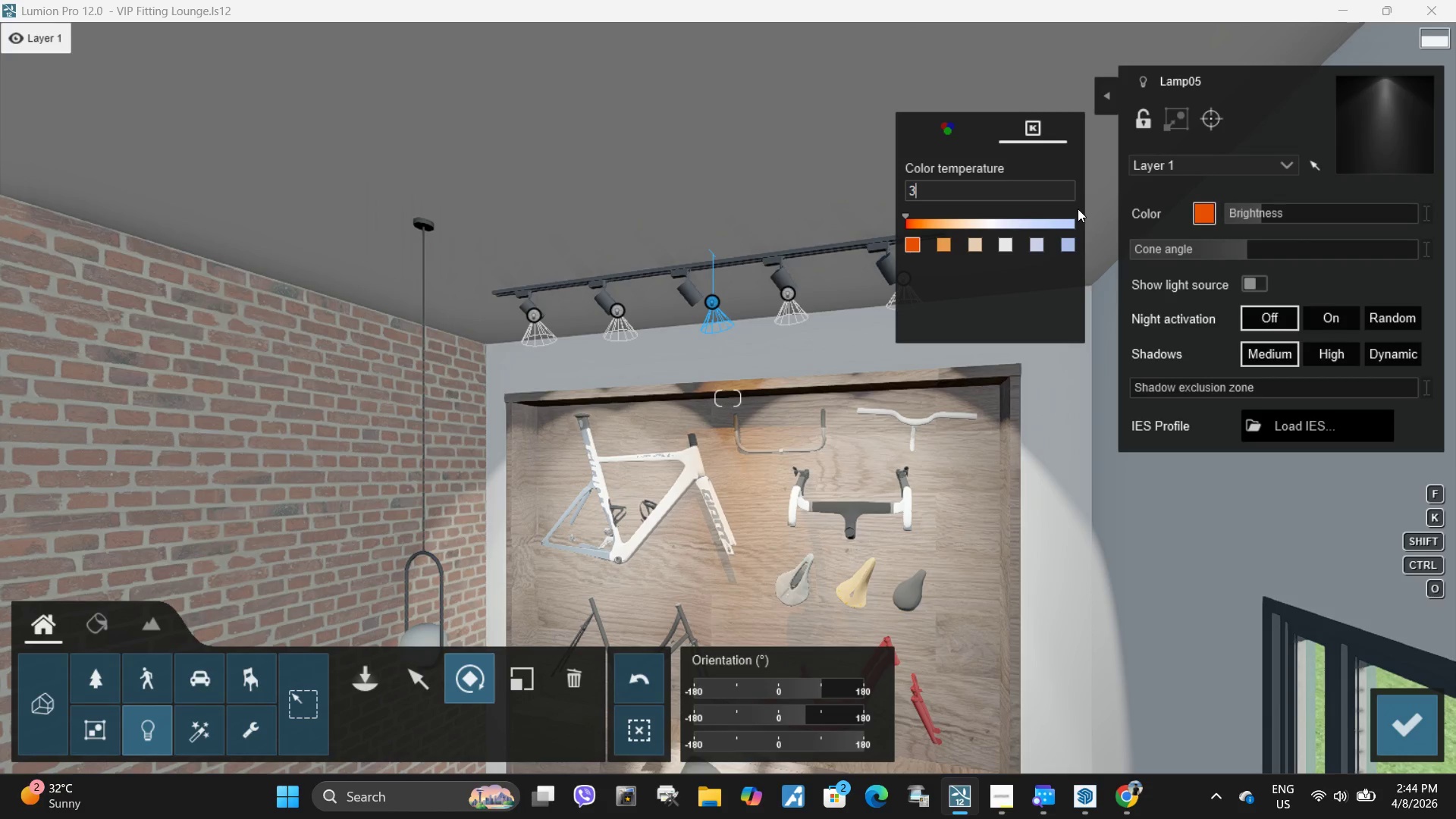 
key(Numpad5)
 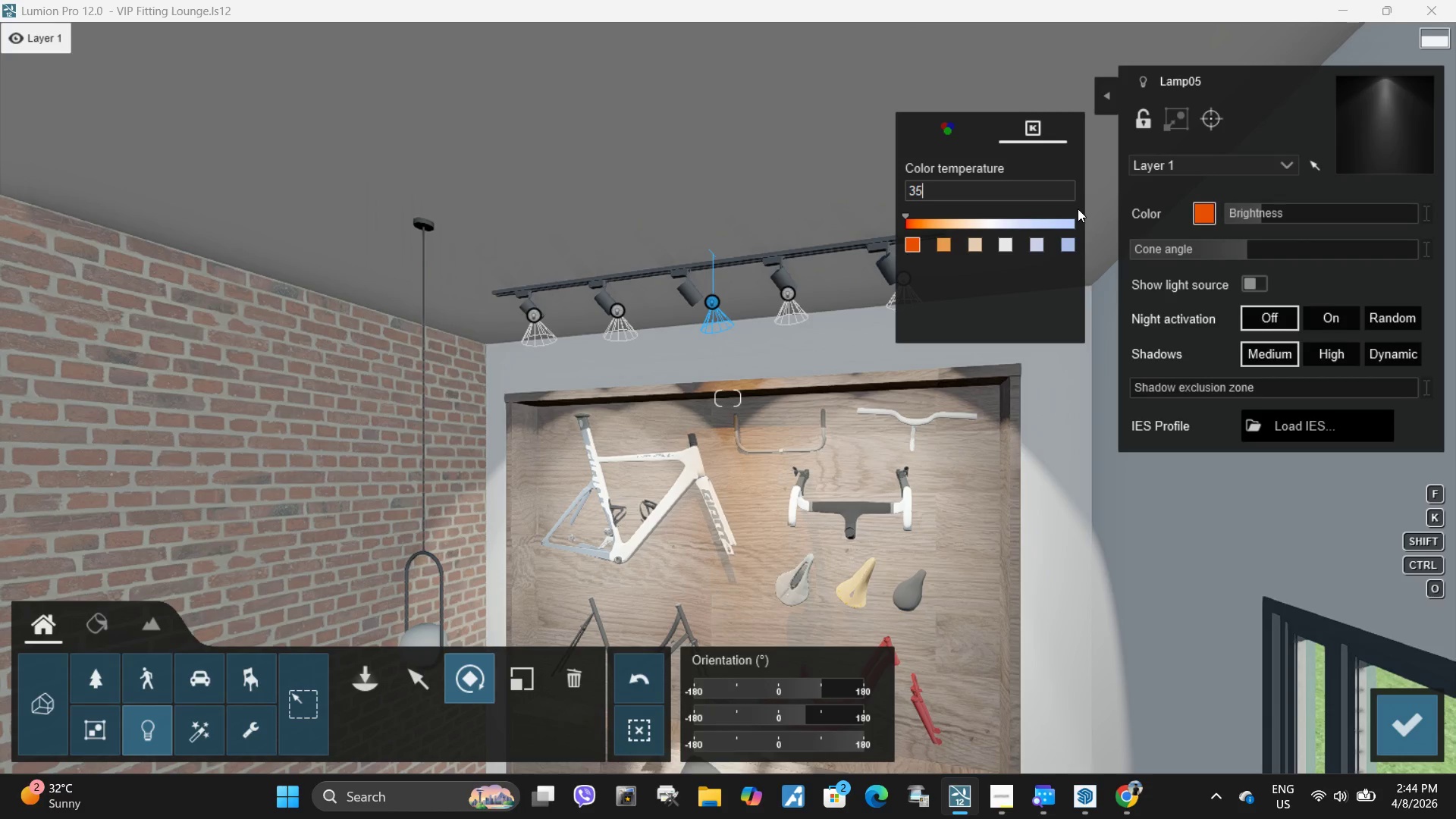 
key(Numpad0)
 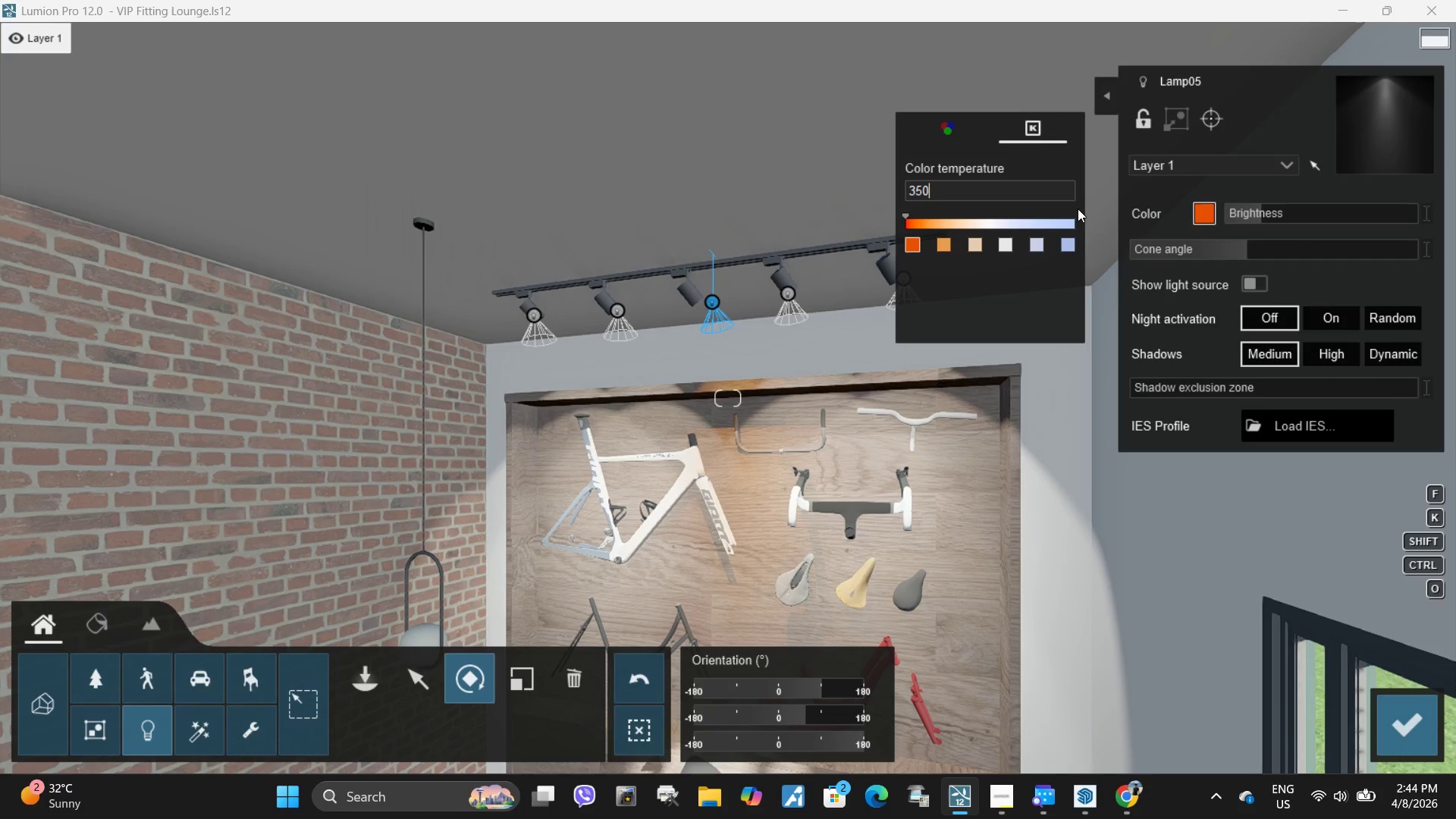 
key(Numpad0)
 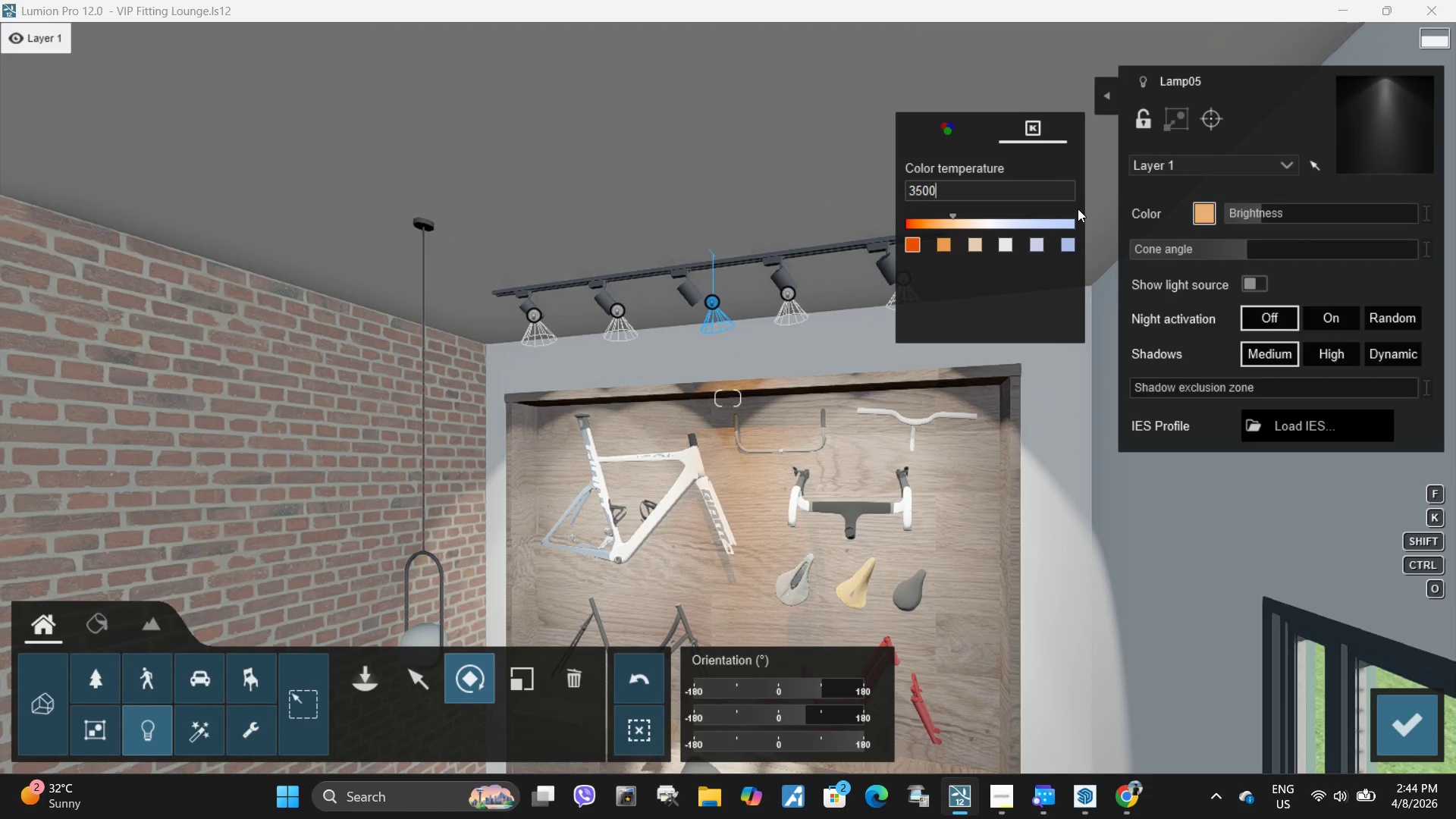 
key(NumpadEnter)
 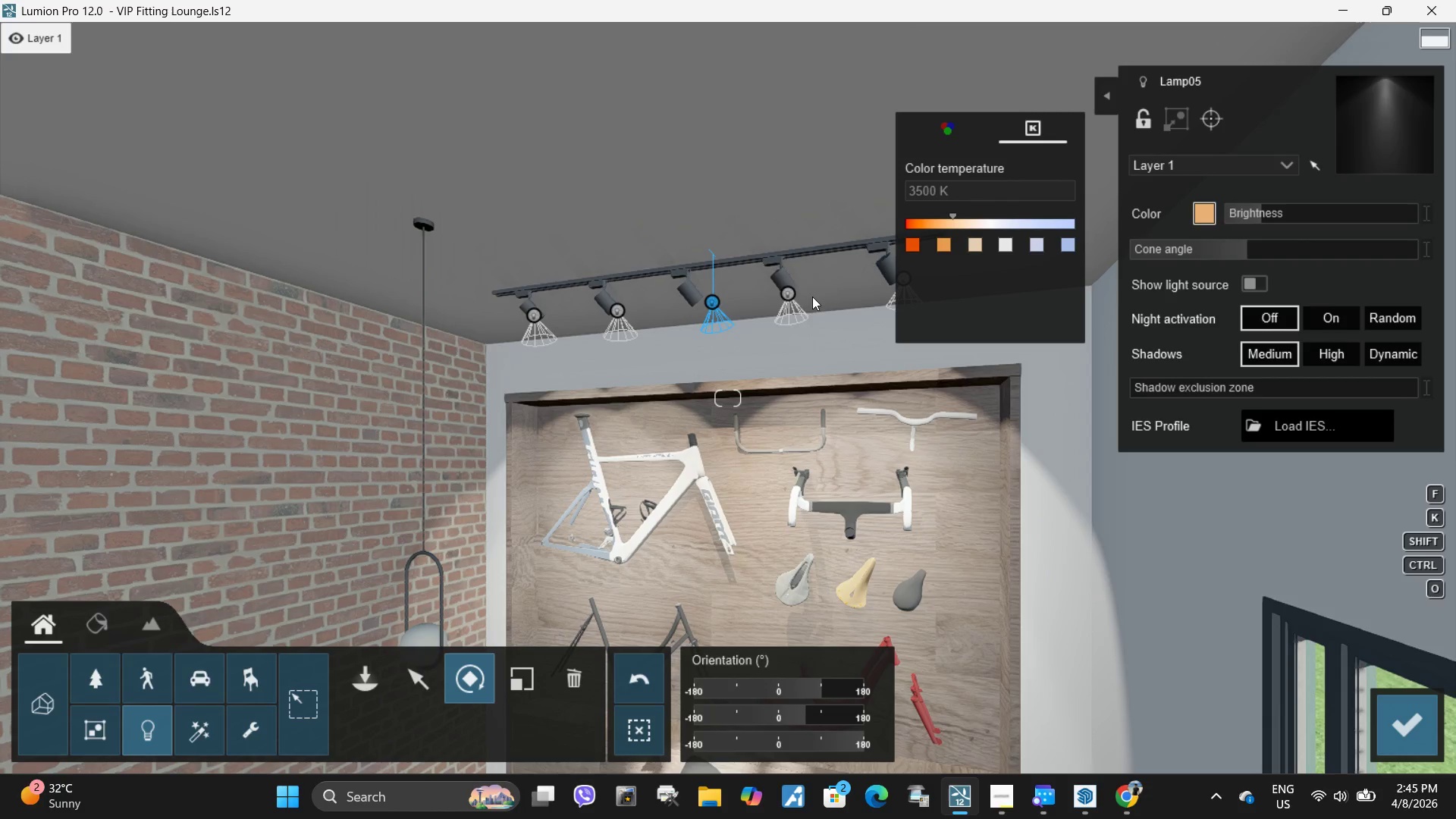 
left_click([786, 291])
 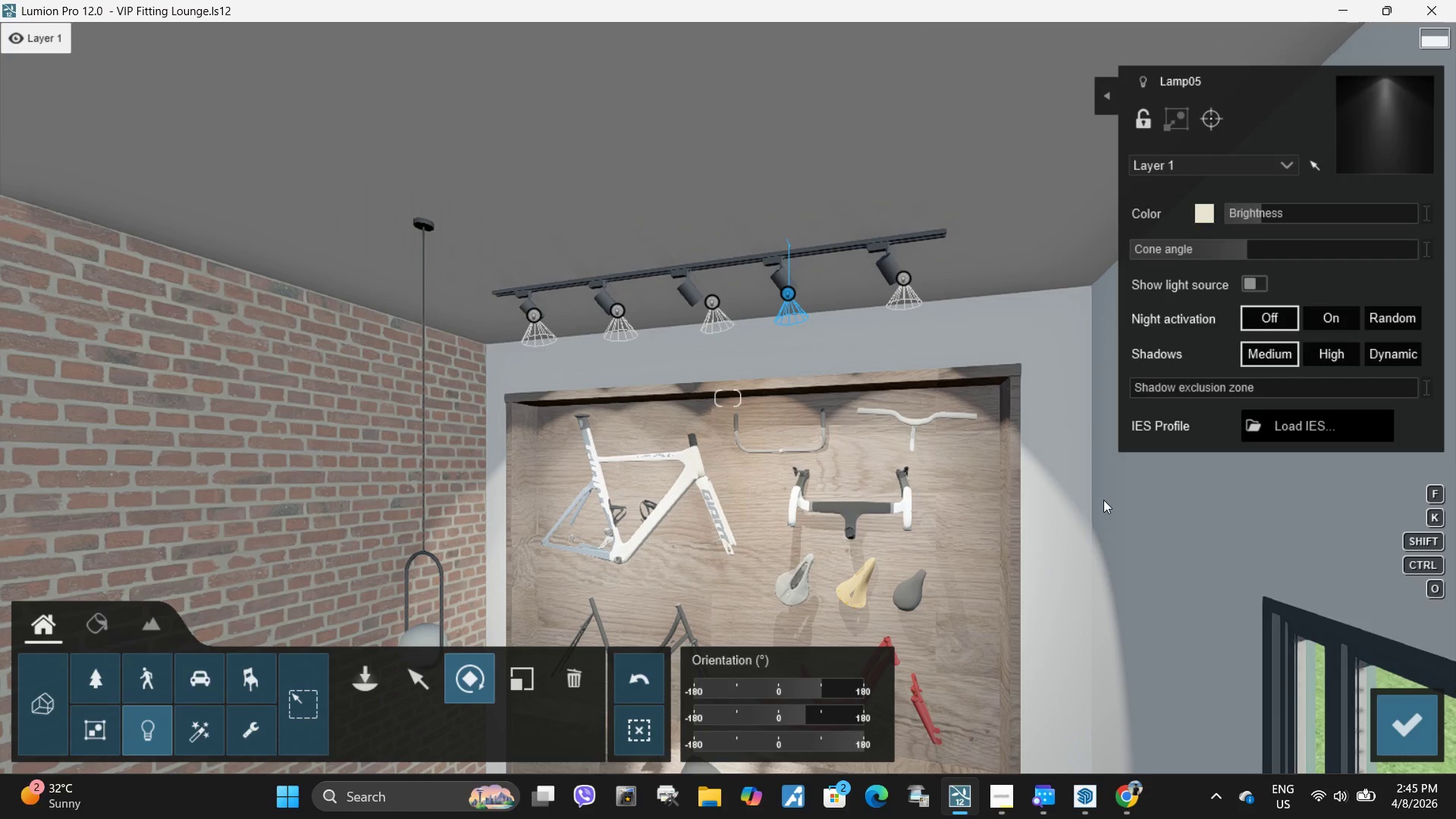 
key(Escape)
 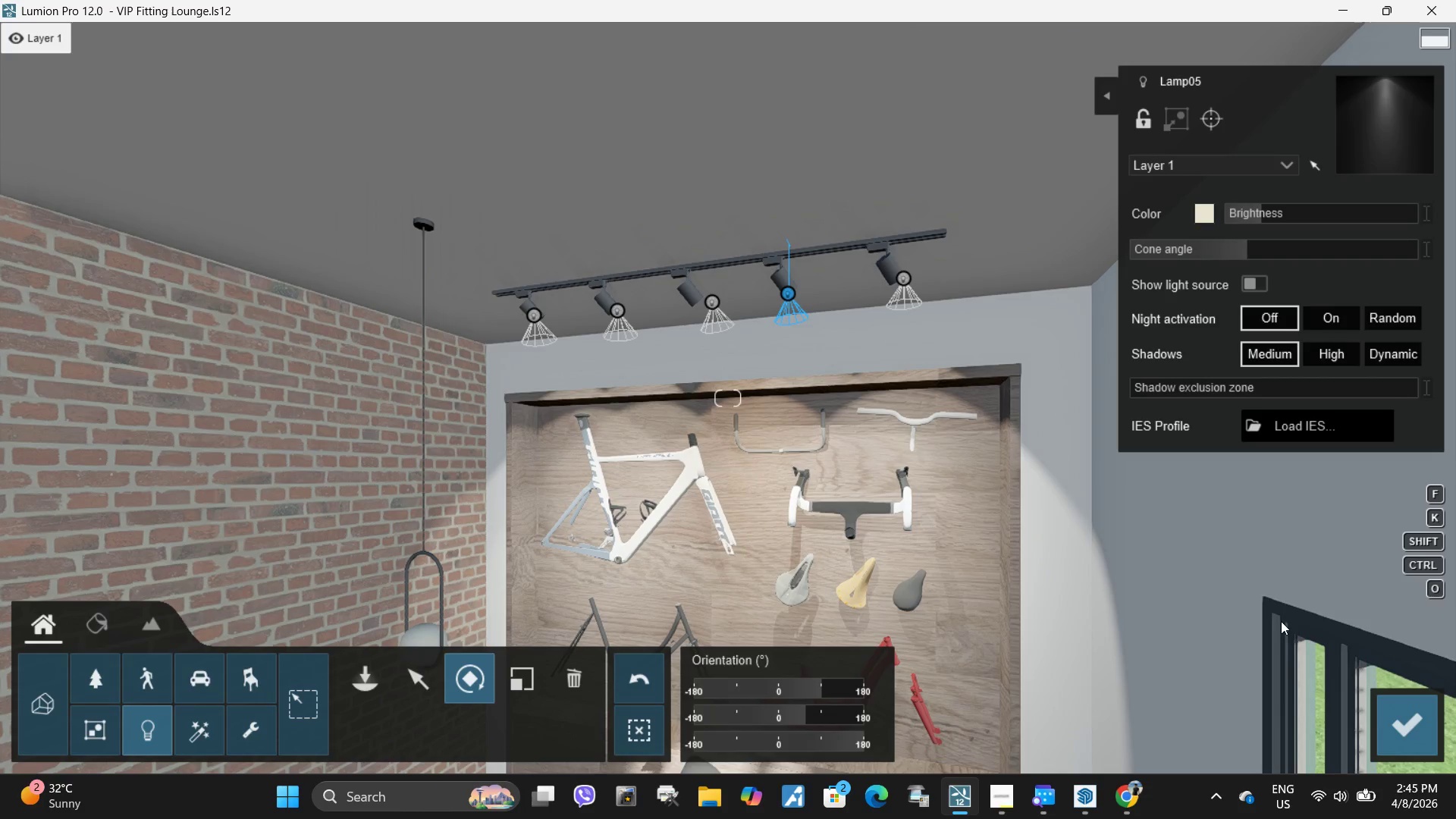 
key(Escape)
 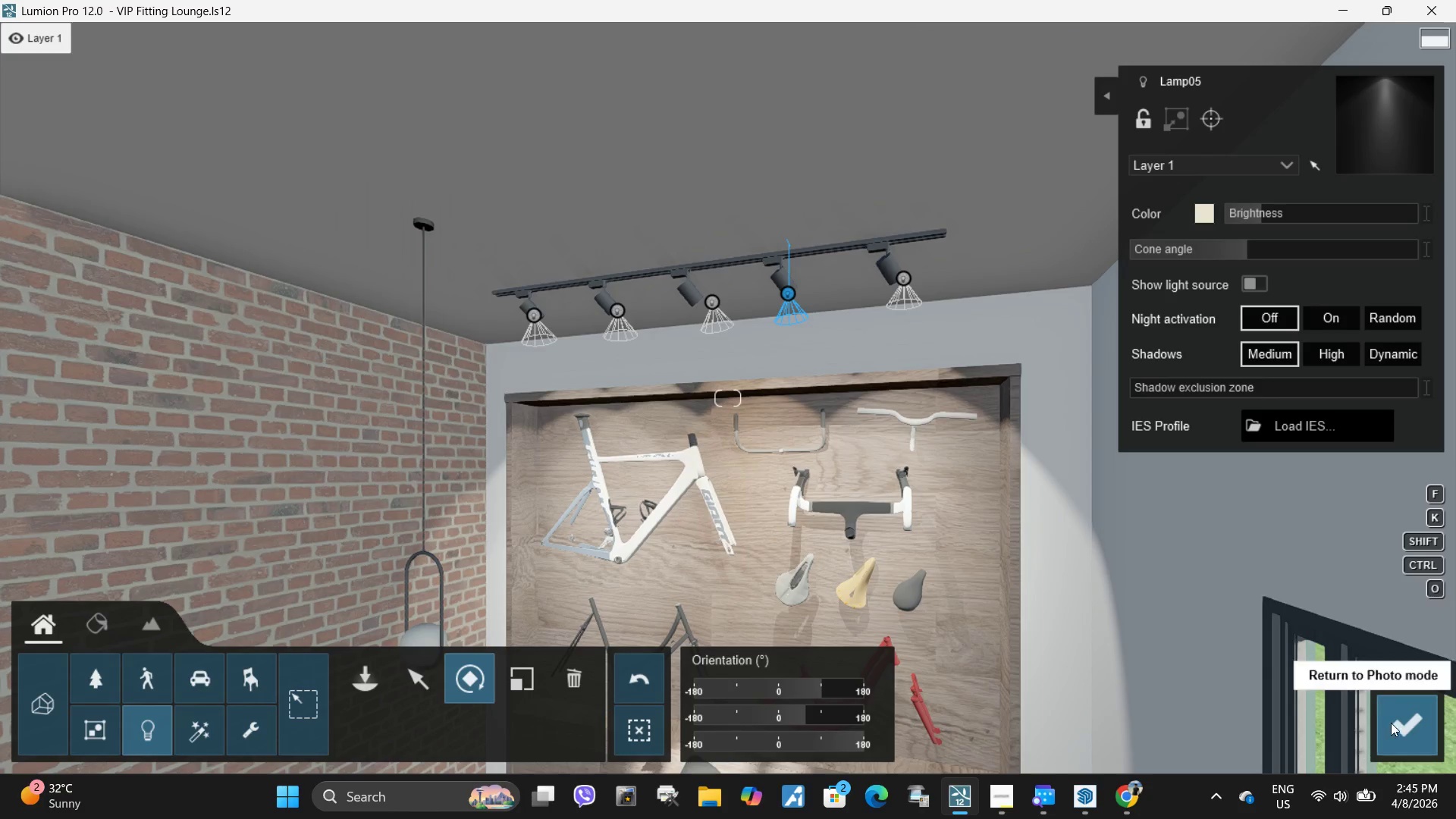 
left_click([1393, 723])
 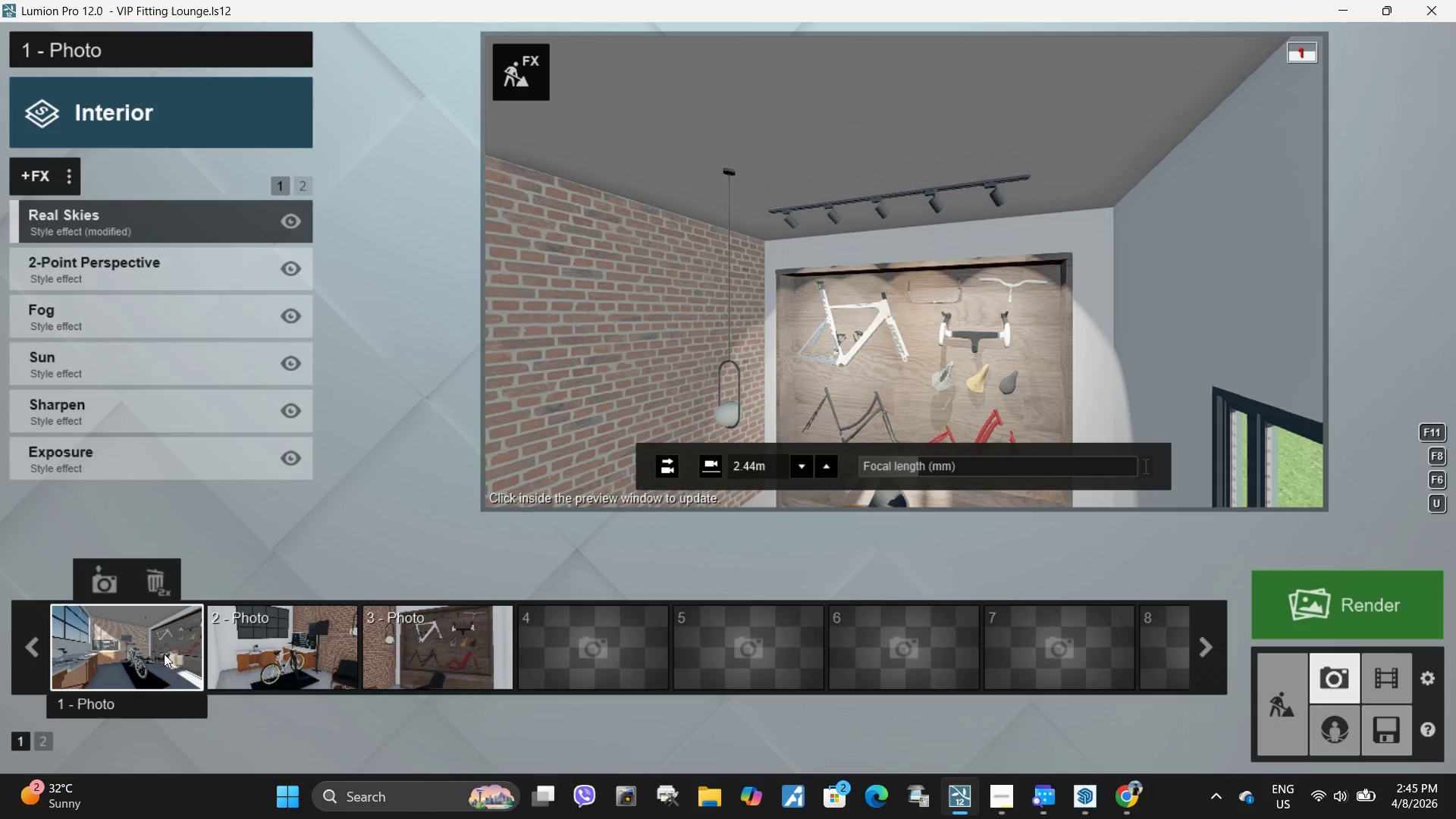 
left_click([127, 655])
 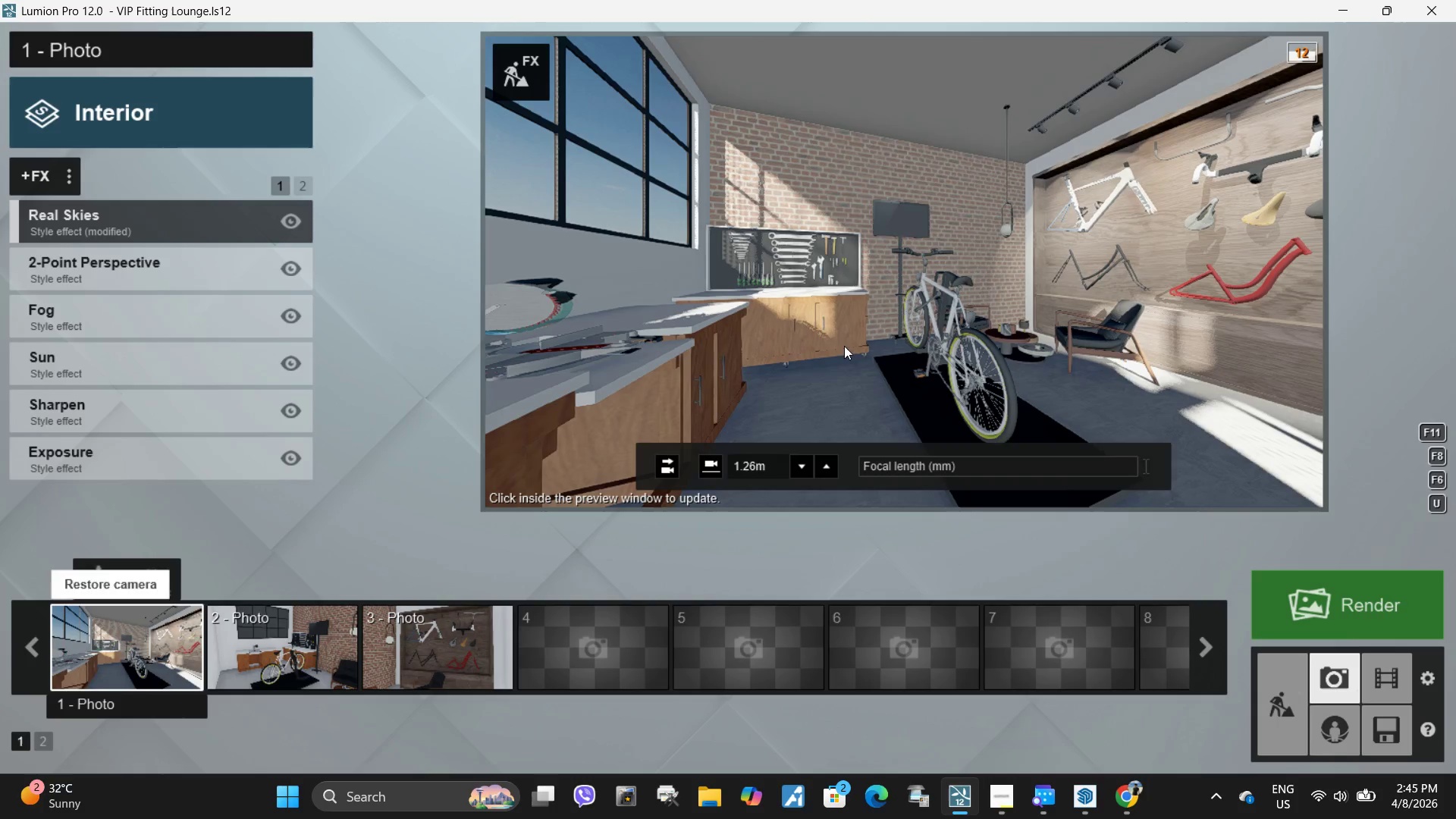 
left_click([789, 355])
 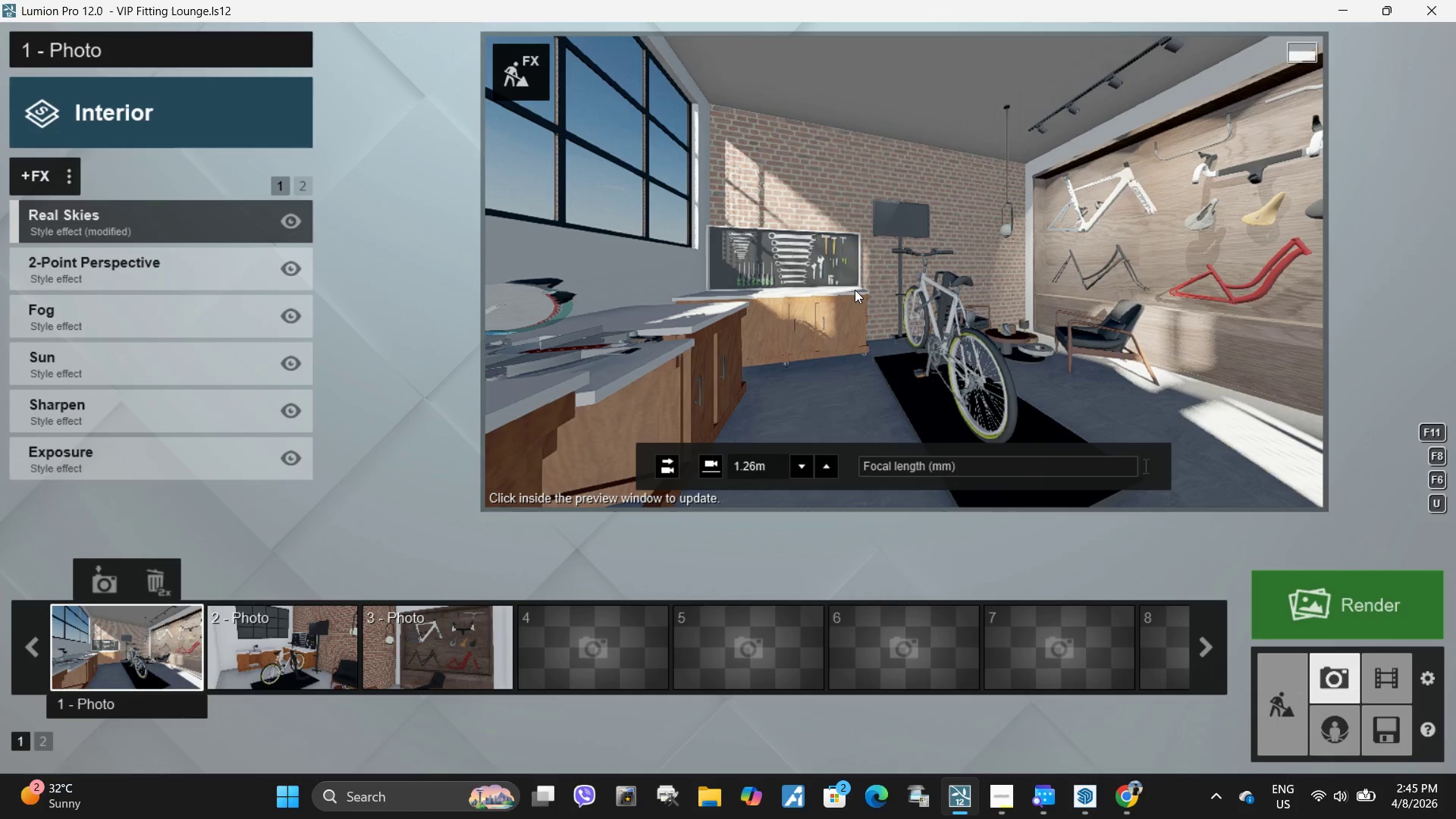 
wait(6.5)
 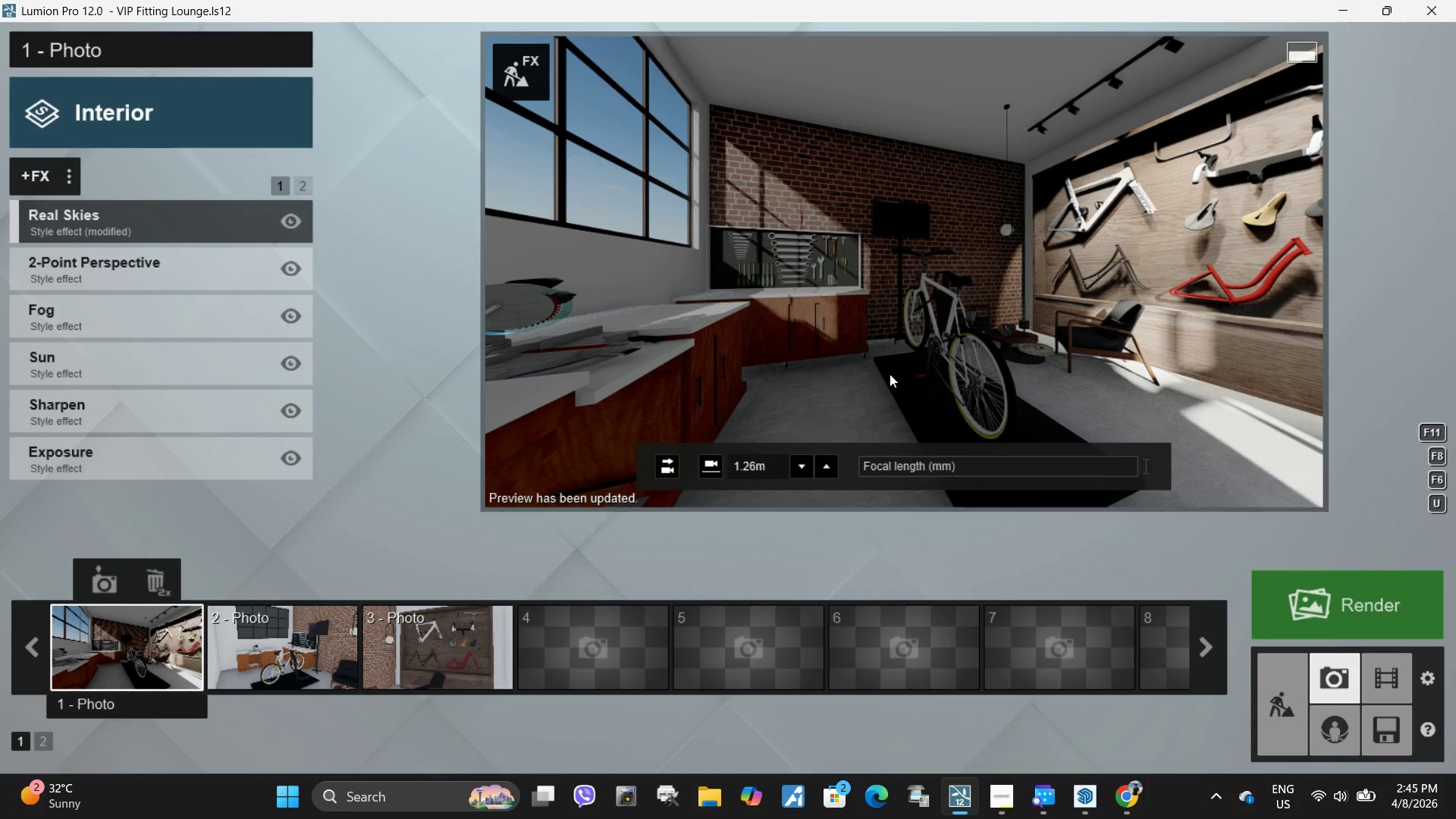 
left_click([1276, 732])
 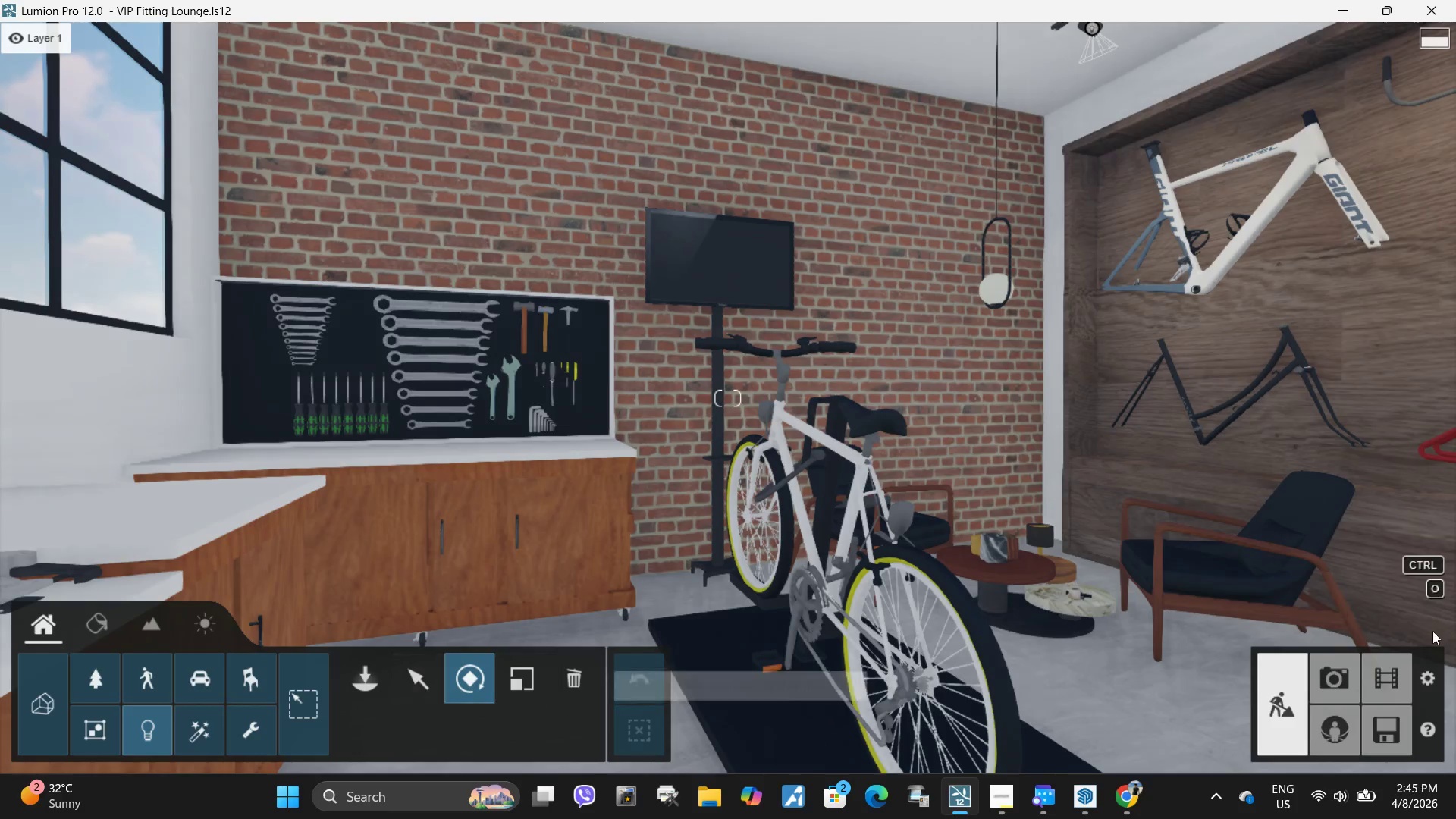 
double_click([1338, 686])
 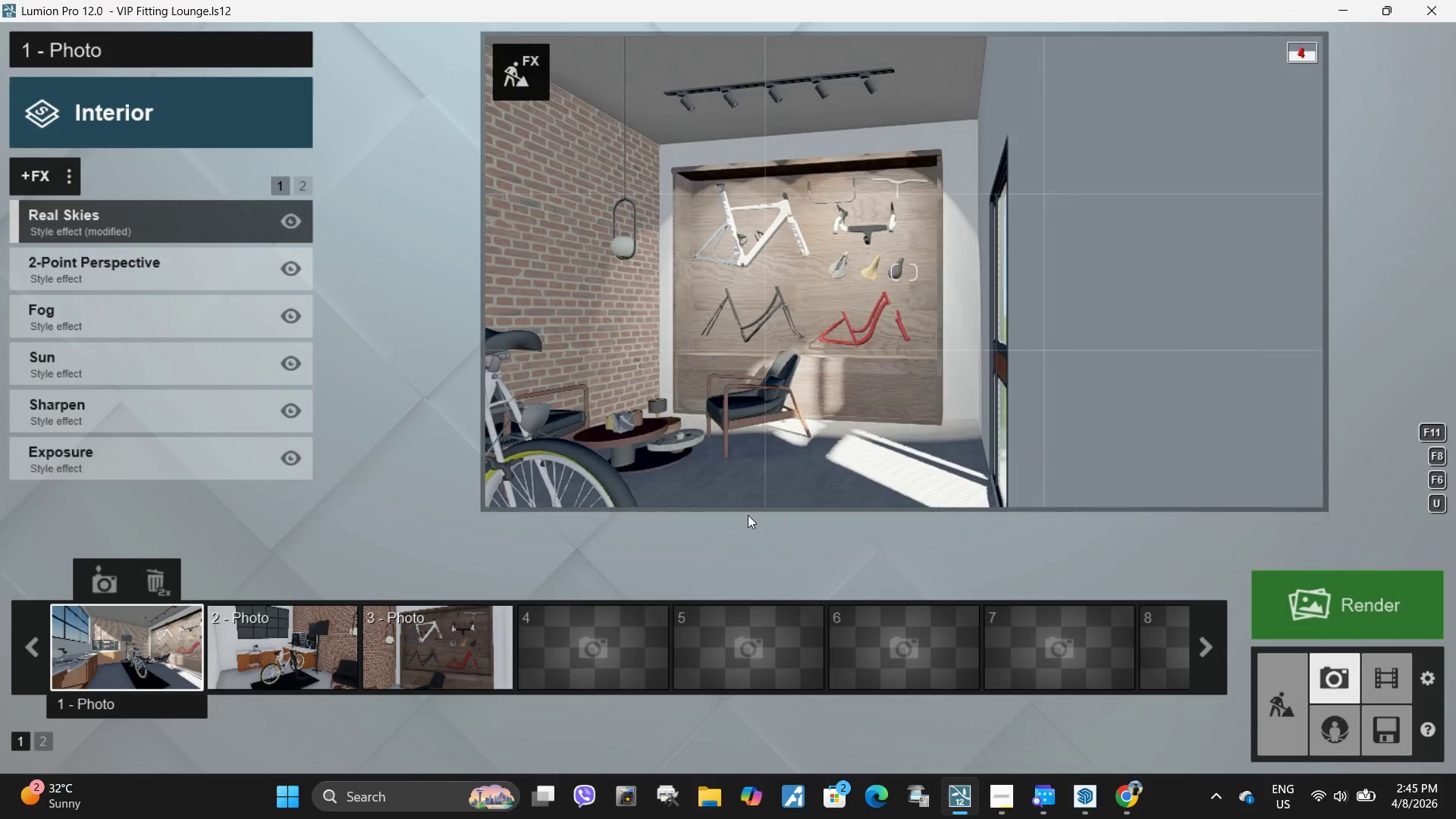 
type(wwwa)
 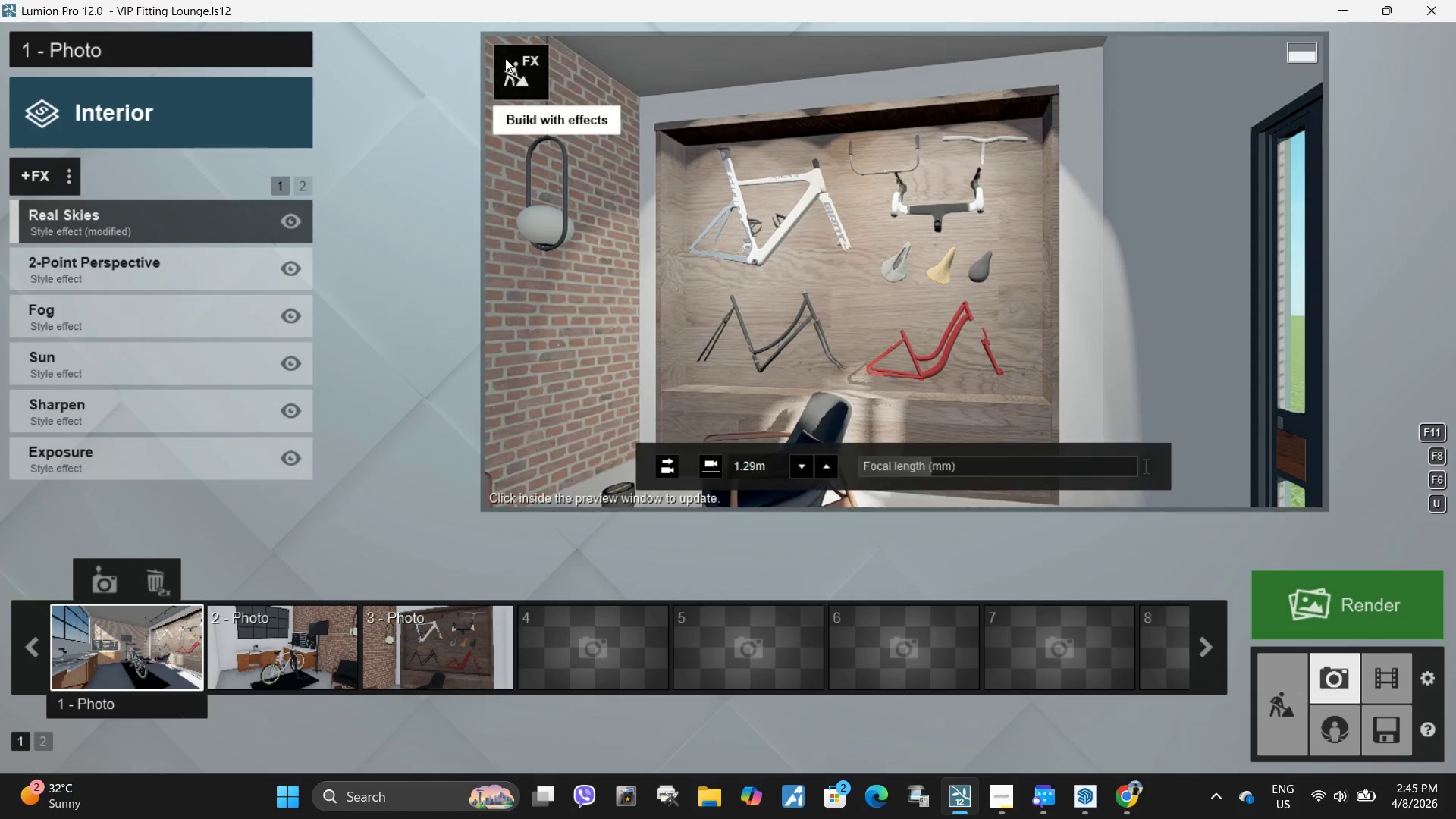 
left_click([506, 58])
 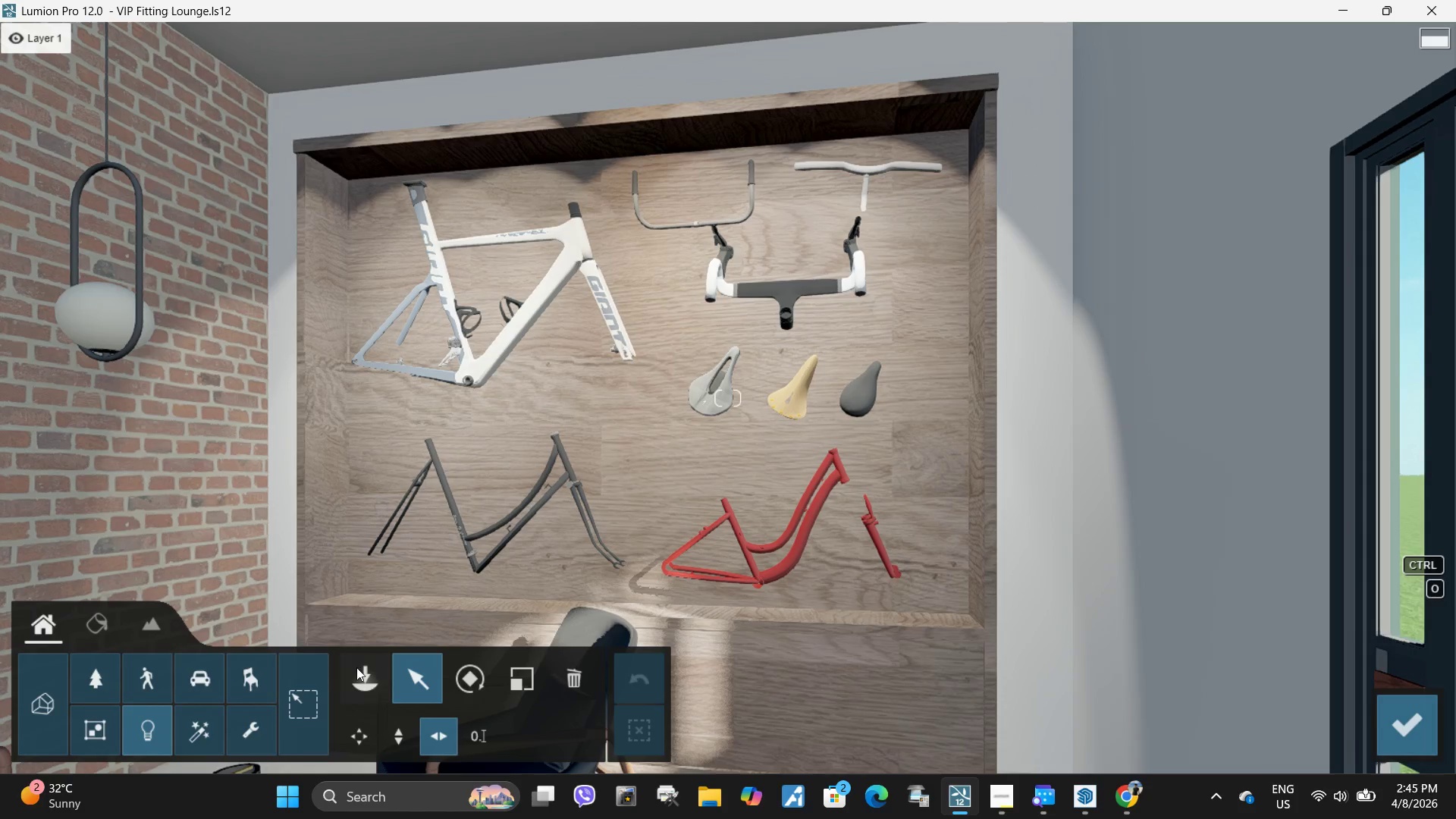 
key(A)
 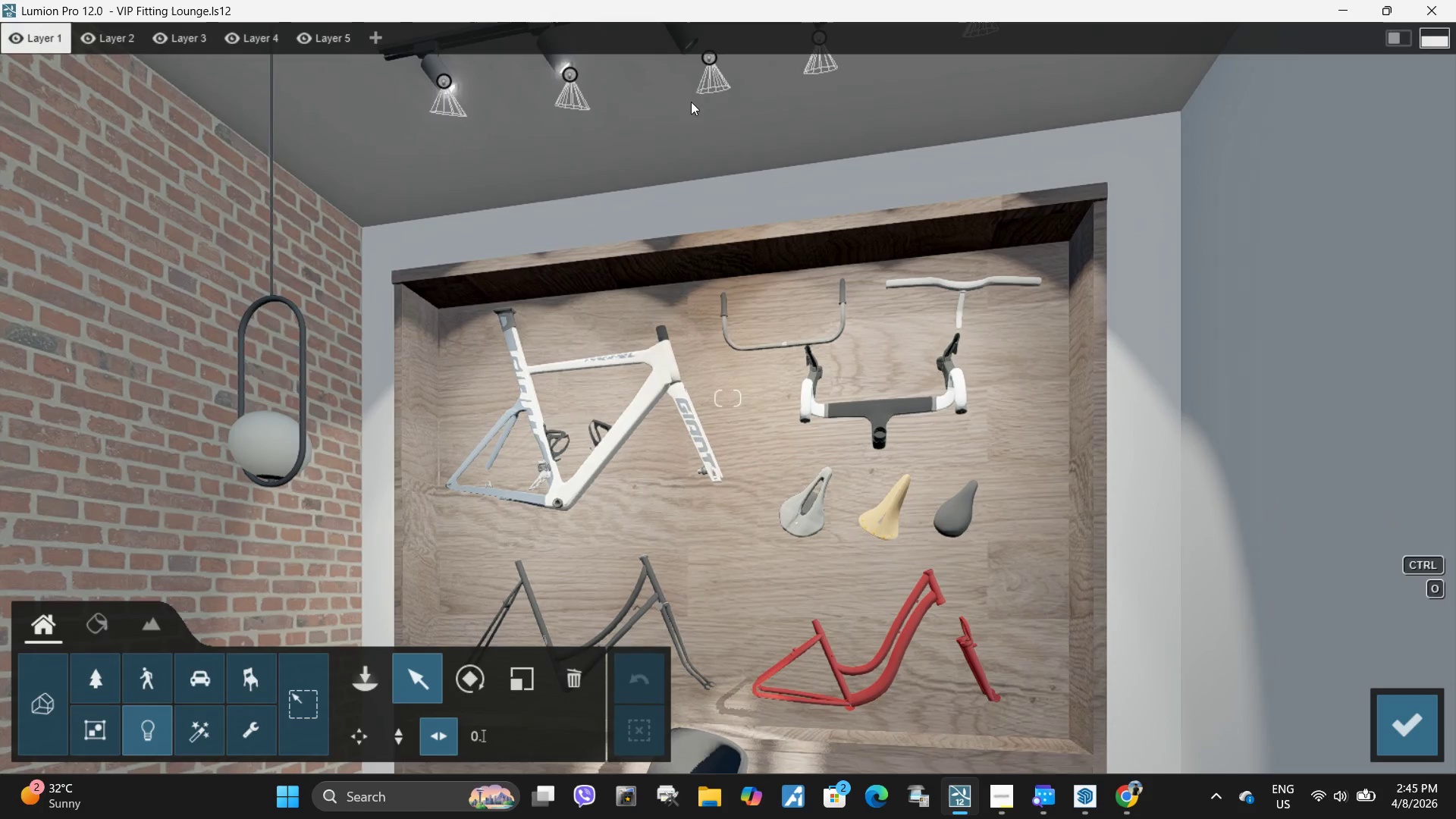 
left_click([714, 56])
 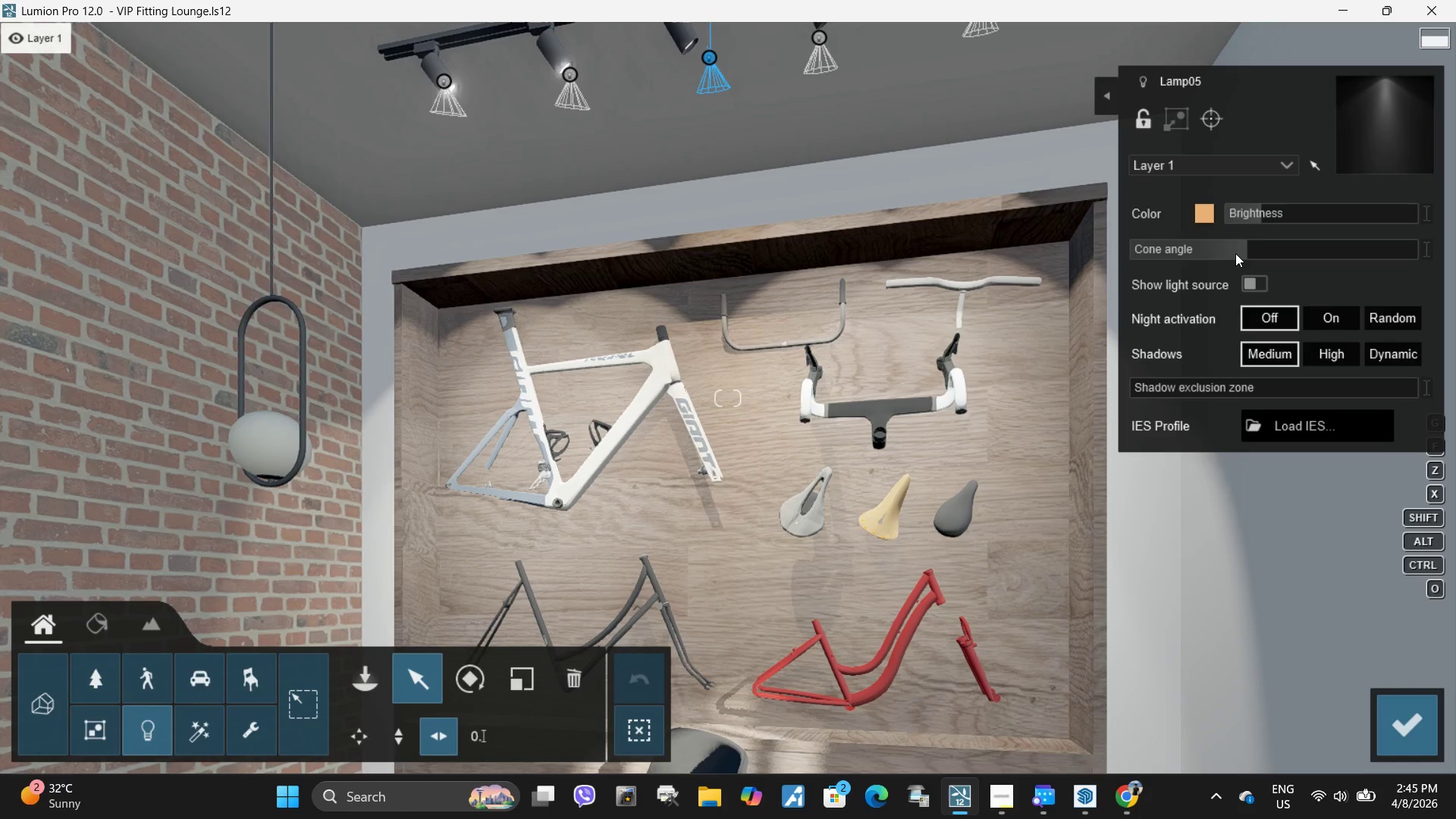 
left_click_drag(start_coordinate=[1237, 251], to_coordinate=[1216, 247])
 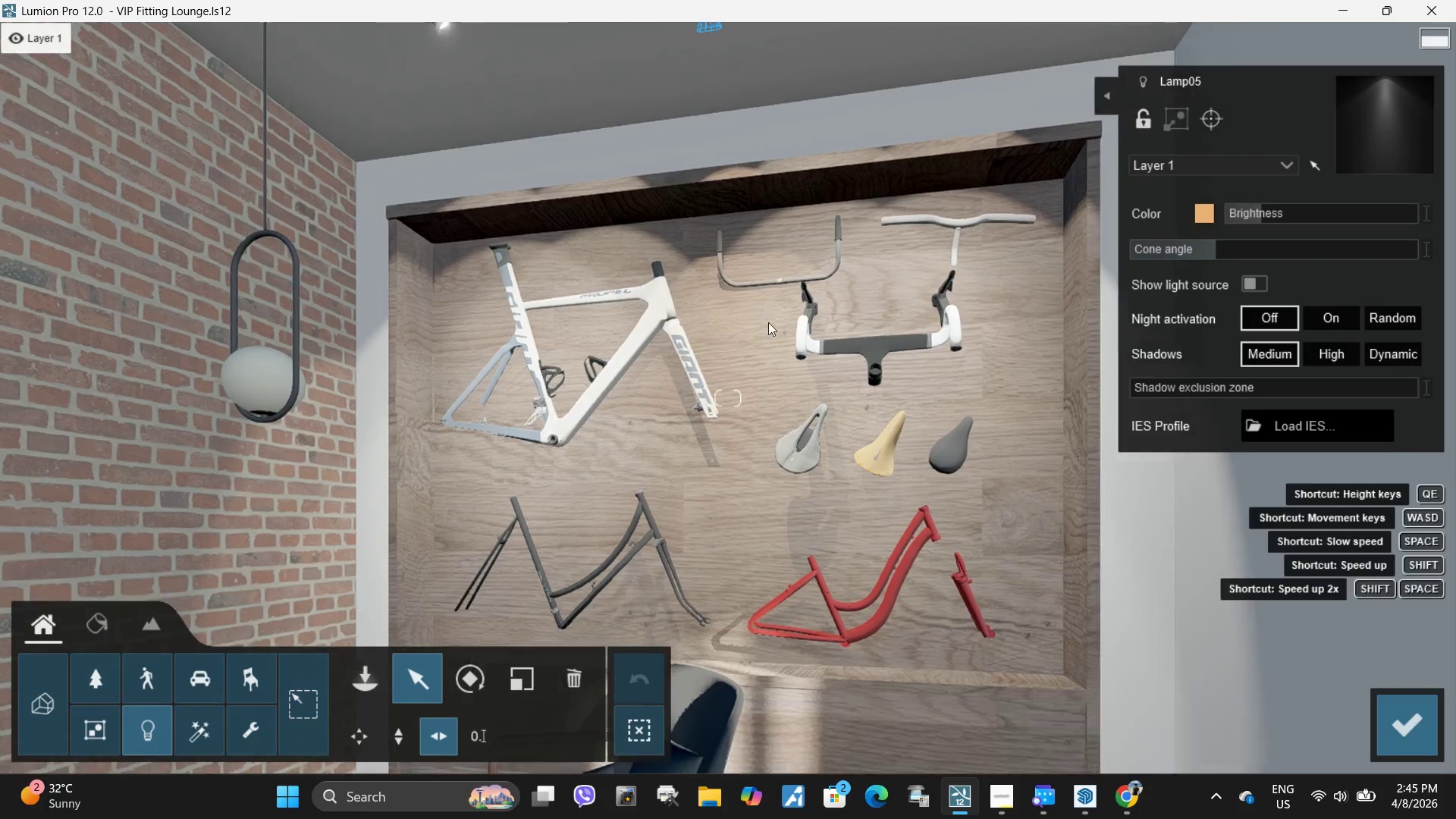 
type(qqq)
 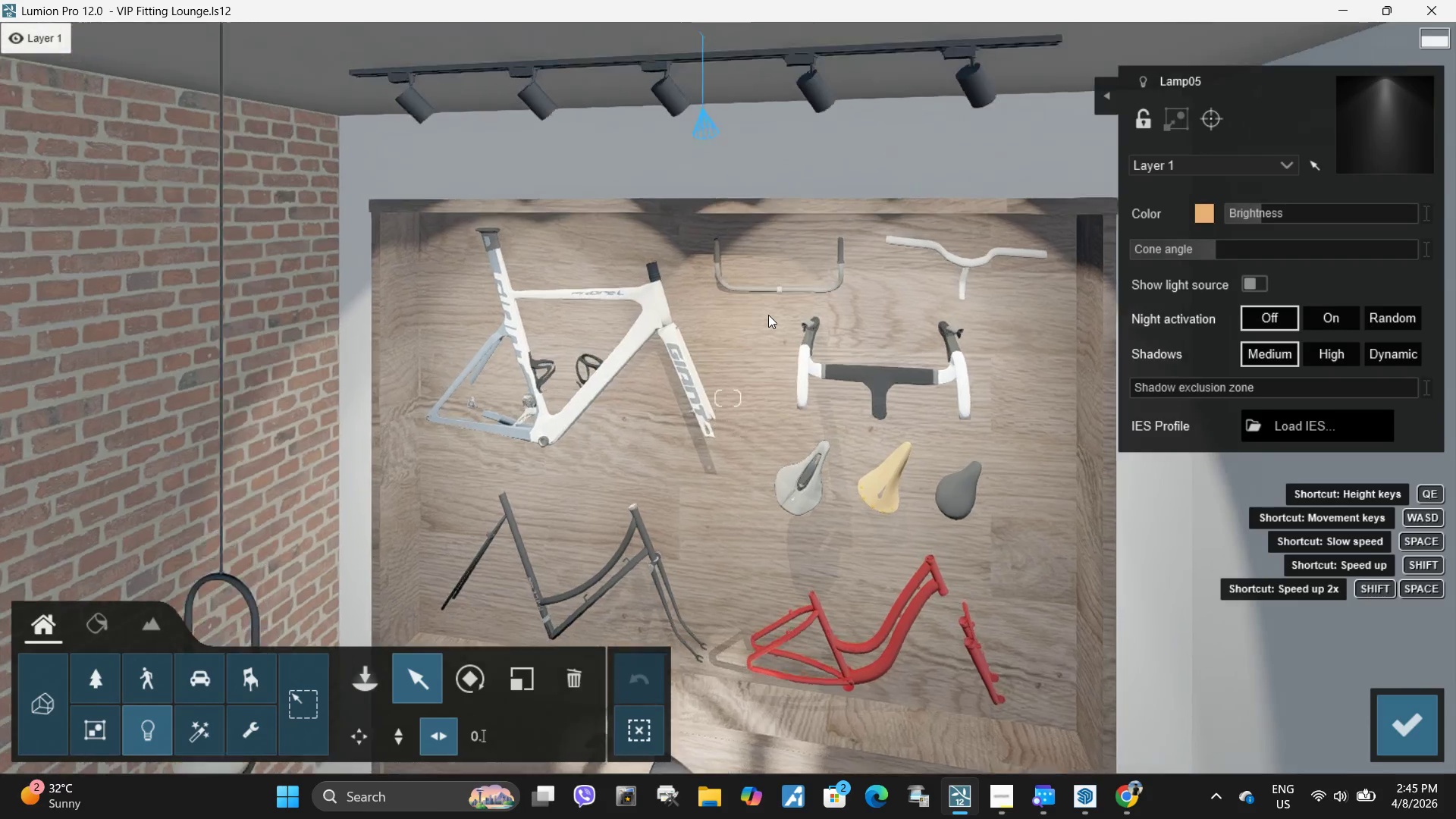 
right_click([768, 315])
 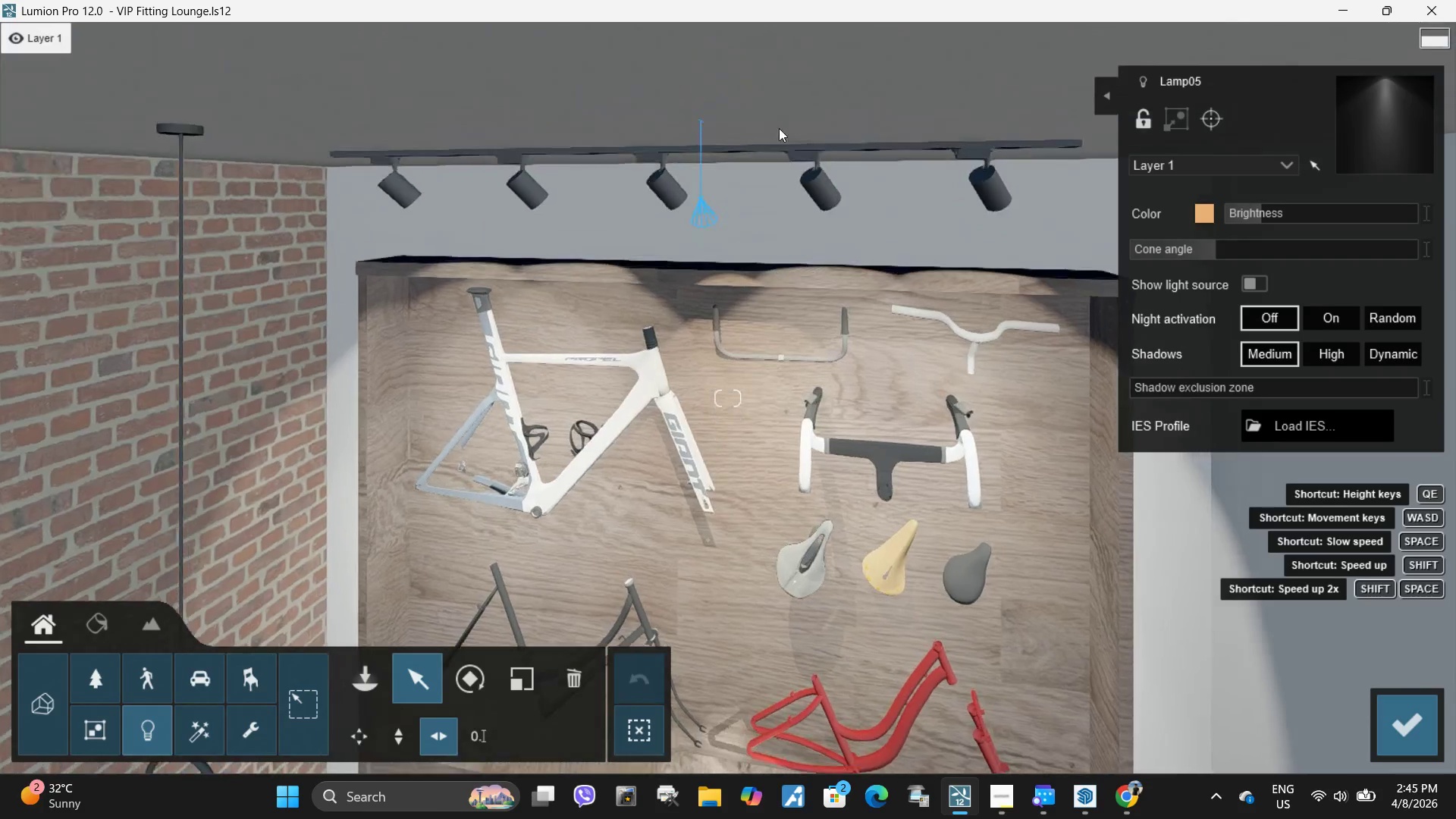 
type(se)
 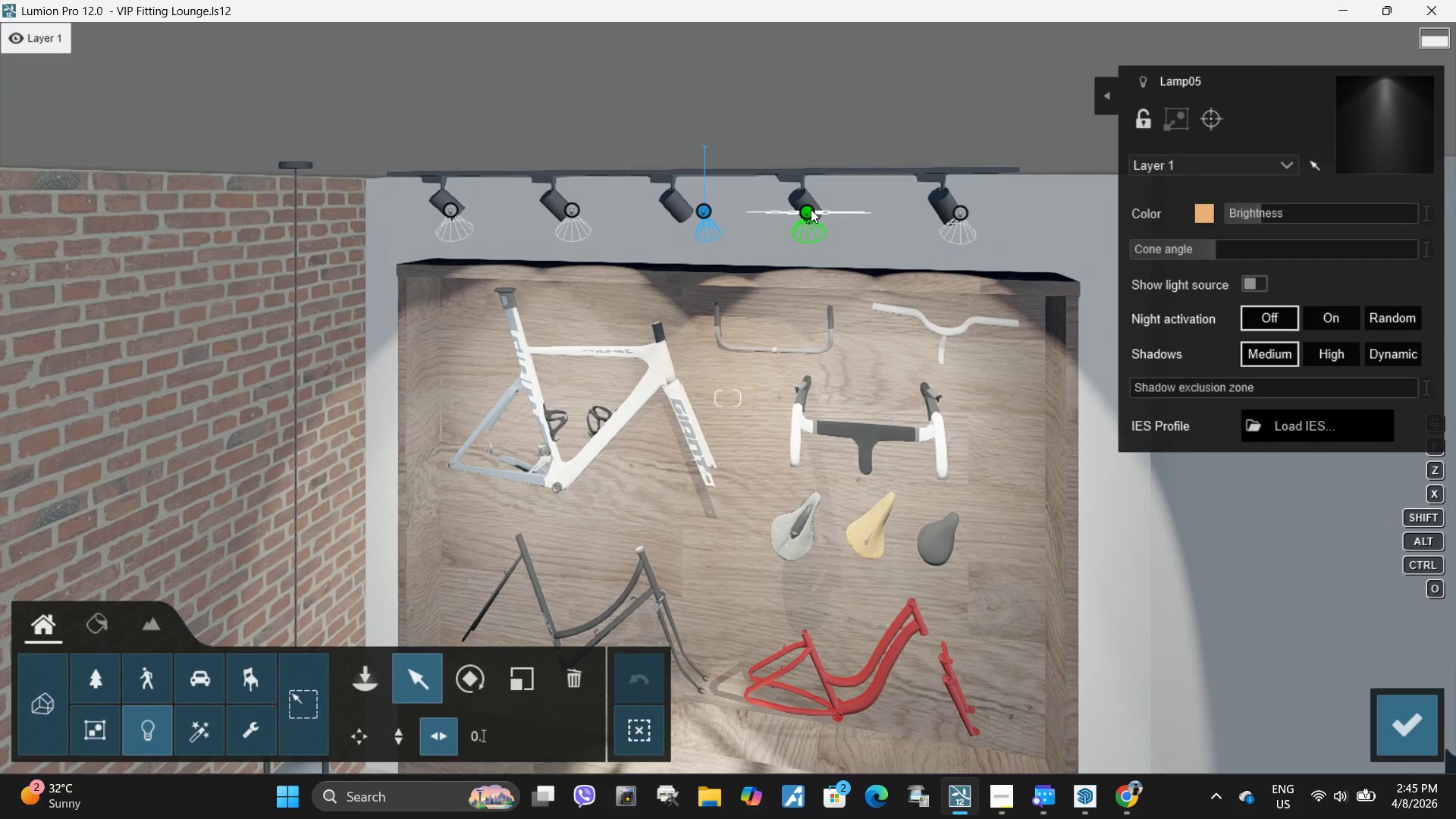 
left_click([809, 211])
 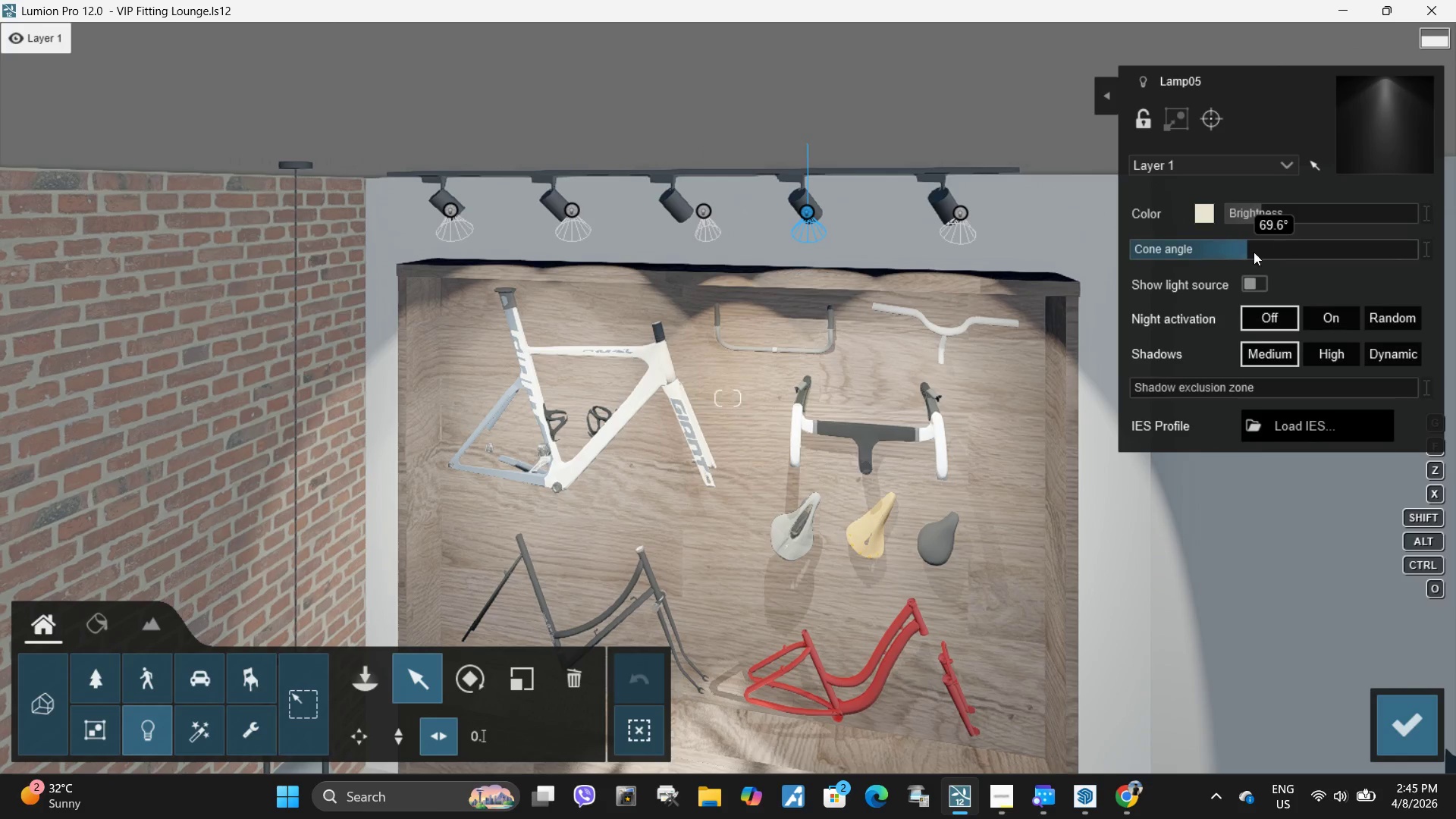 
left_click_drag(start_coordinate=[1245, 251], to_coordinate=[1218, 255])
 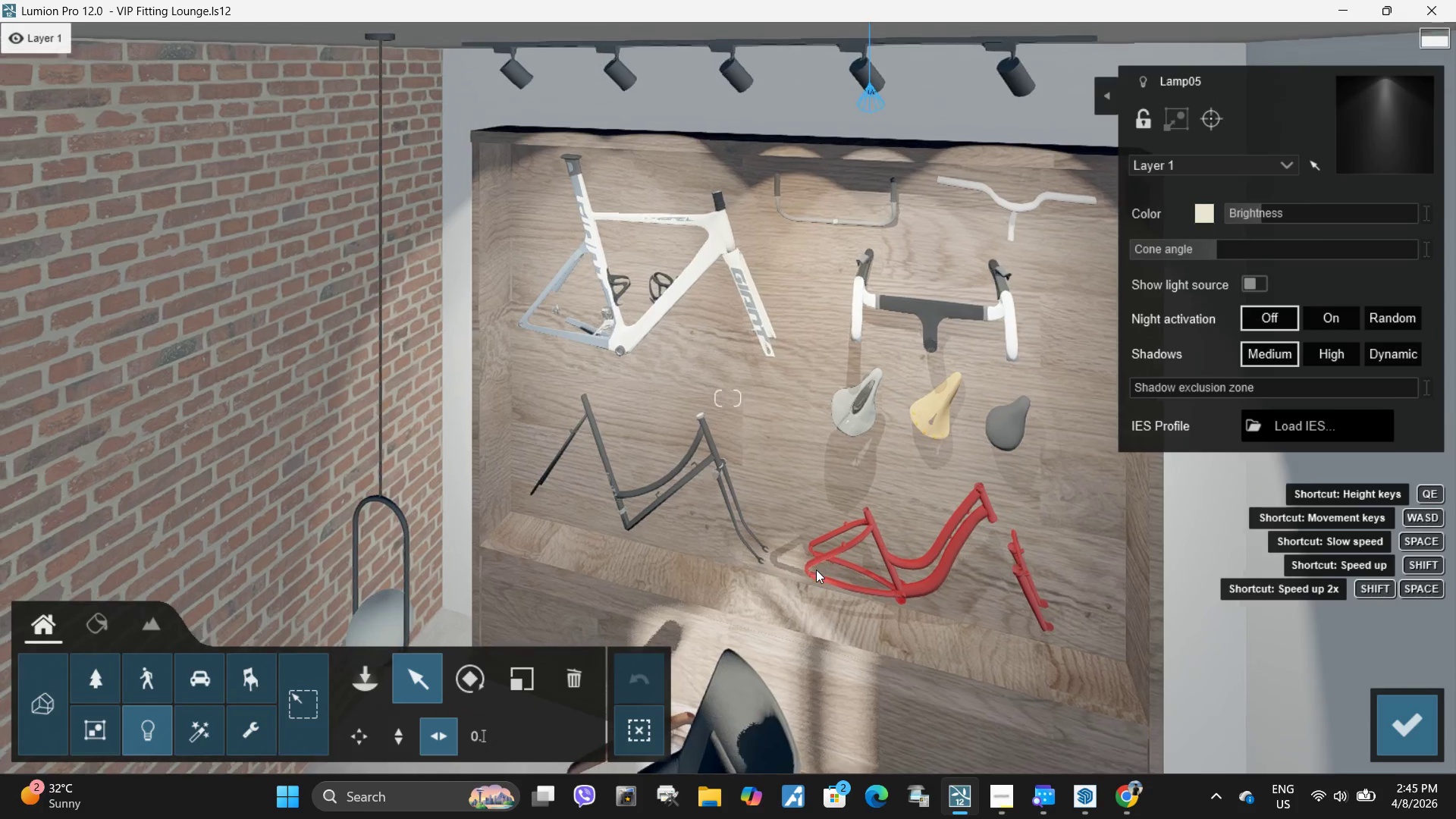 
key(E)
 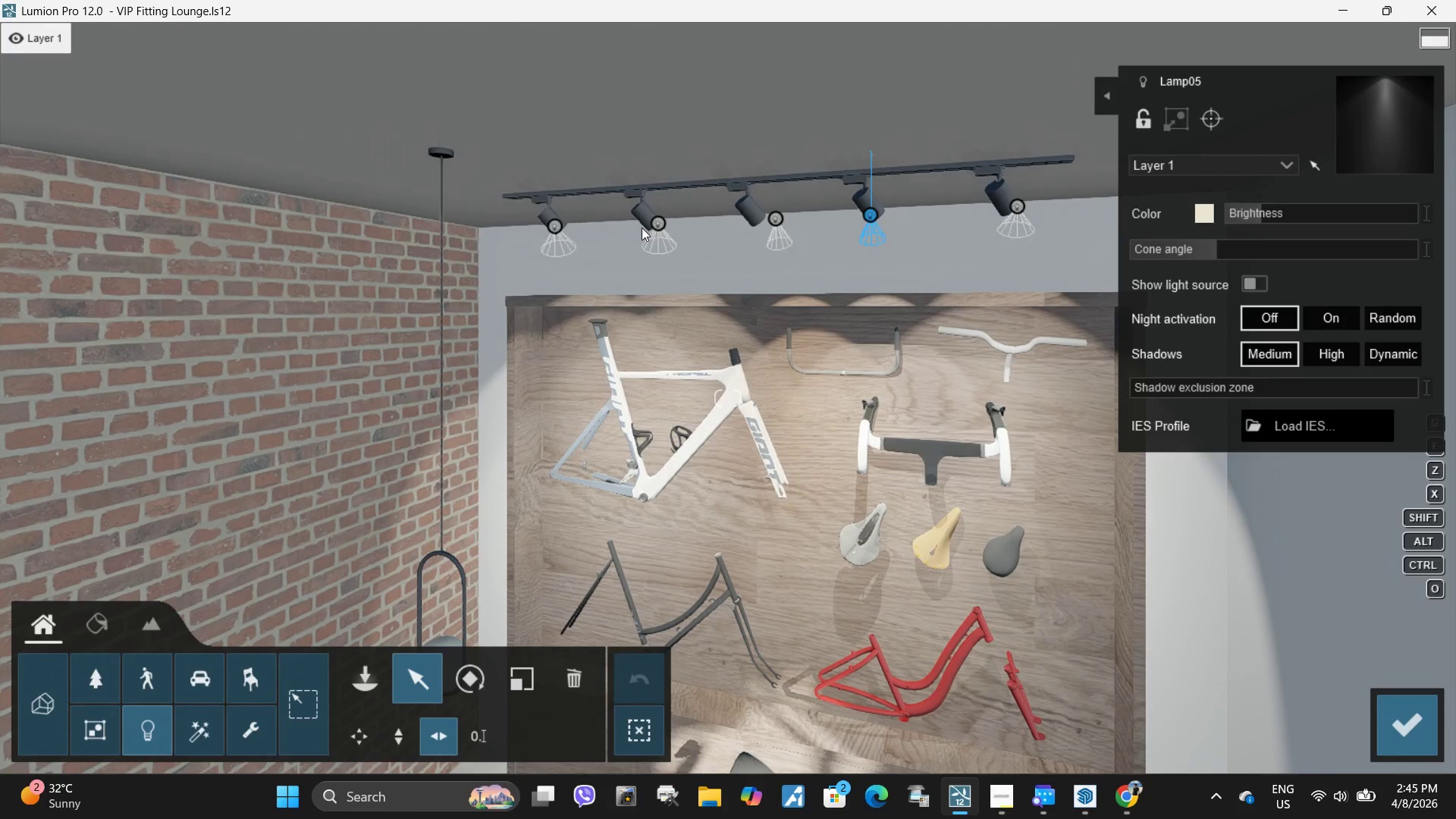 
left_click([658, 222])
 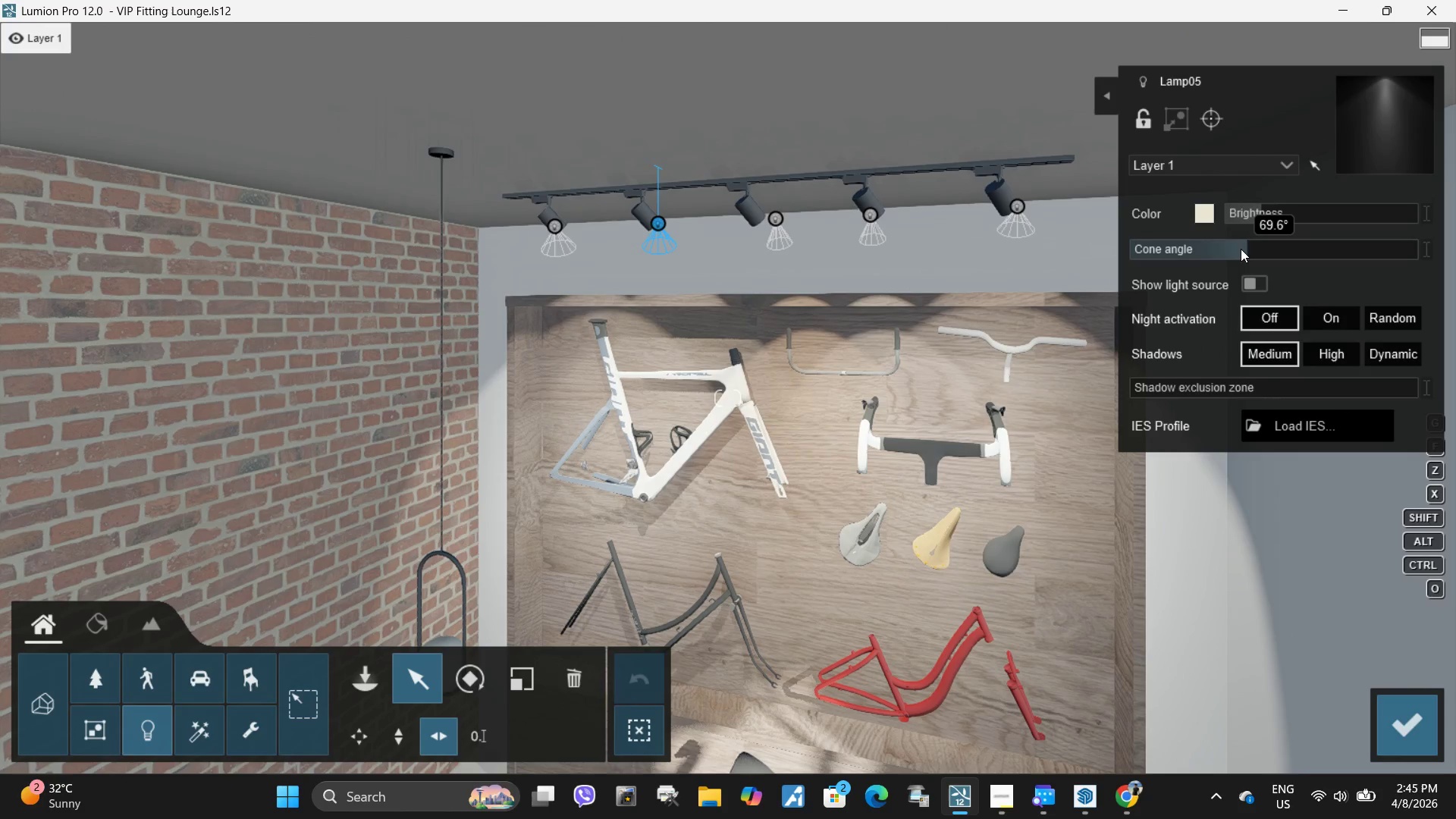 
left_click_drag(start_coordinate=[1242, 251], to_coordinate=[1231, 256])
 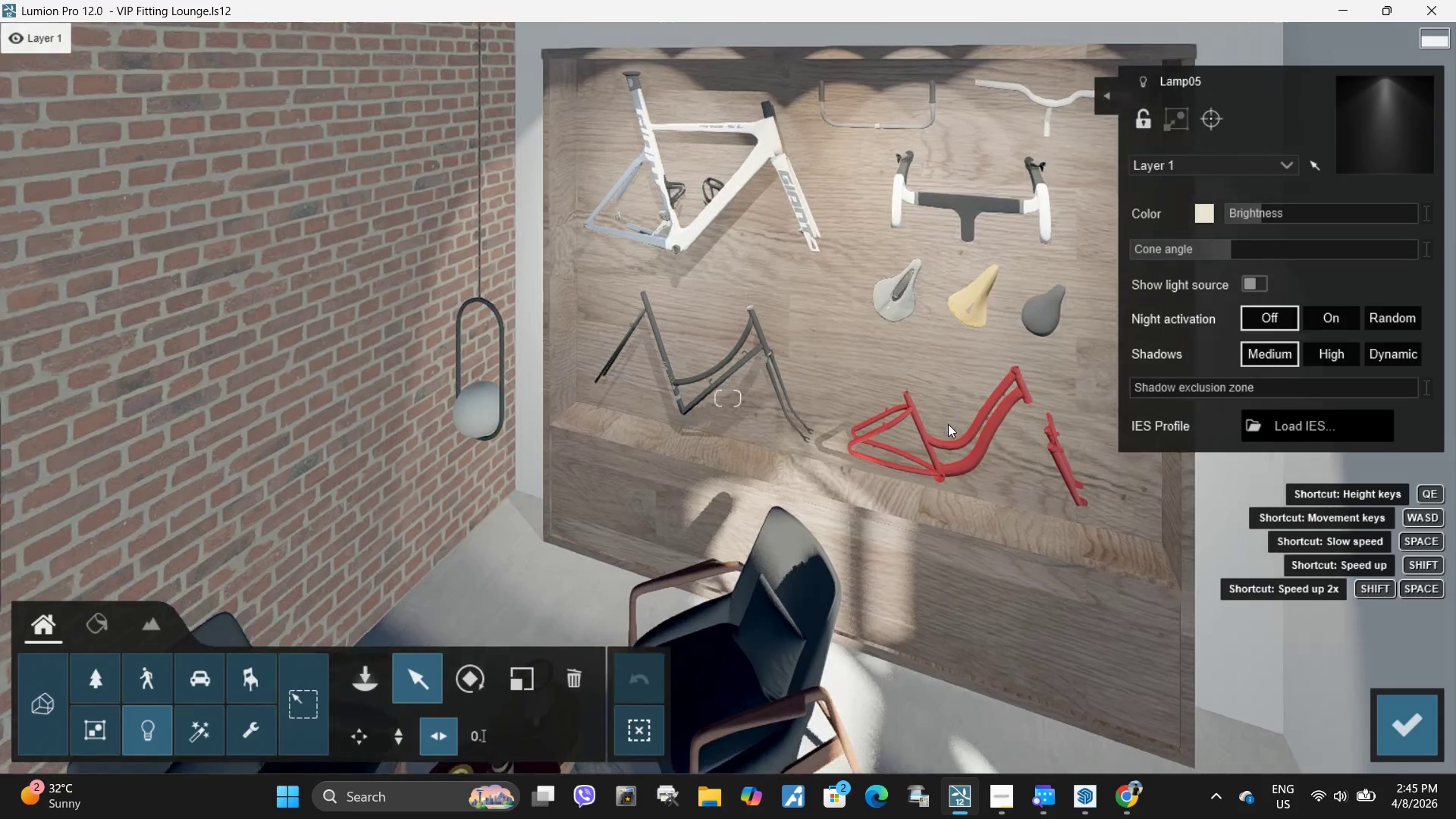 
type(aaad)
 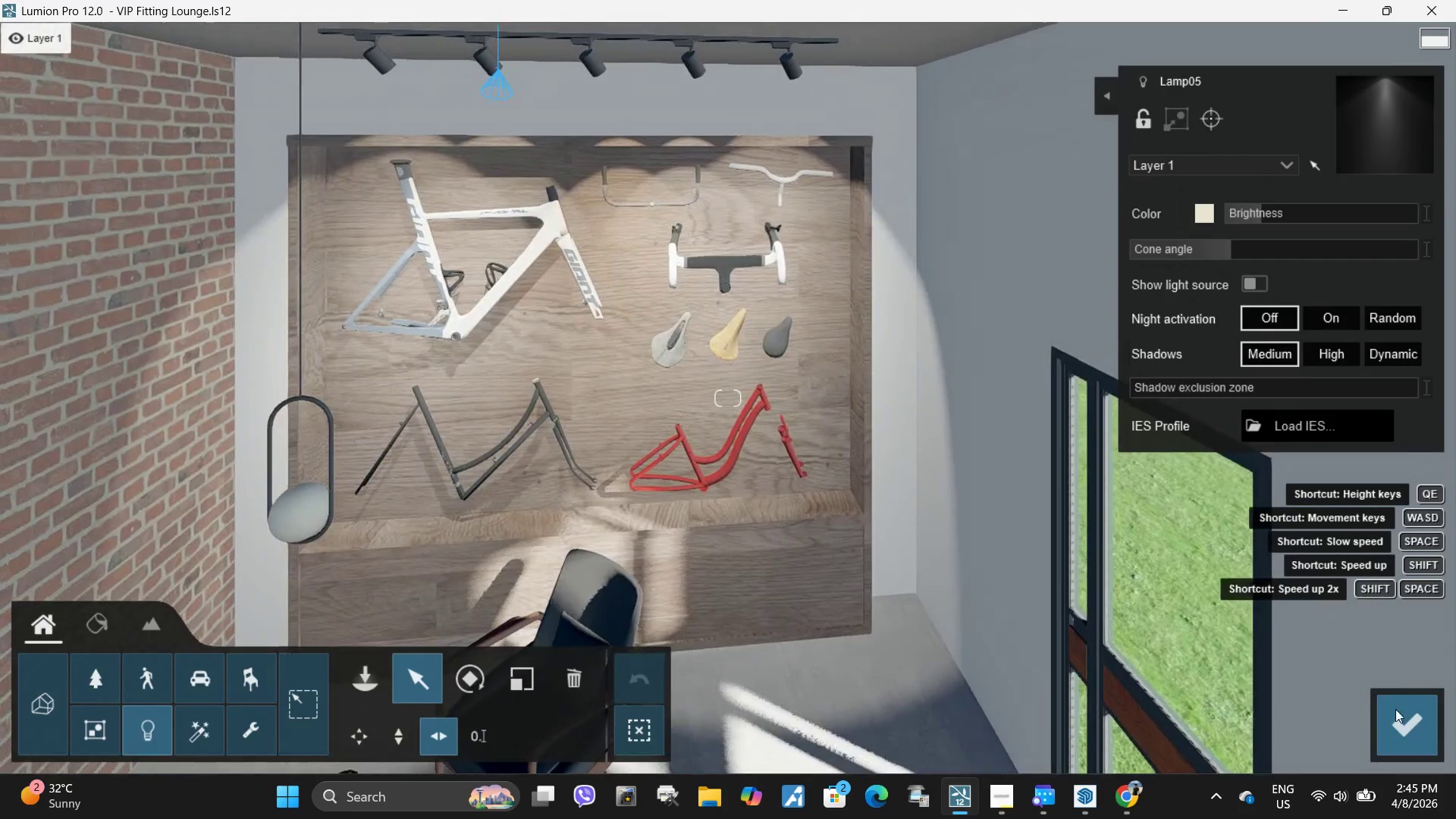 
left_click([1417, 733])
 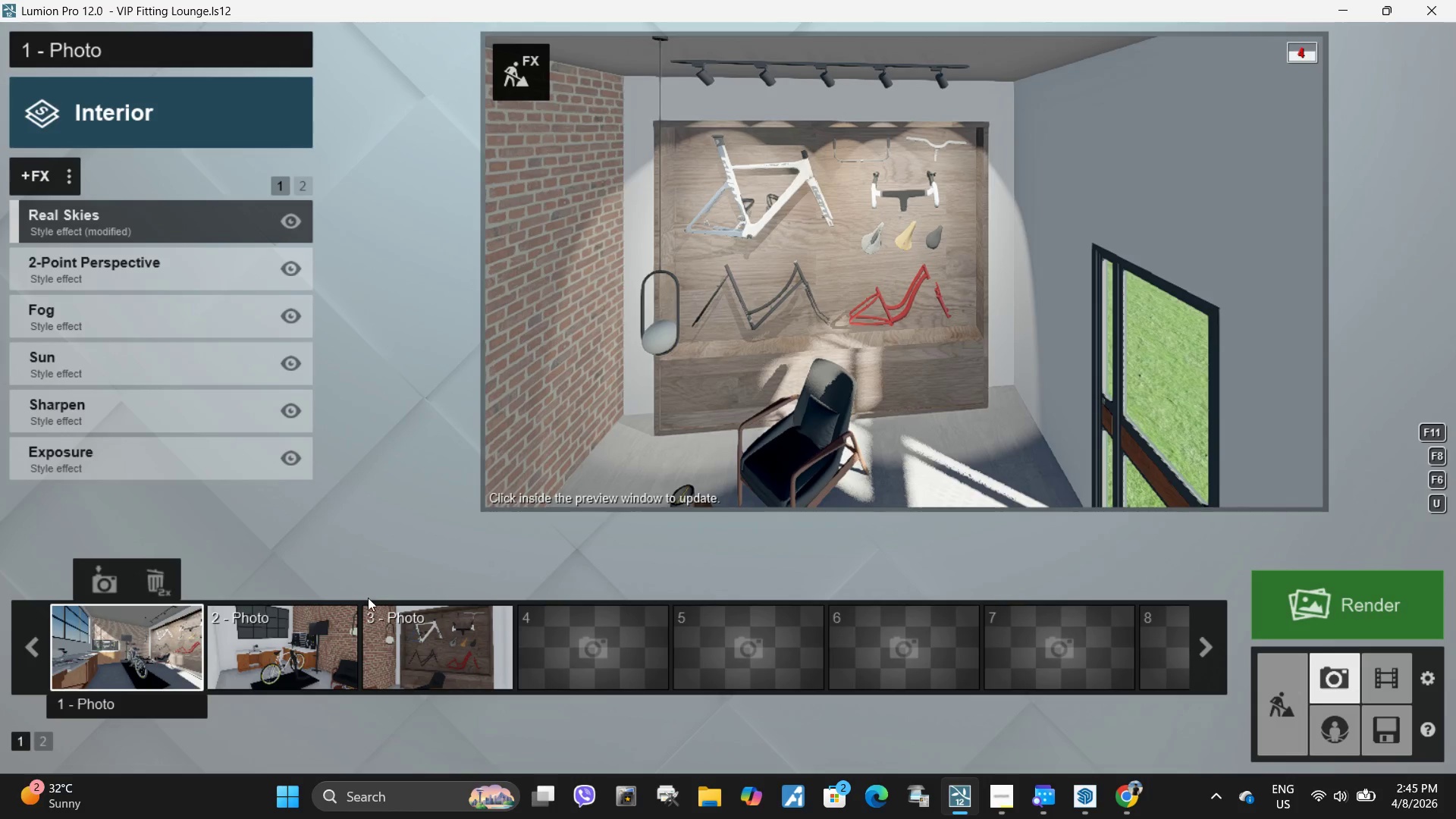 
left_click([153, 641])
 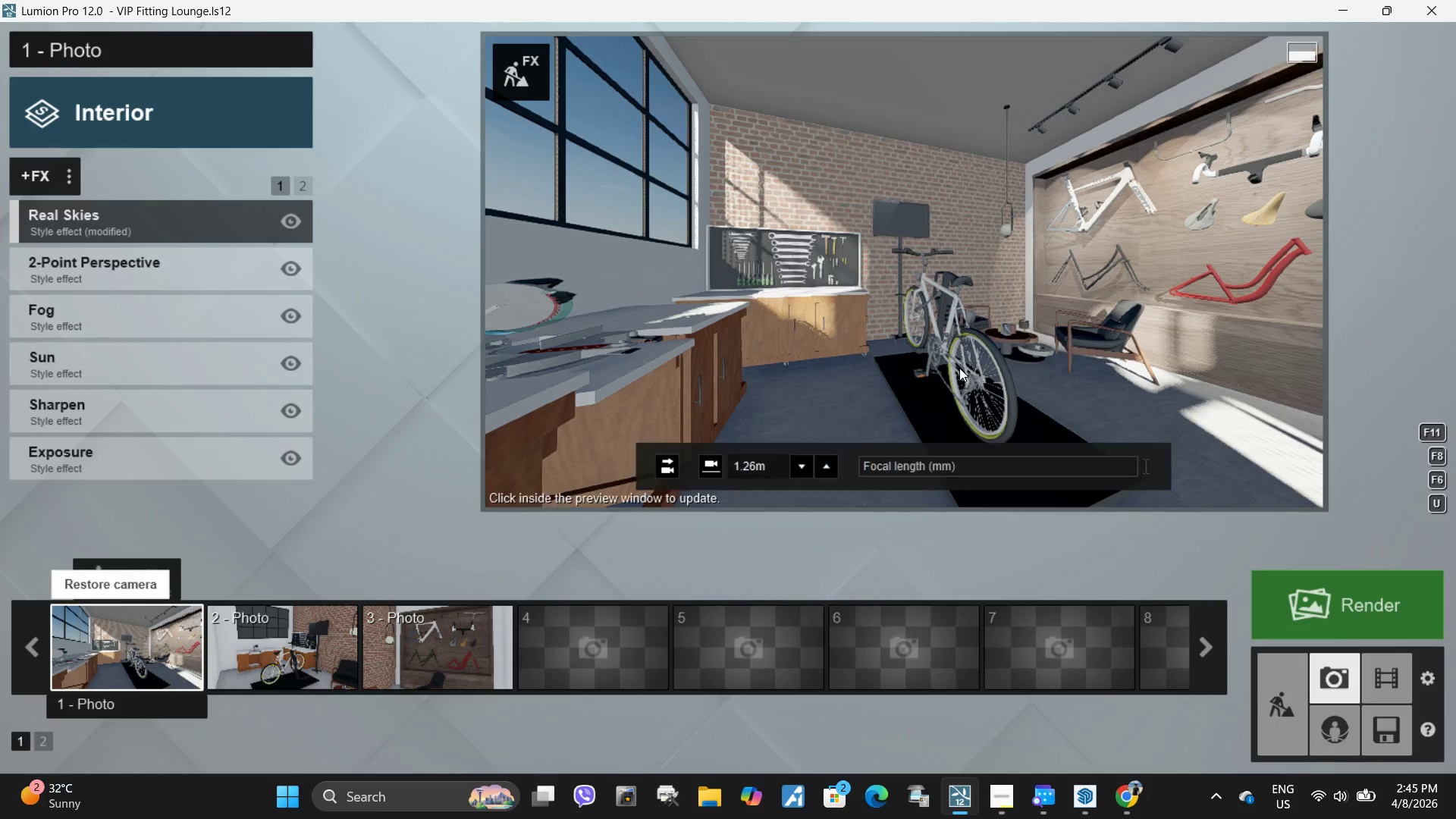 
left_click([959, 368])
 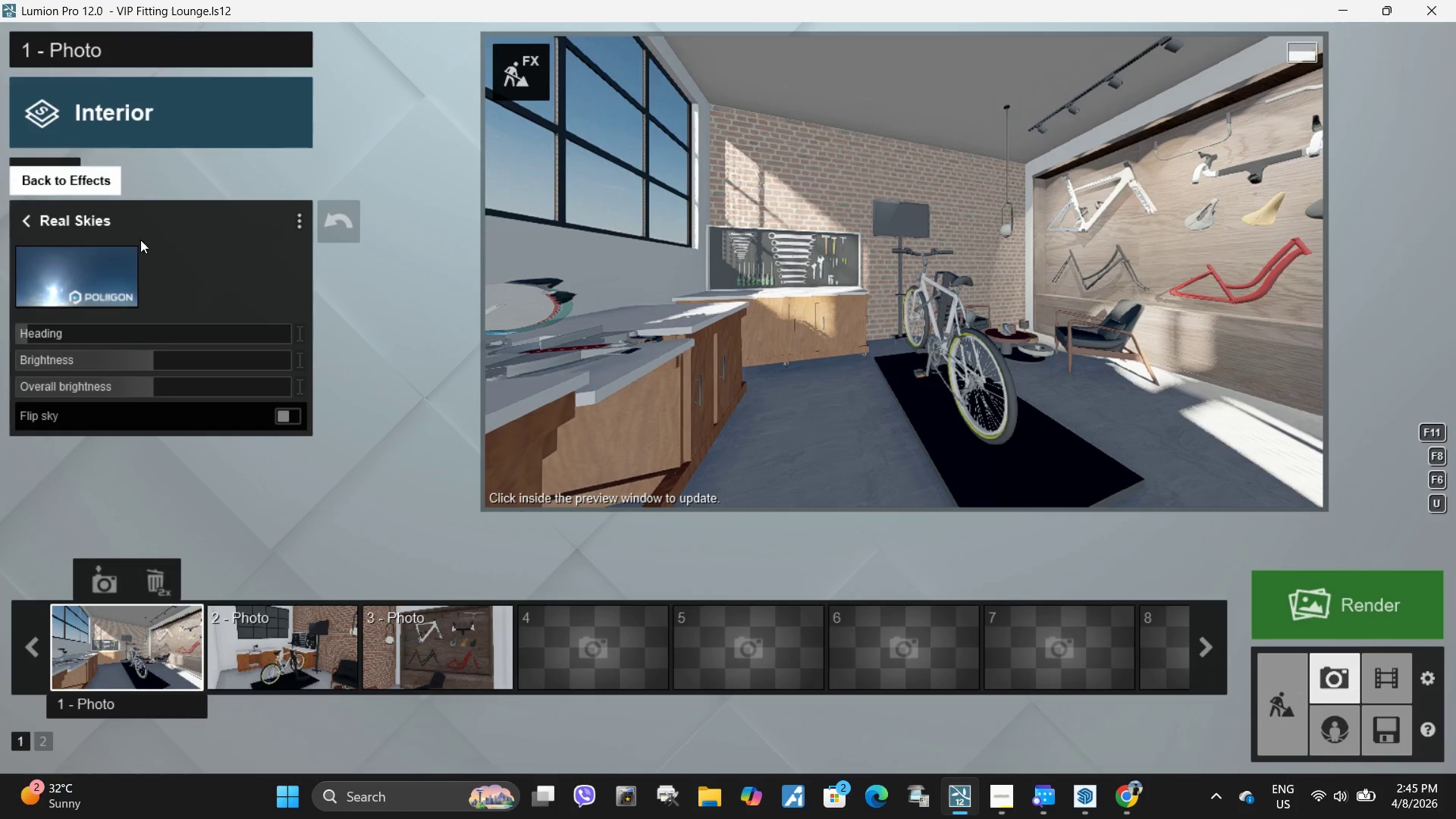 
left_click_drag(start_coordinate=[121, 339], to_coordinate=[52, 337])
 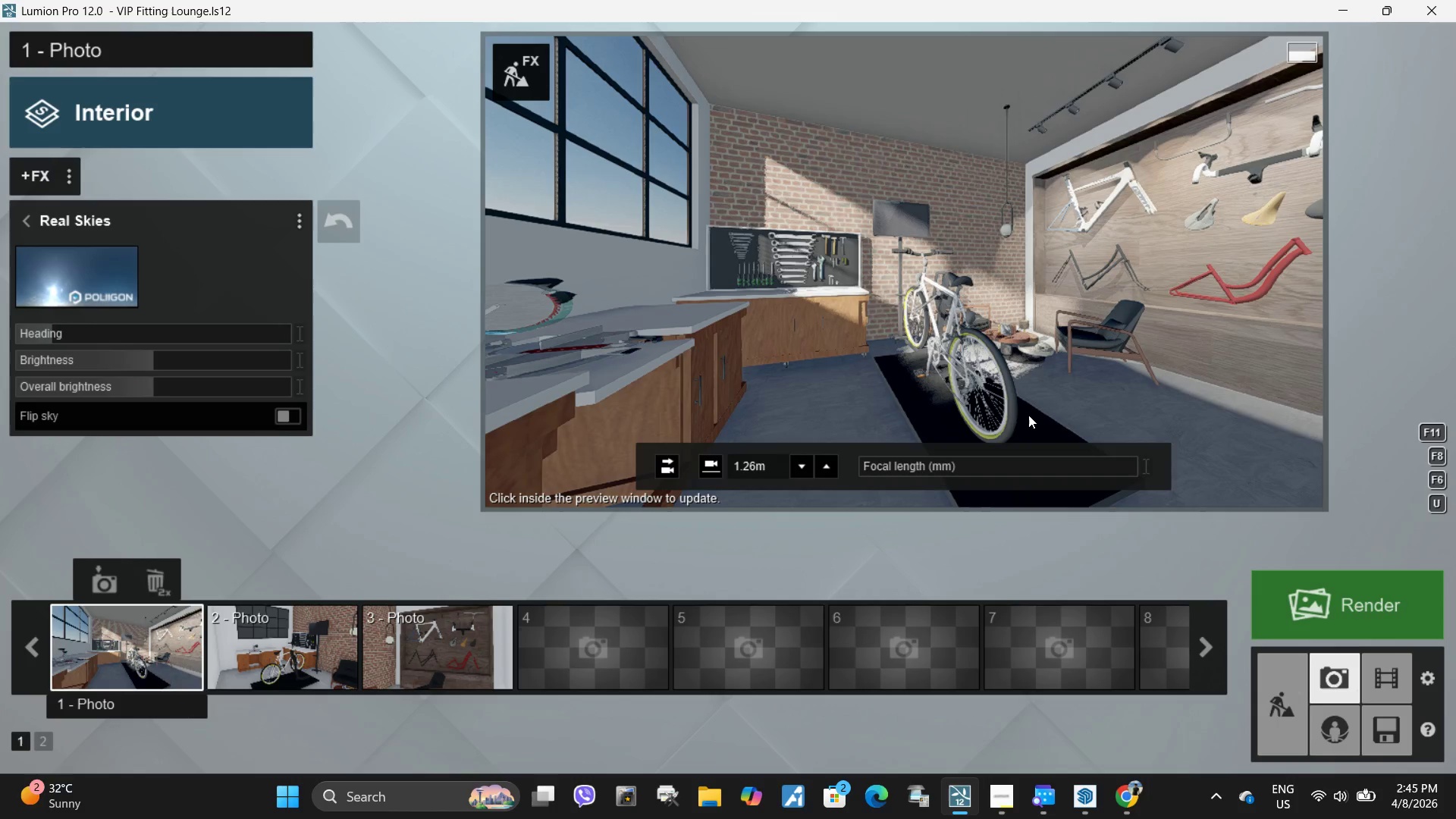 
left_click([1036, 419])
 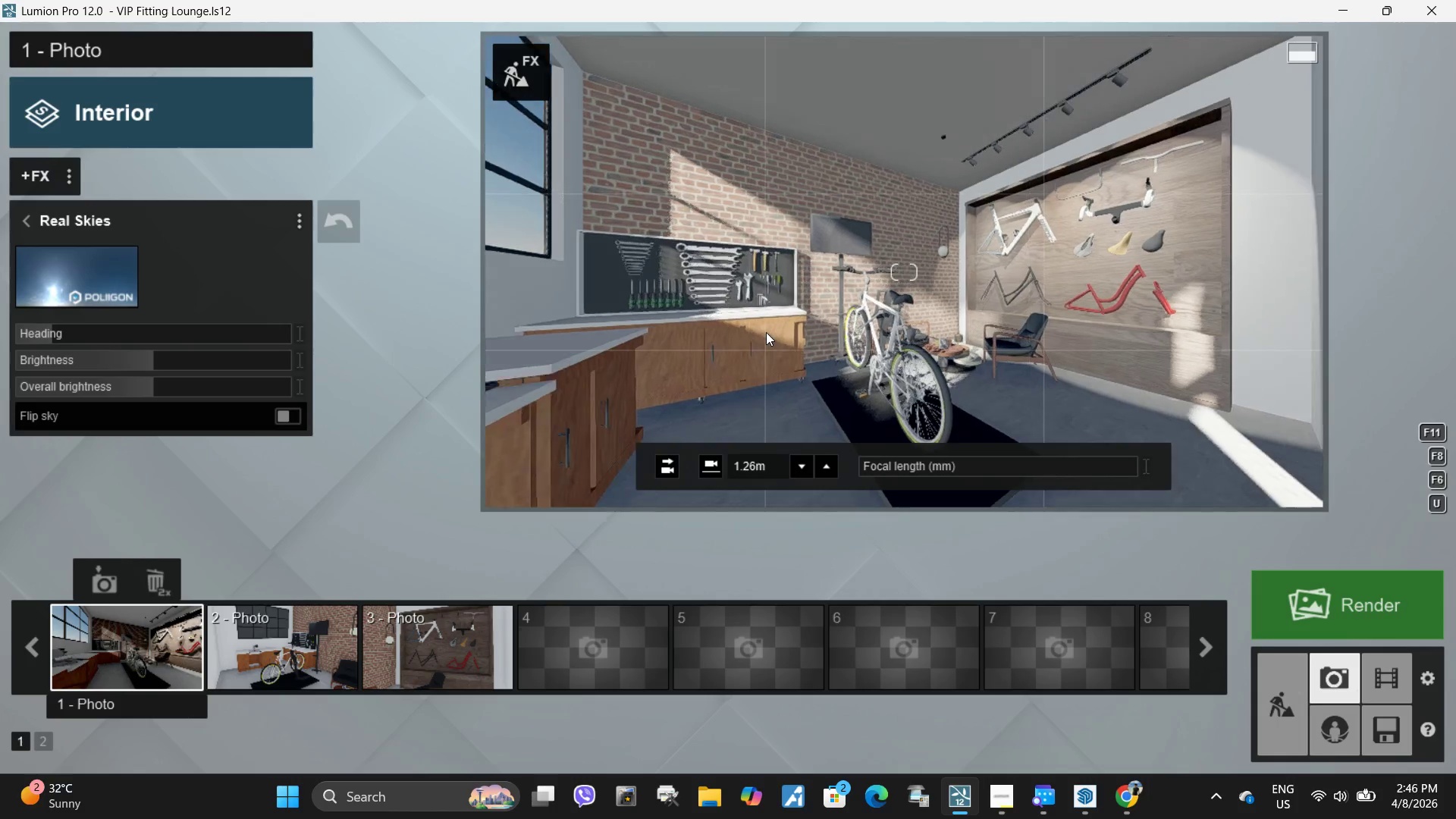 
double_click([754, 344])
 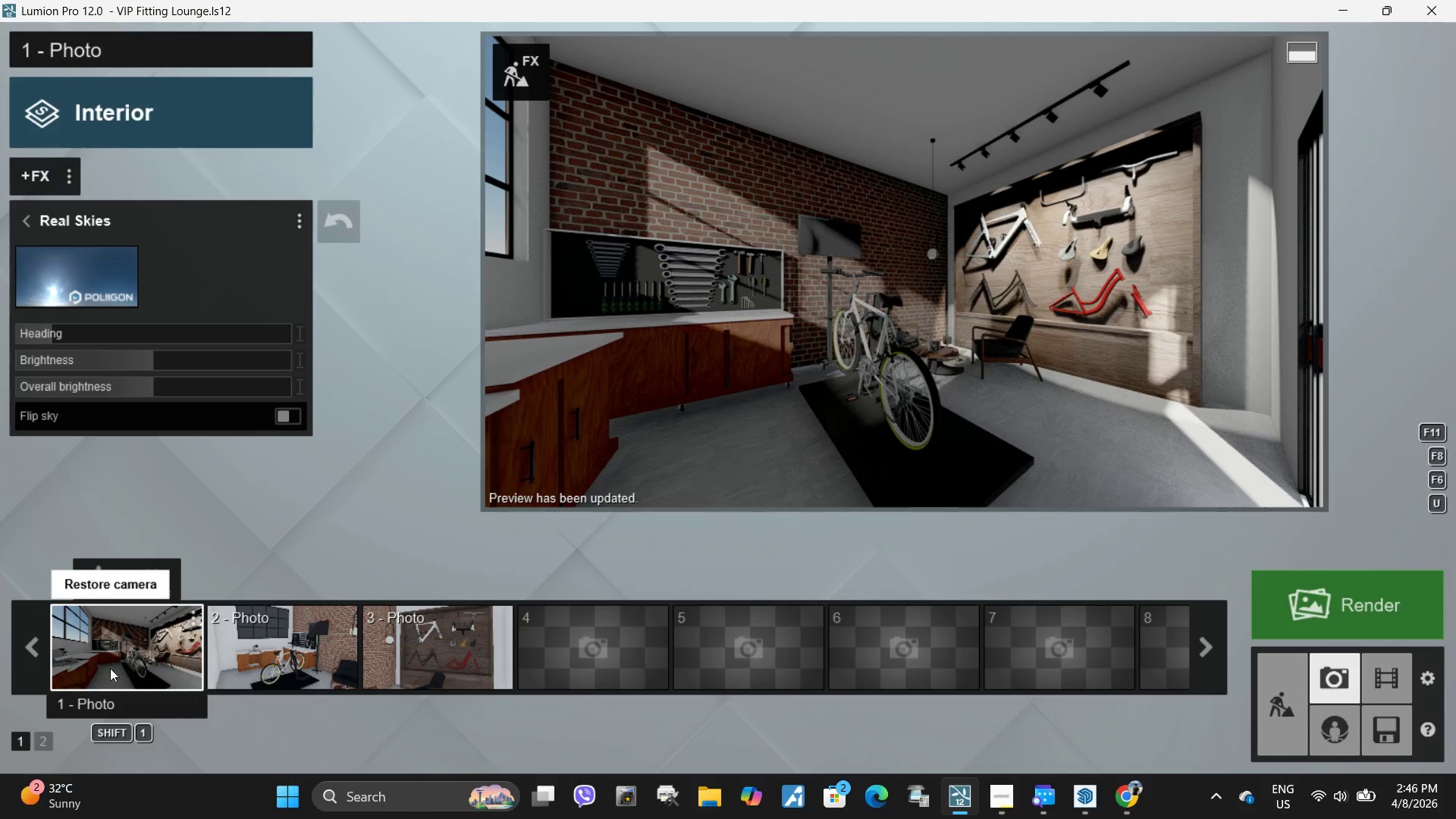 
left_click([146, 647])
 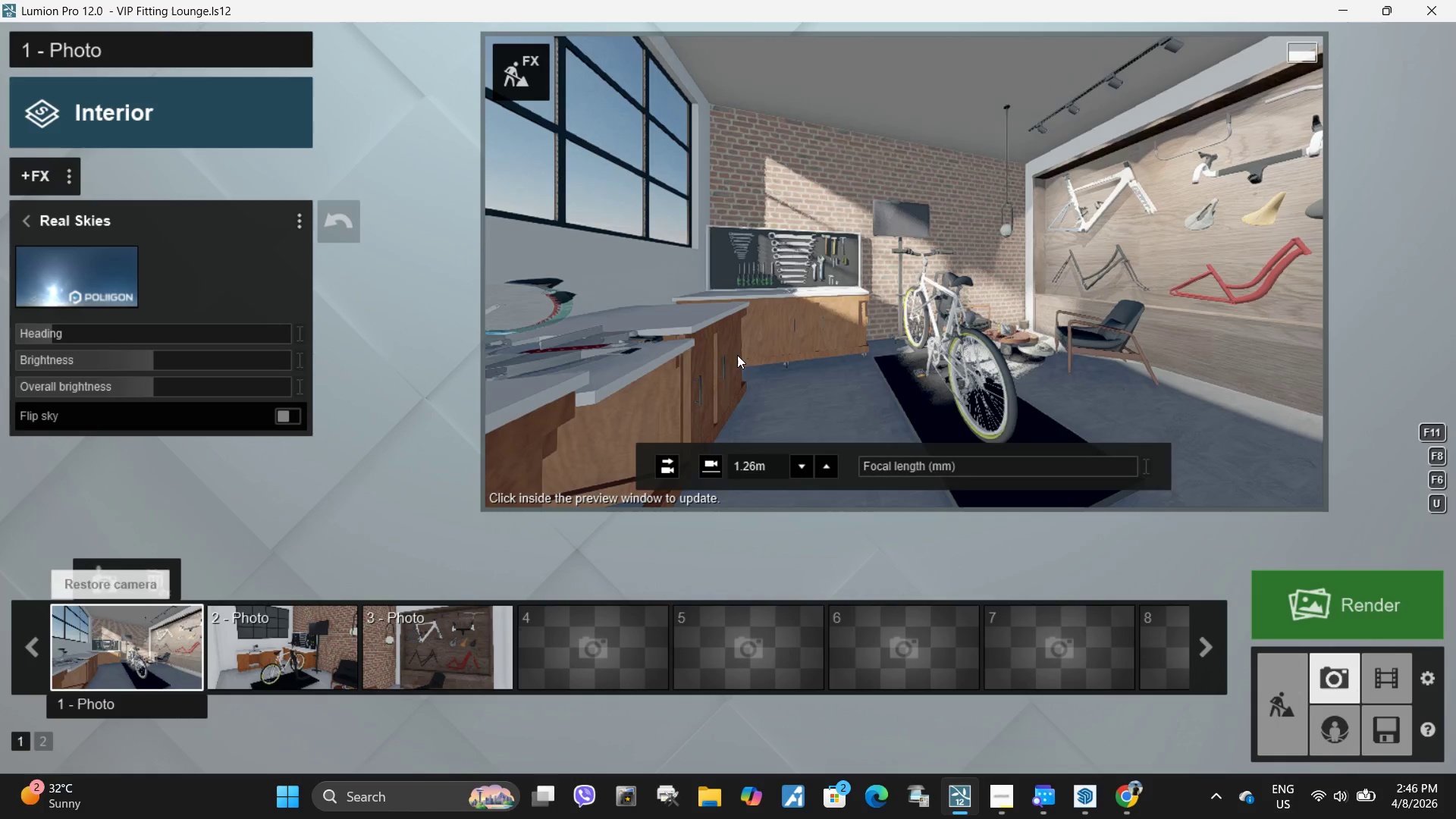 
left_click([758, 344])
 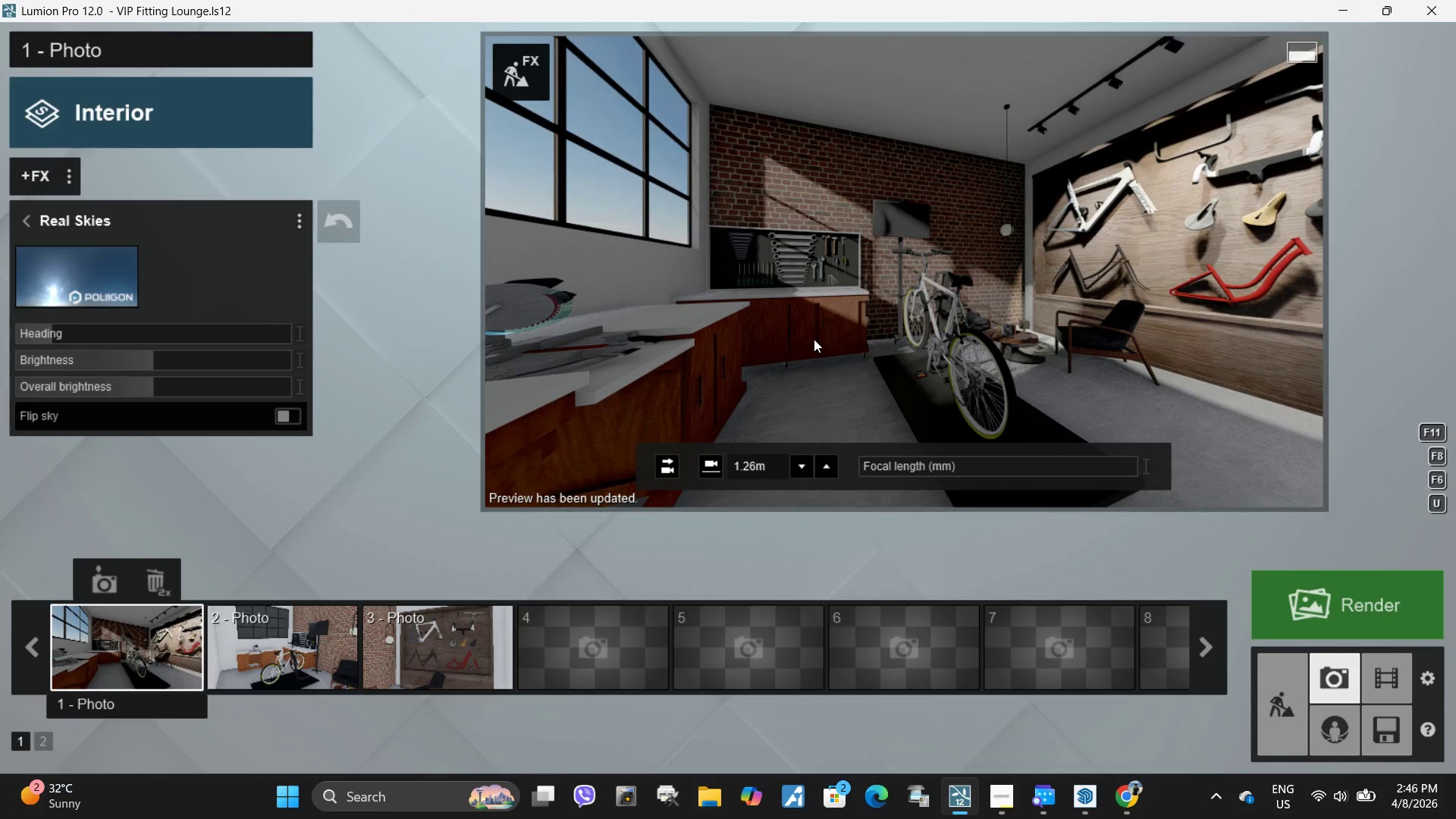 
type(sasaa)
 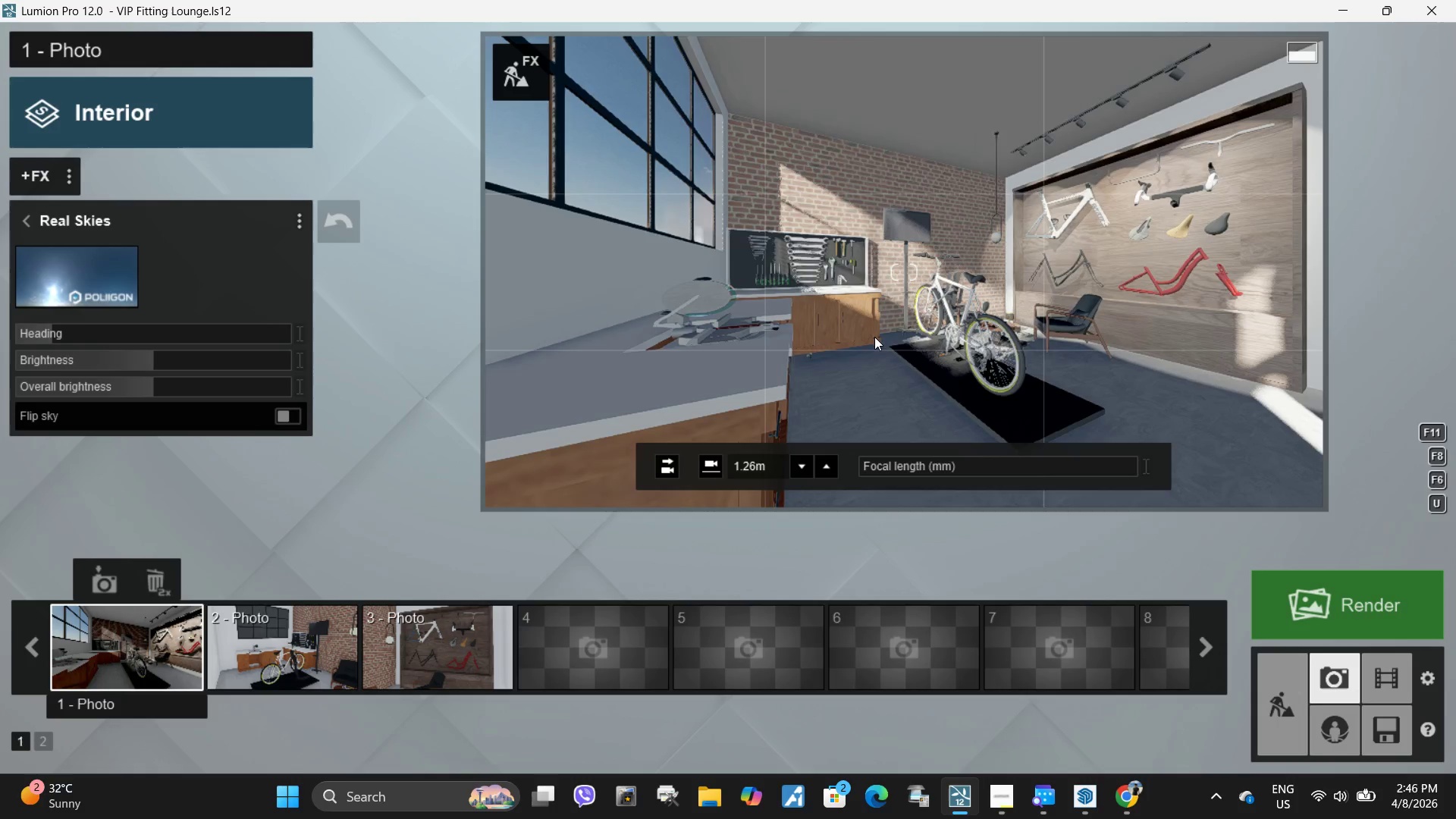 
left_click([874, 337])
 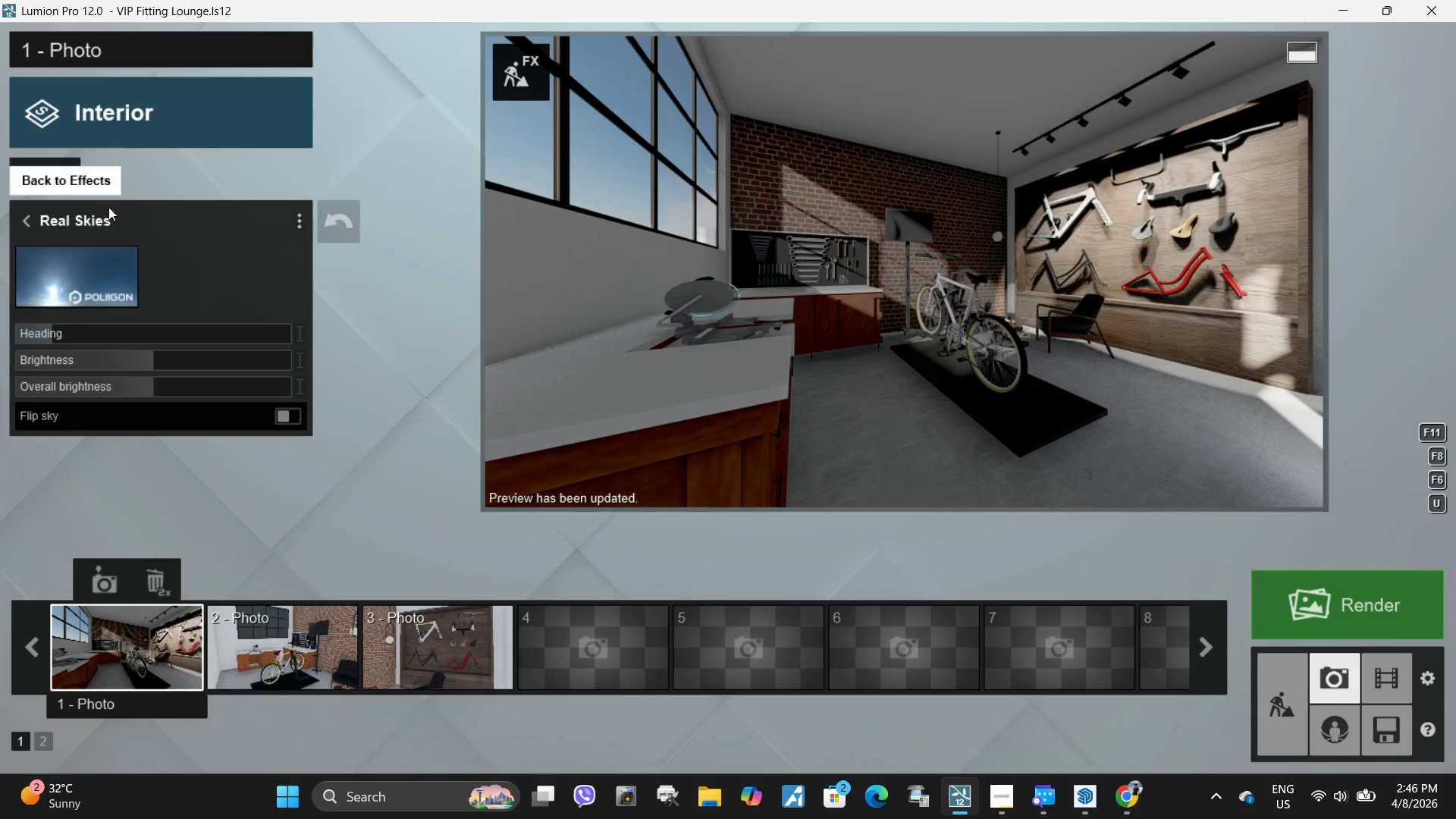 
left_click([25, 227])
 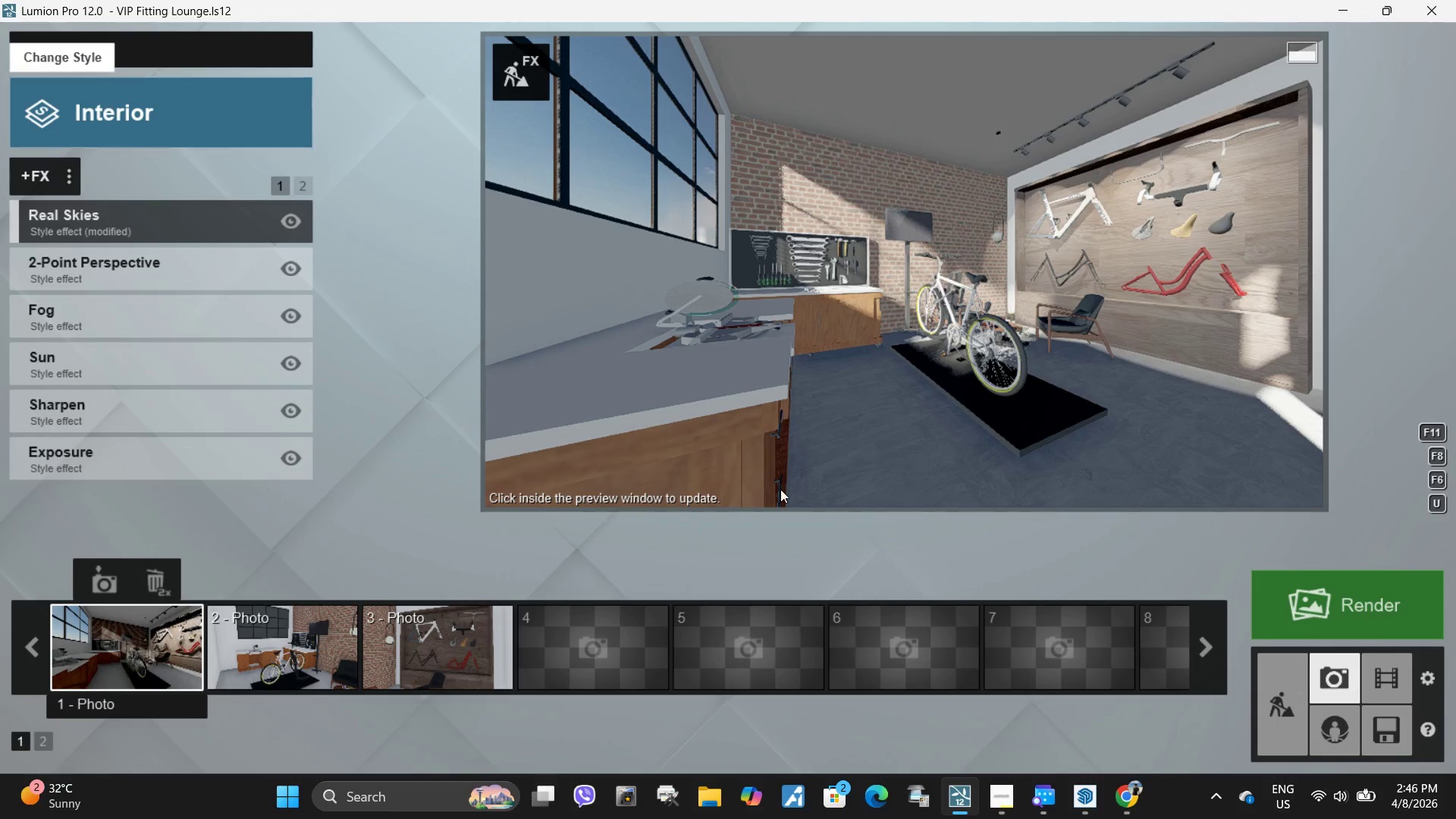 
mouse_move([1041, 766])
 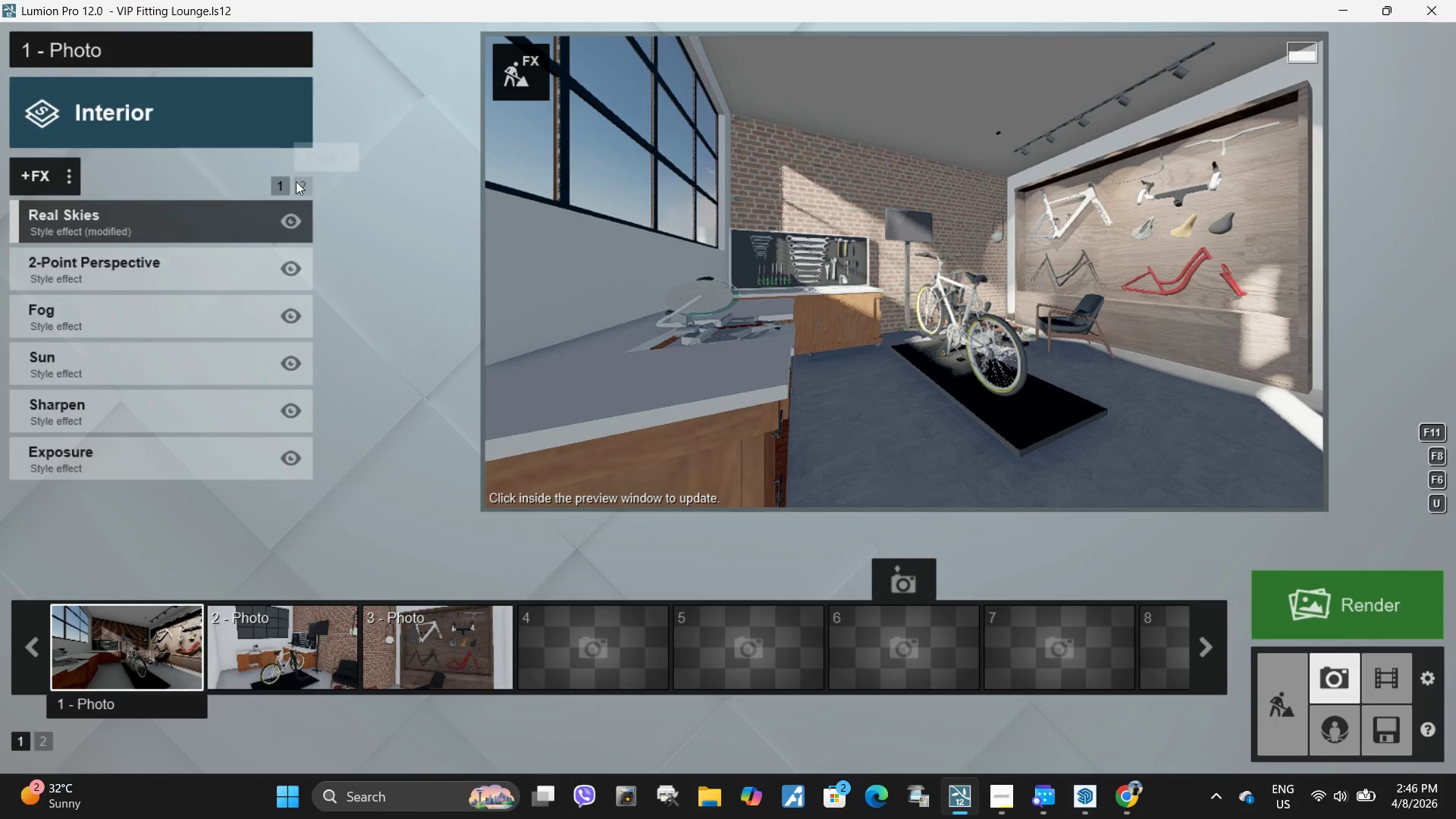 
left_click([1035, 197])
 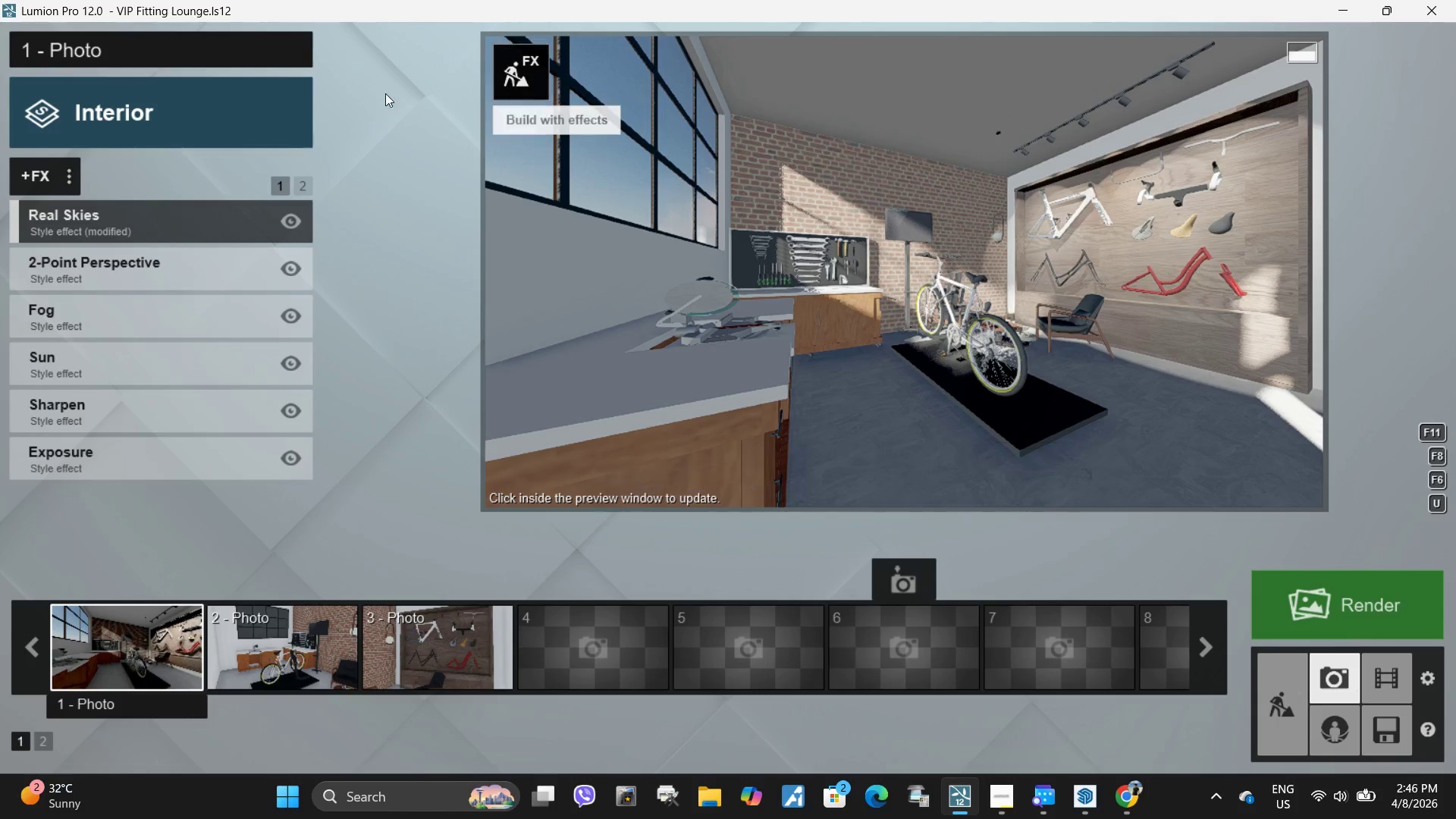 
wait(7.48)
 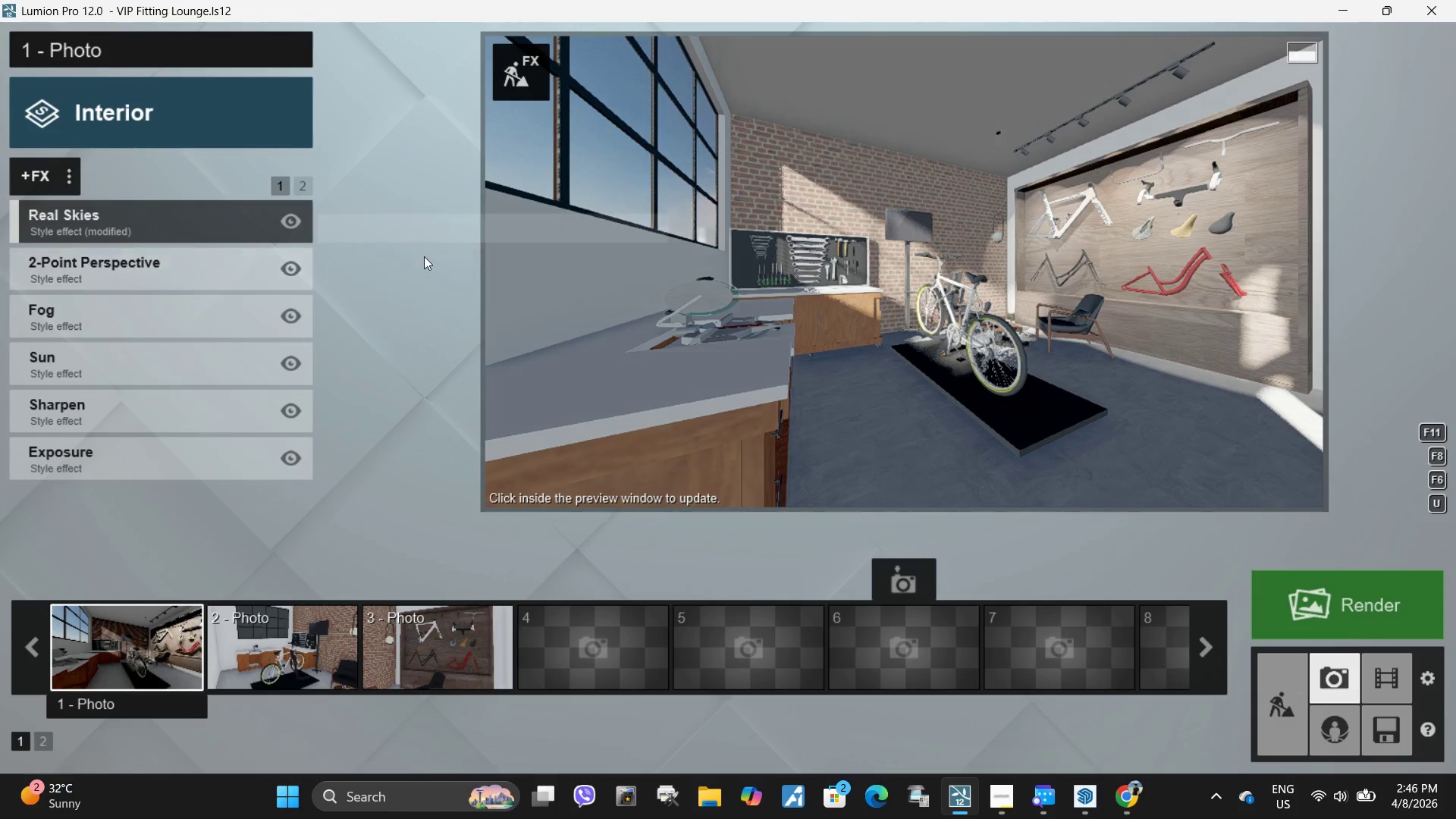 
left_click([537, 75])
 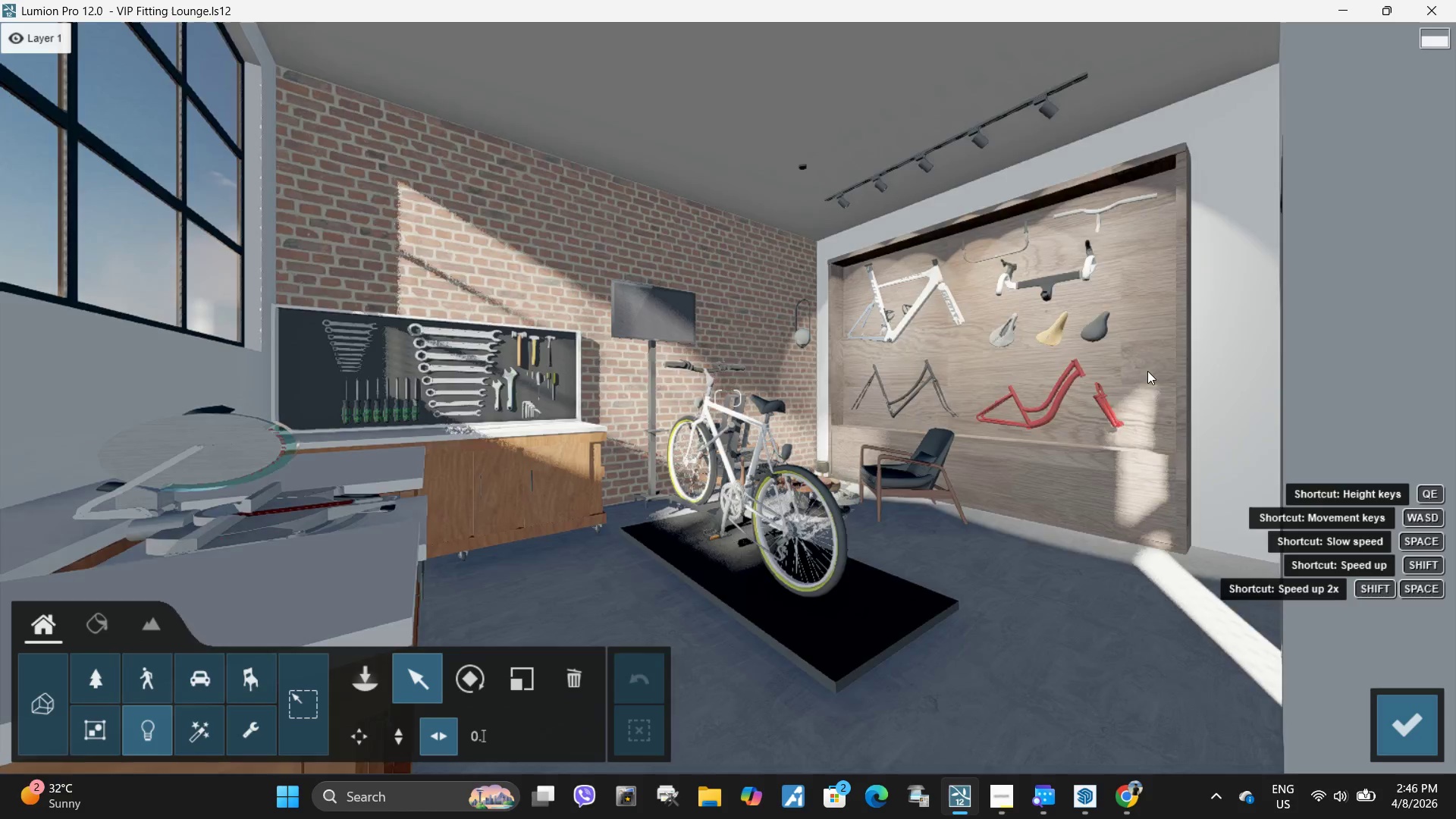 
hold_key(key=A, duration=0.59)
 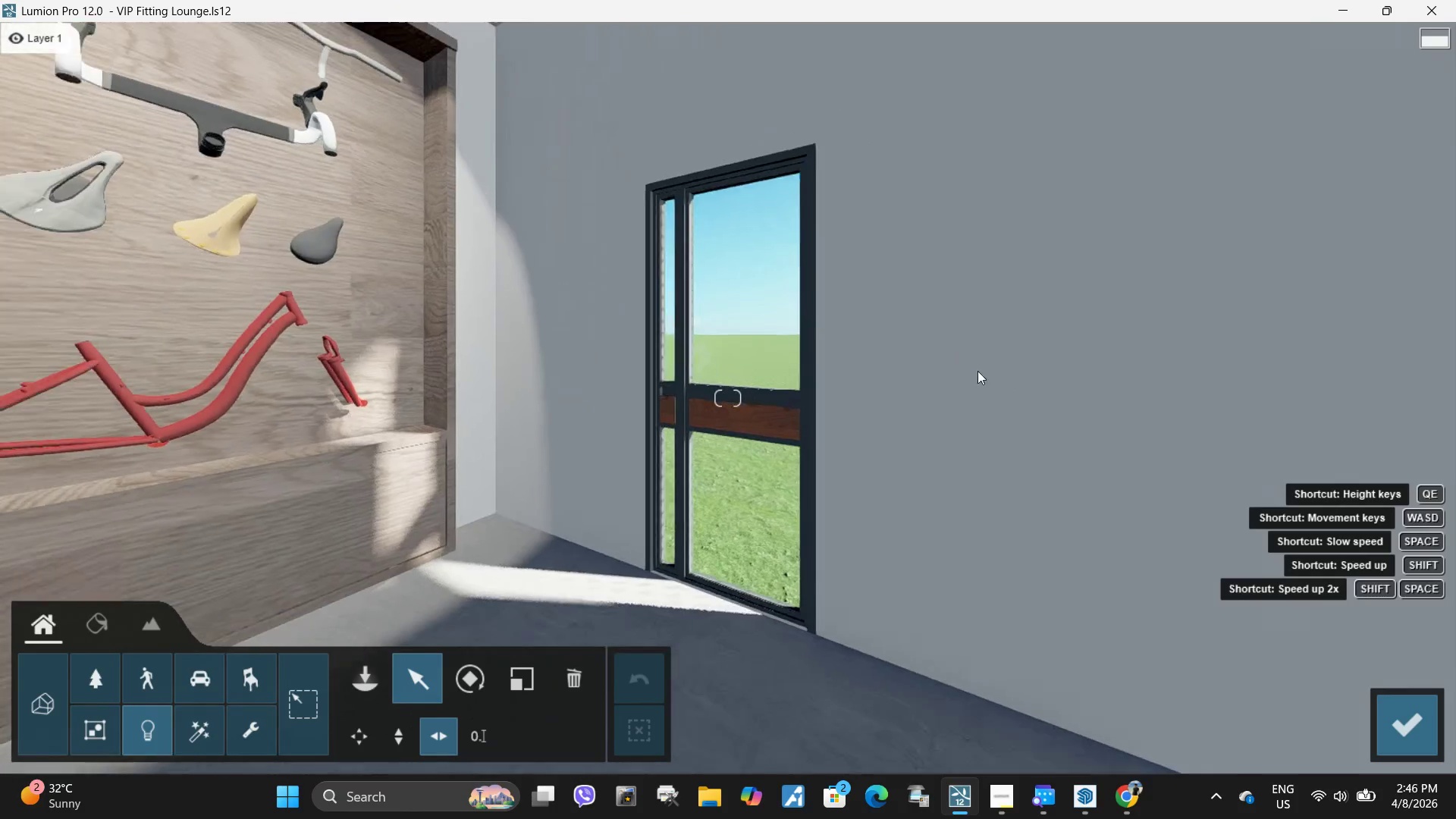 
hold_key(key=W, duration=0.5)
 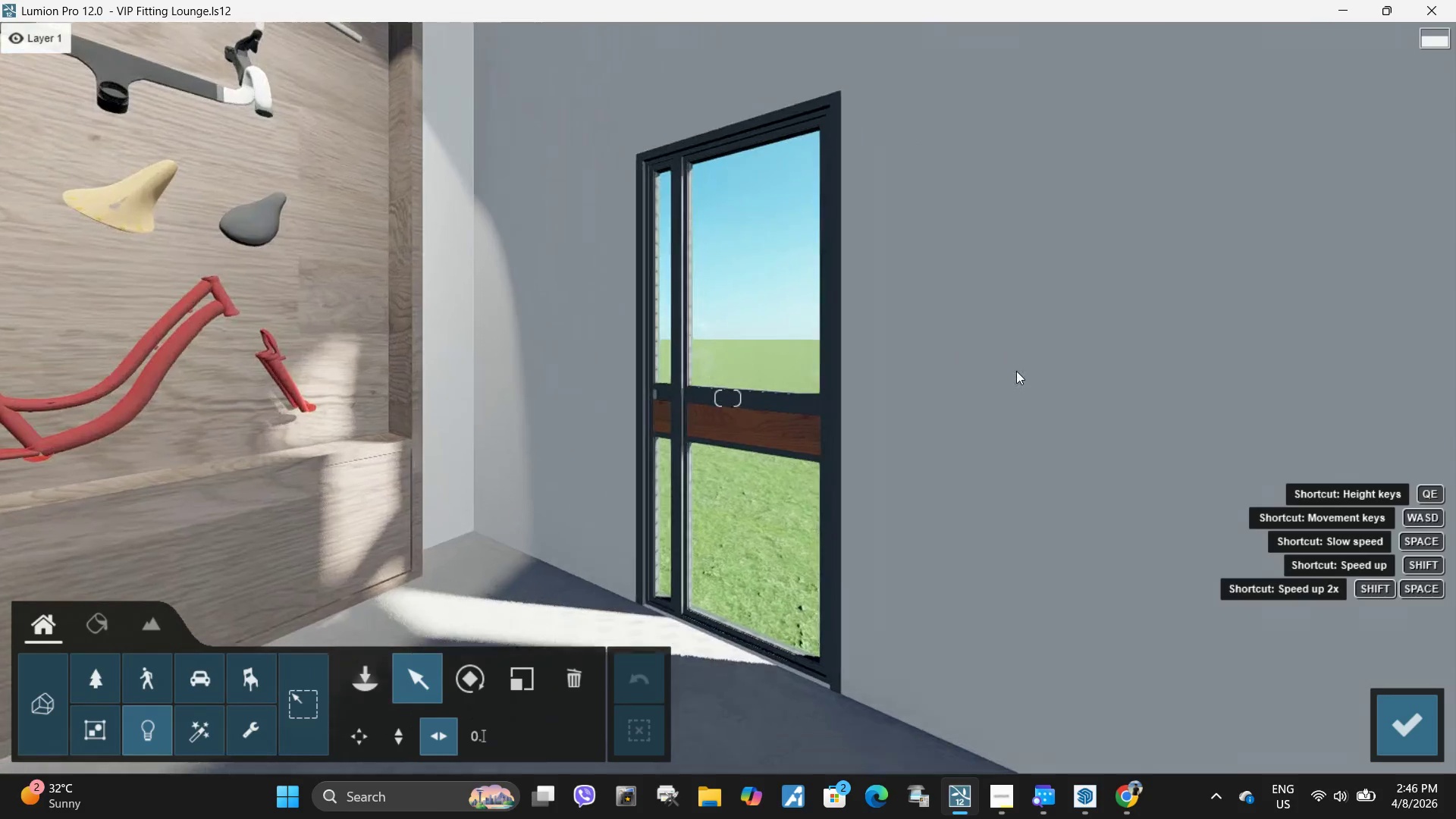 
type(sss)
 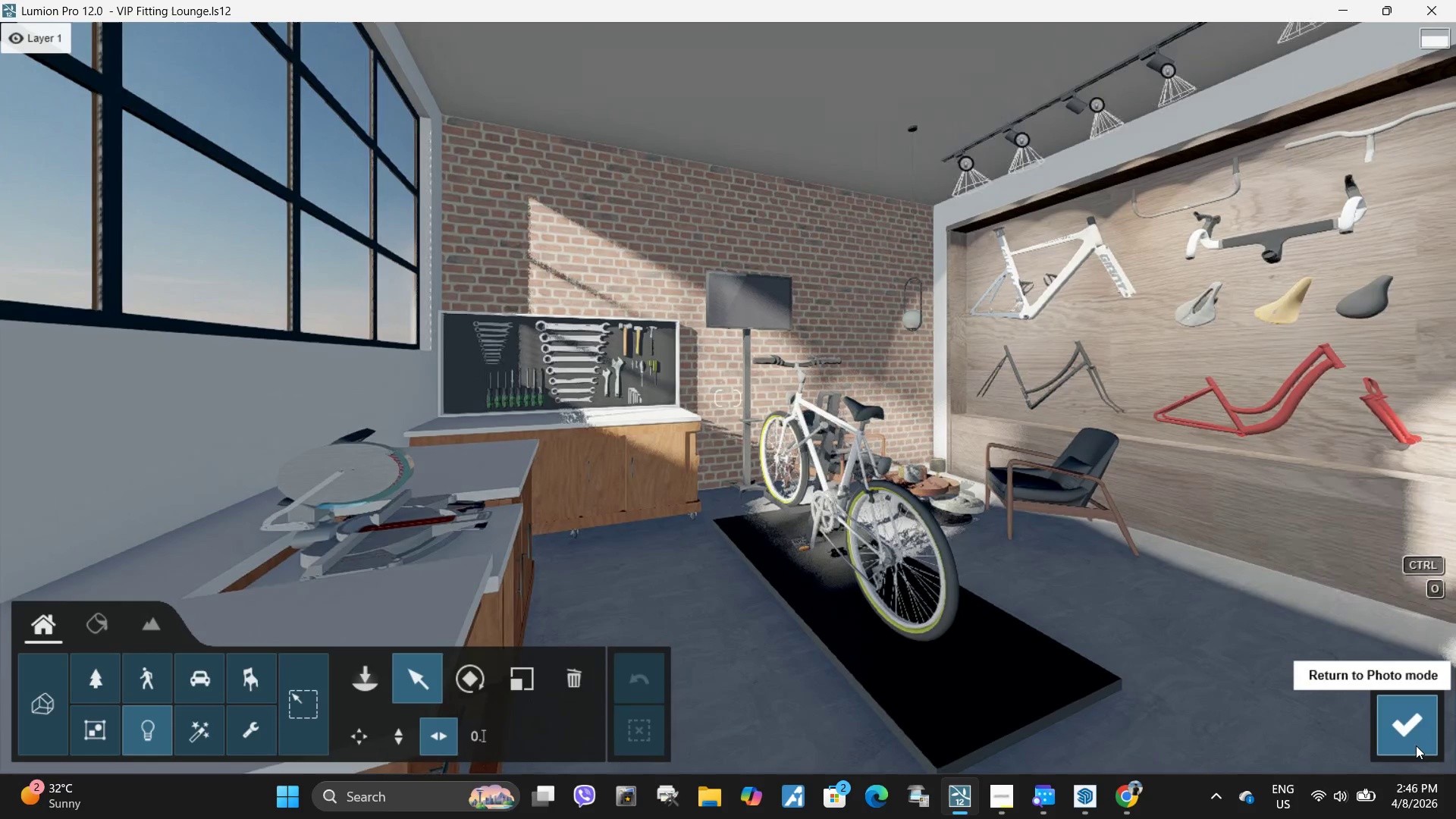 
hold_key(key=D, duration=1.3)
 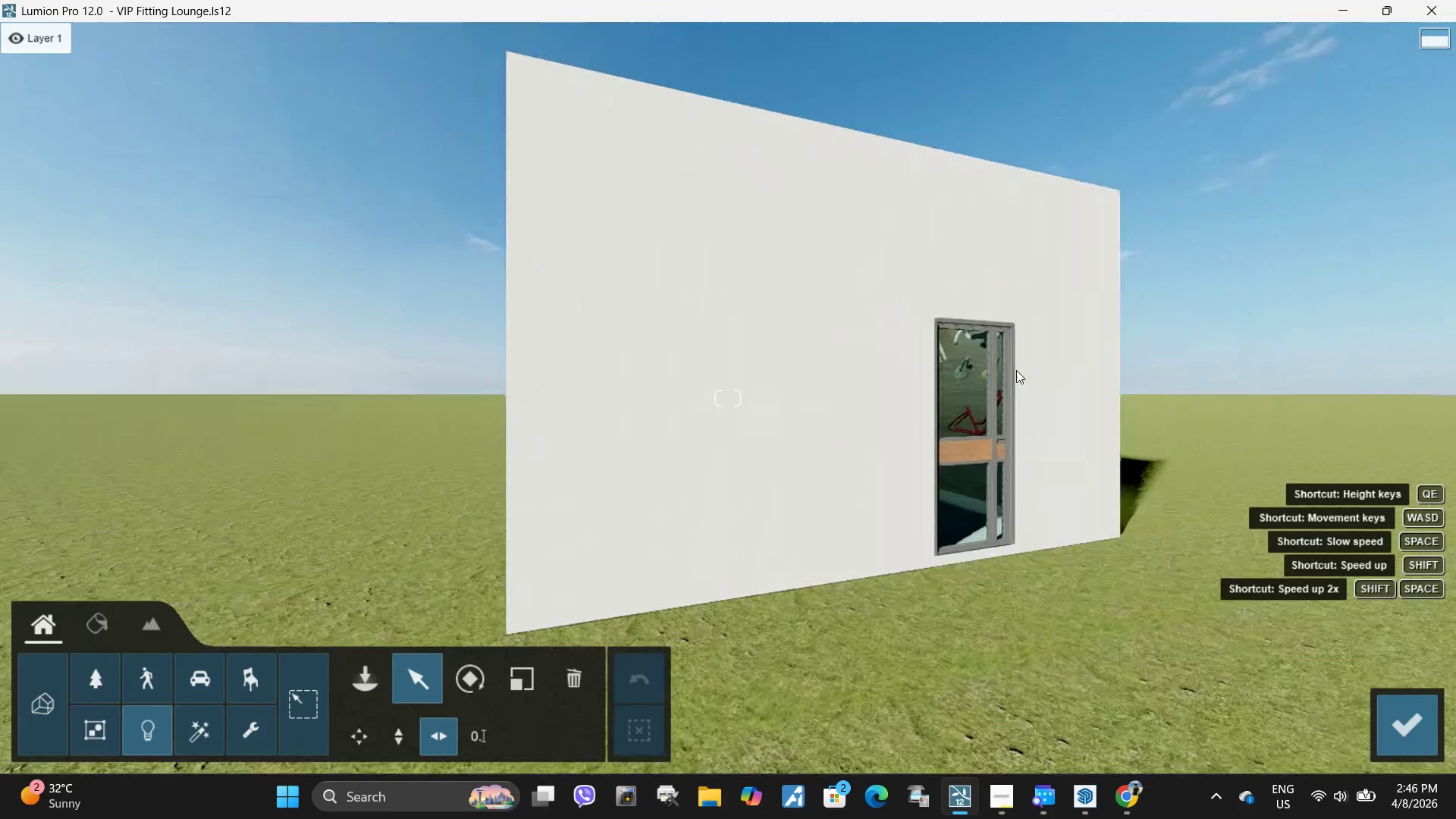 
hold_key(key=W, duration=0.78)
 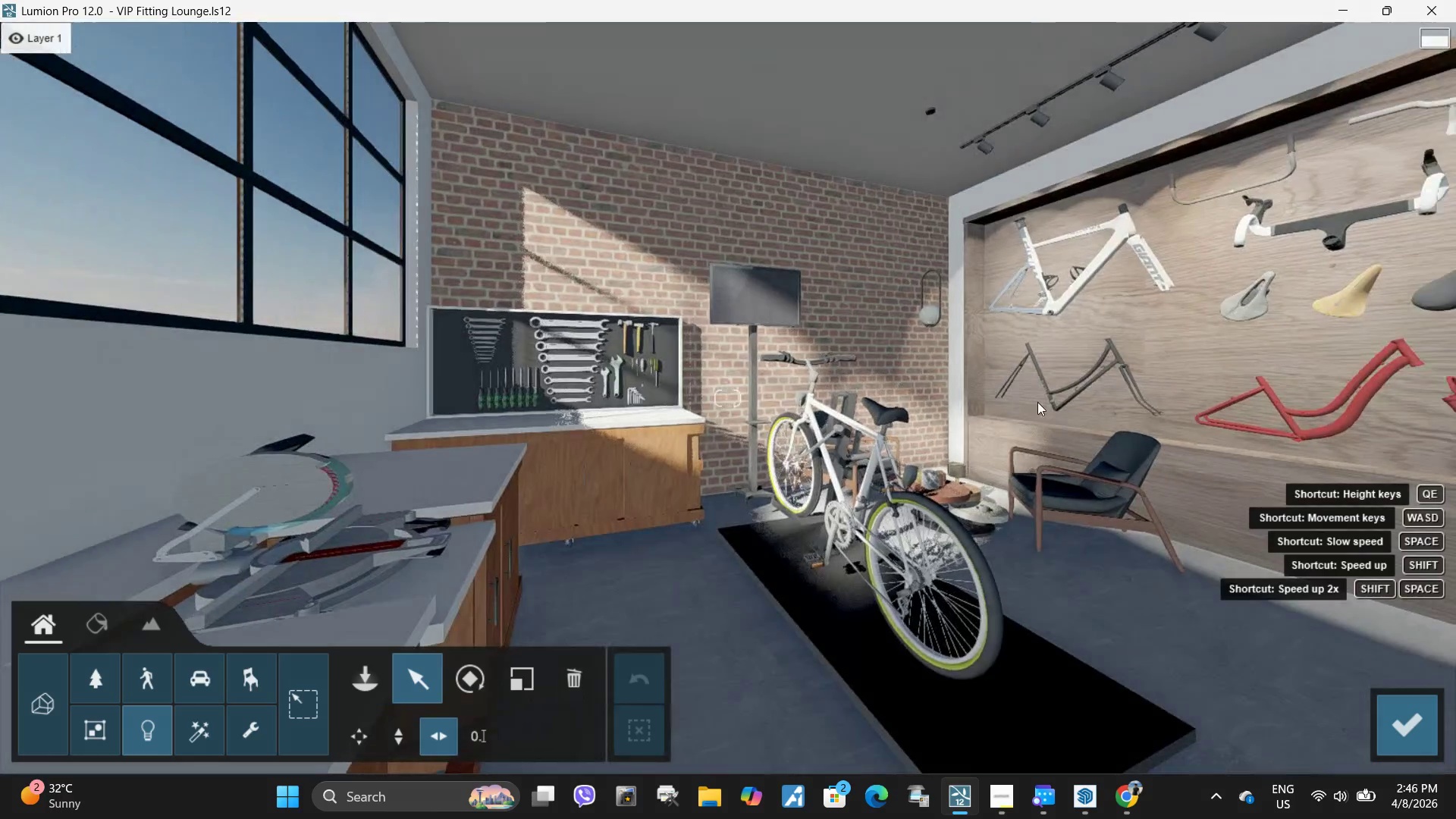 
hold_key(key=W, duration=8.77)
 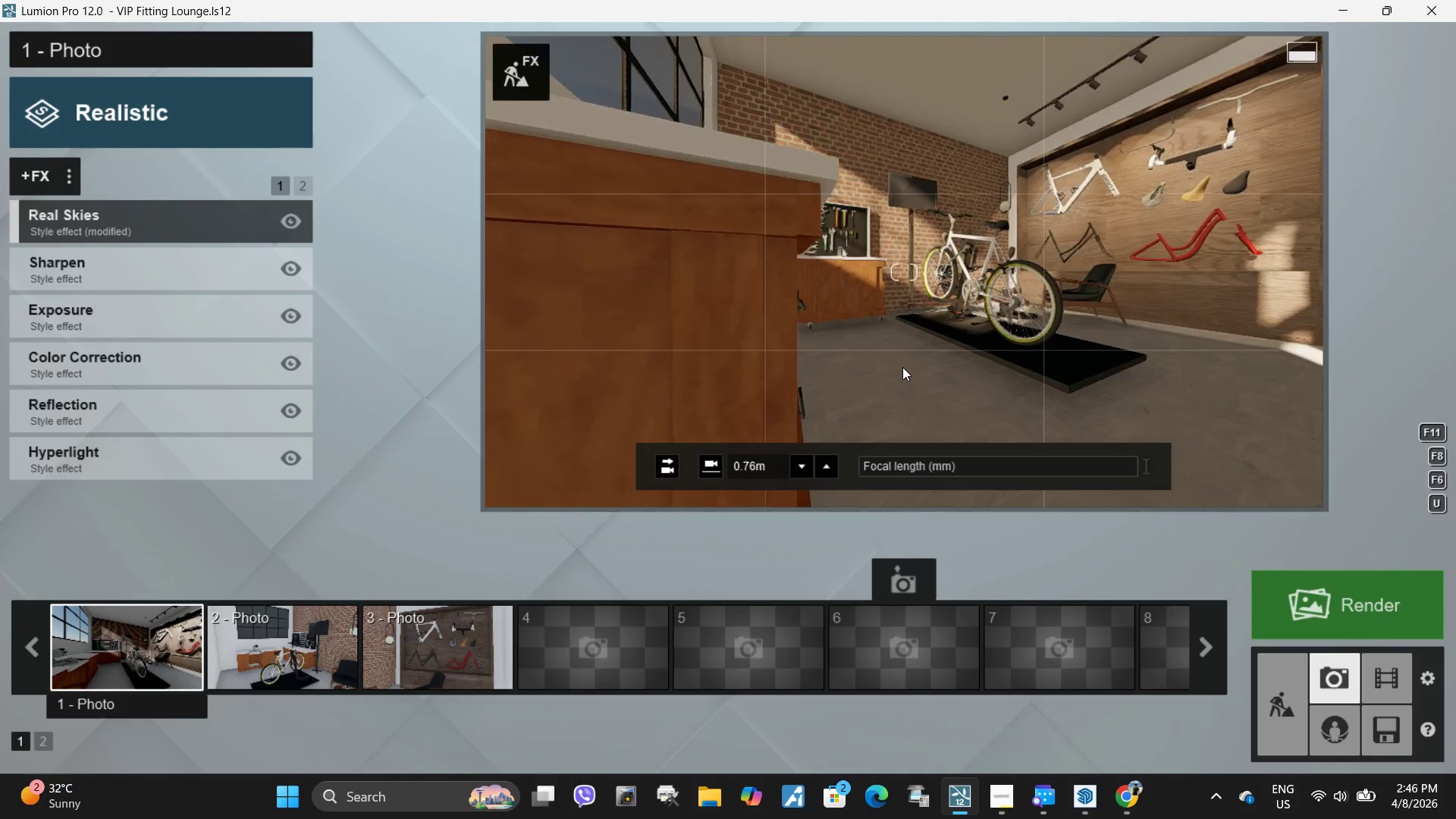 
left_click([1416, 745])
 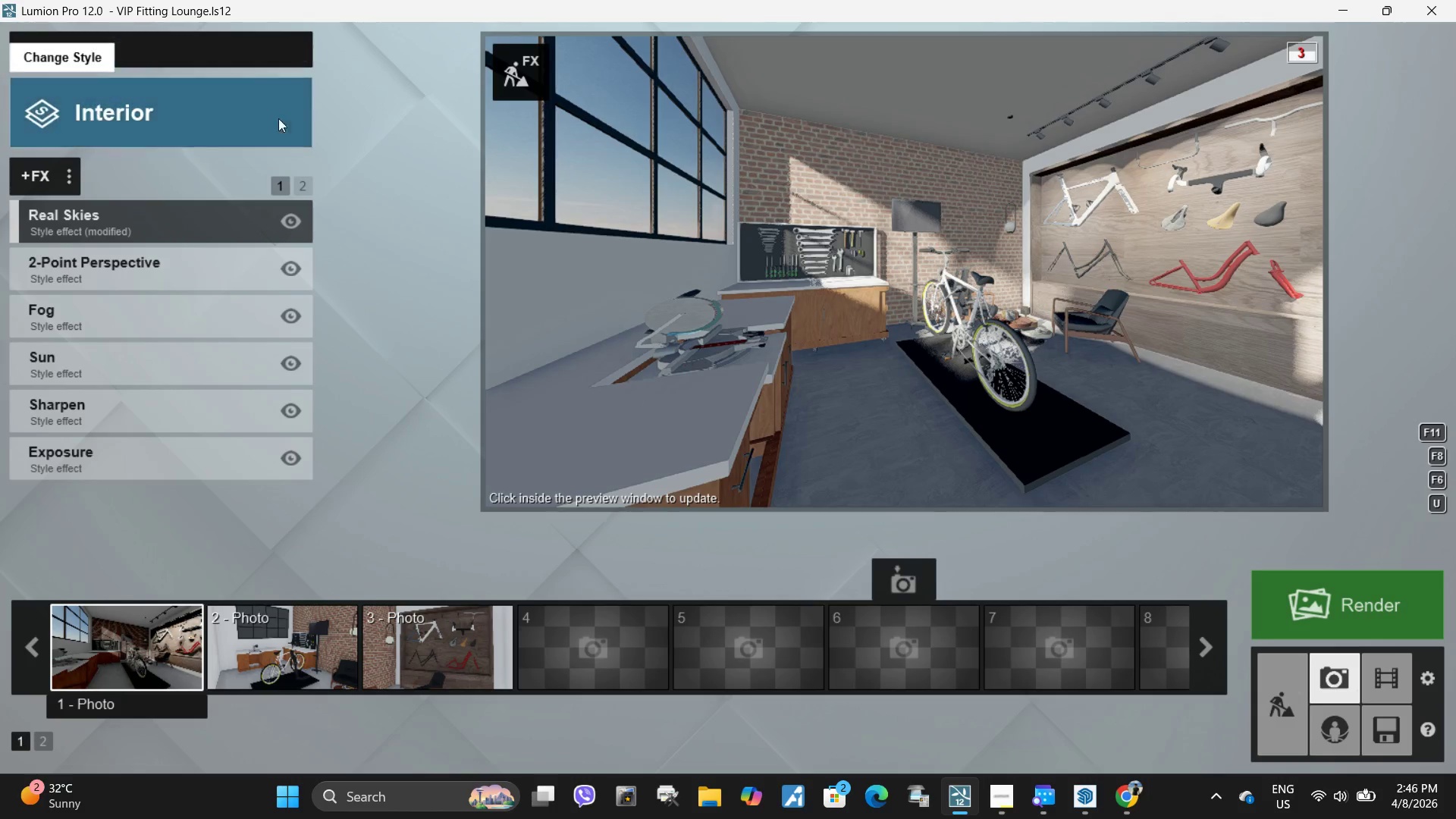 
key(A)
 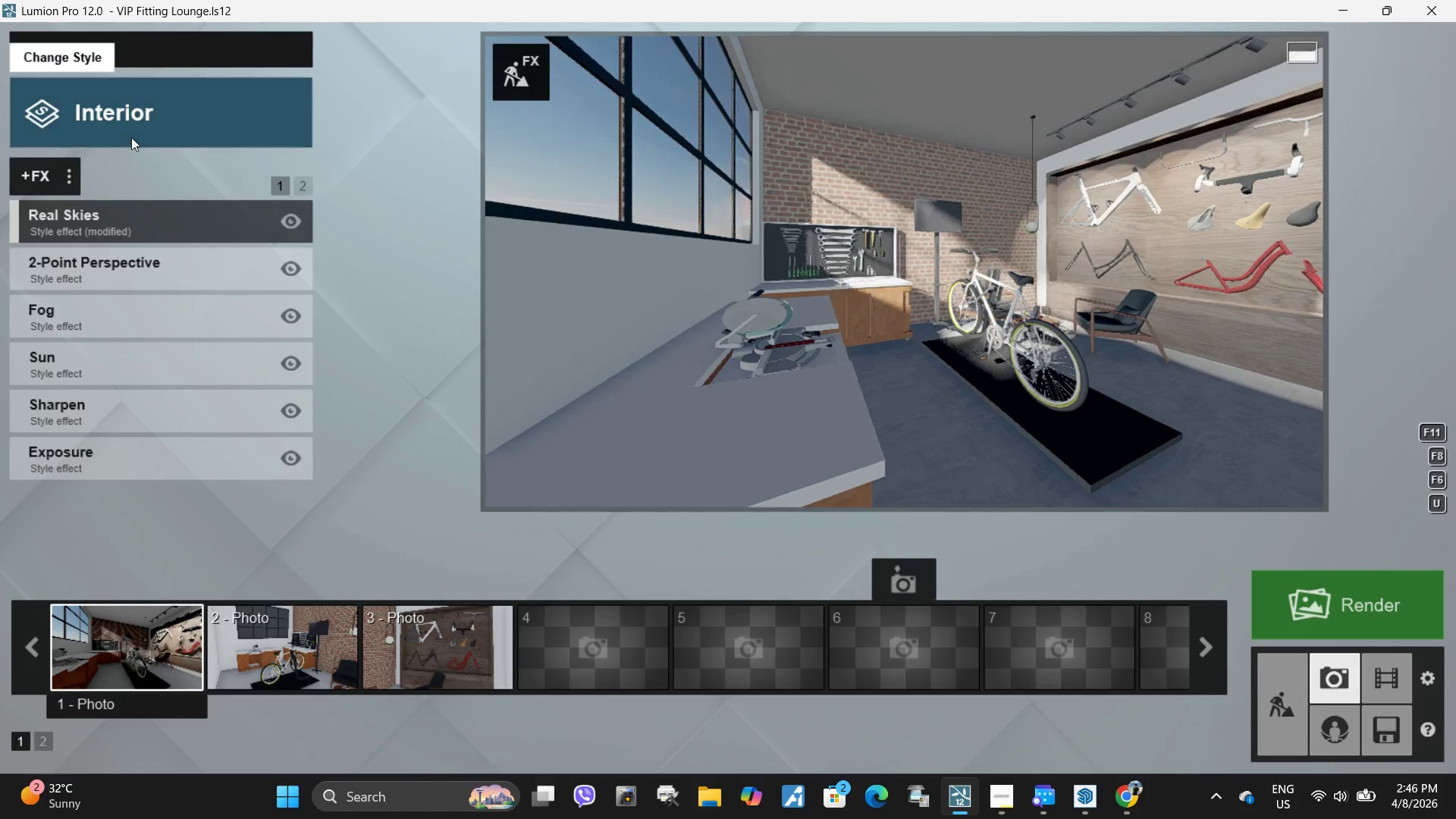 
left_click([131, 137])
 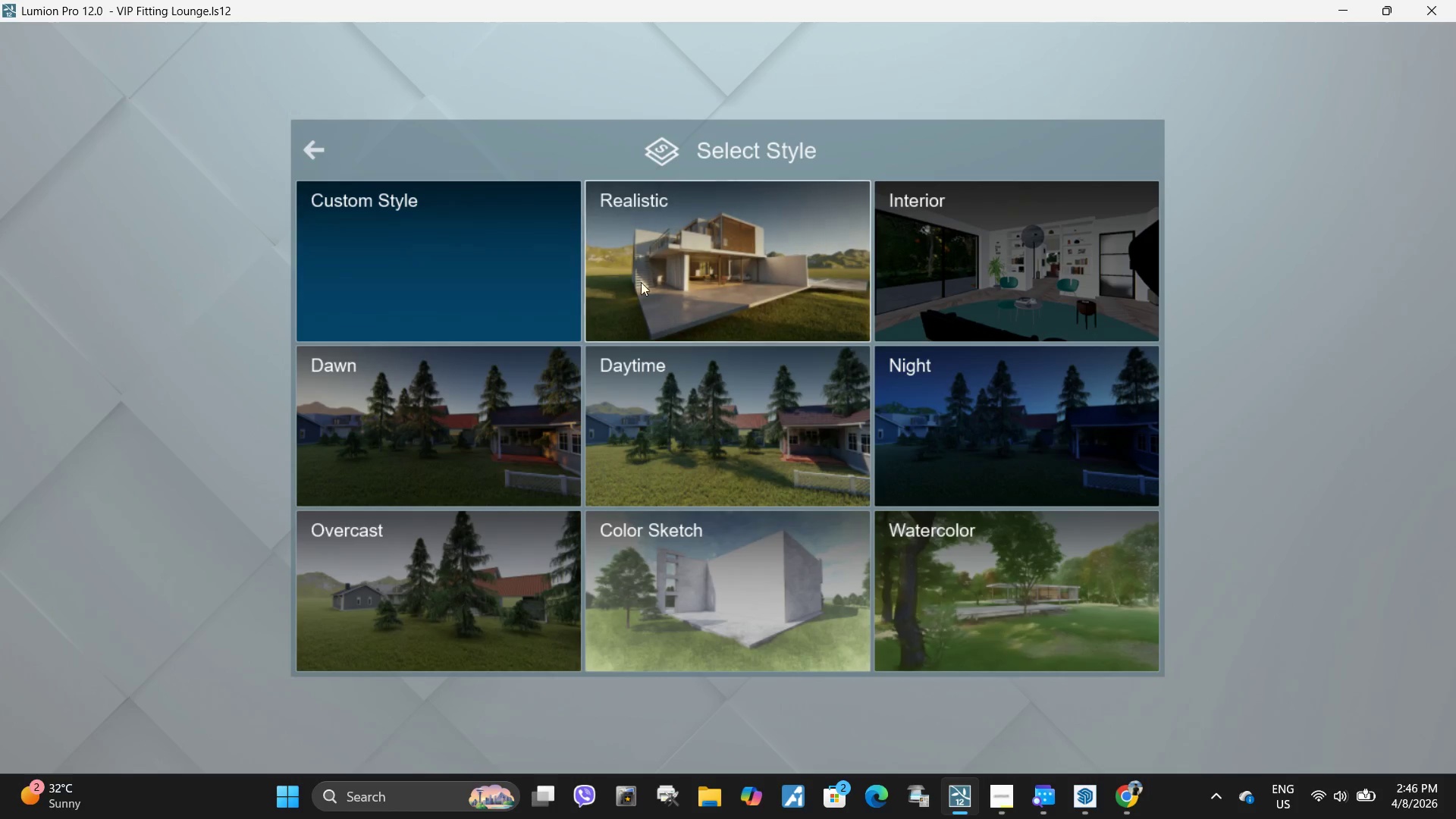 
left_click([650, 275])
 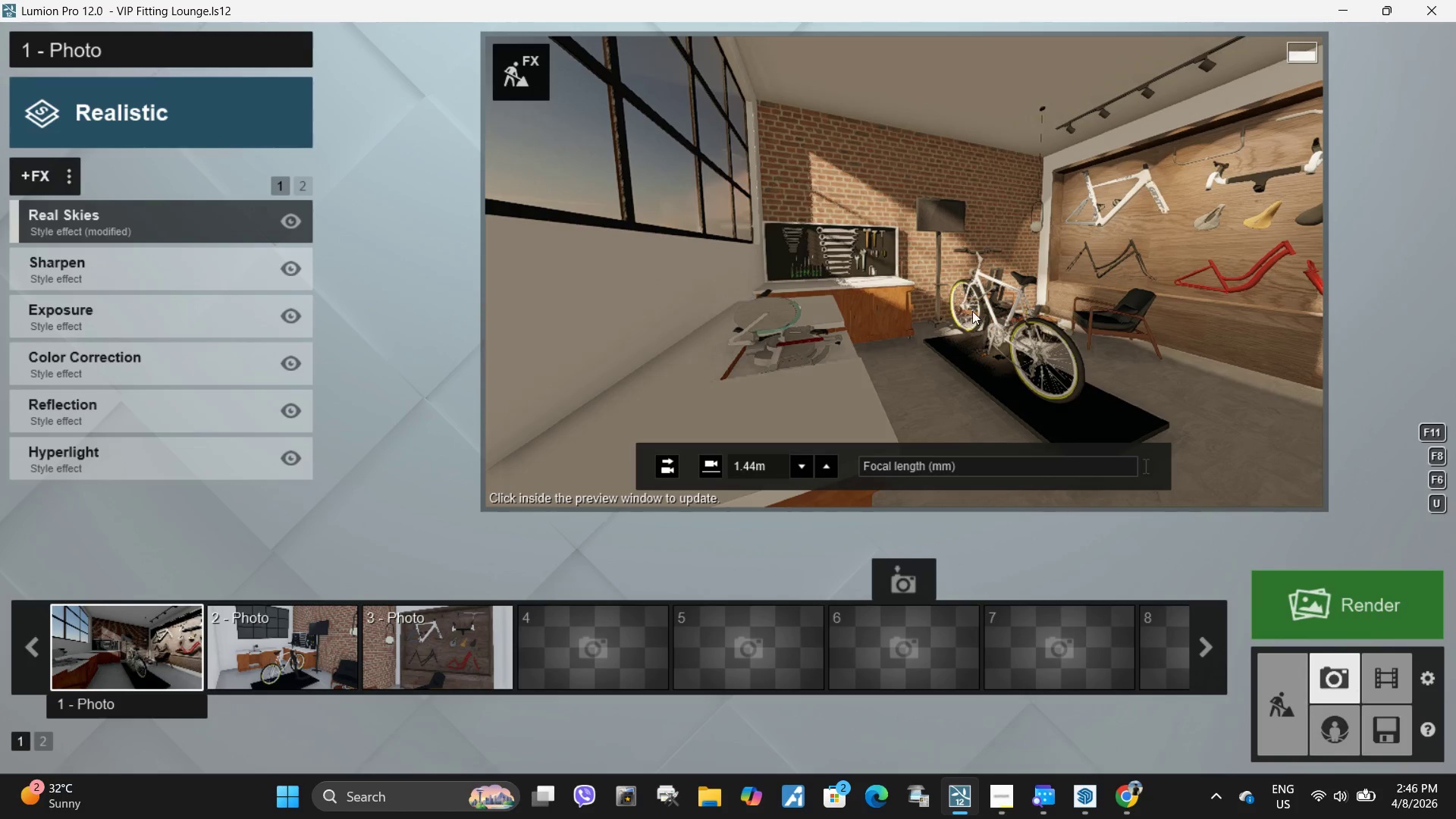 
left_click([1001, 316])
 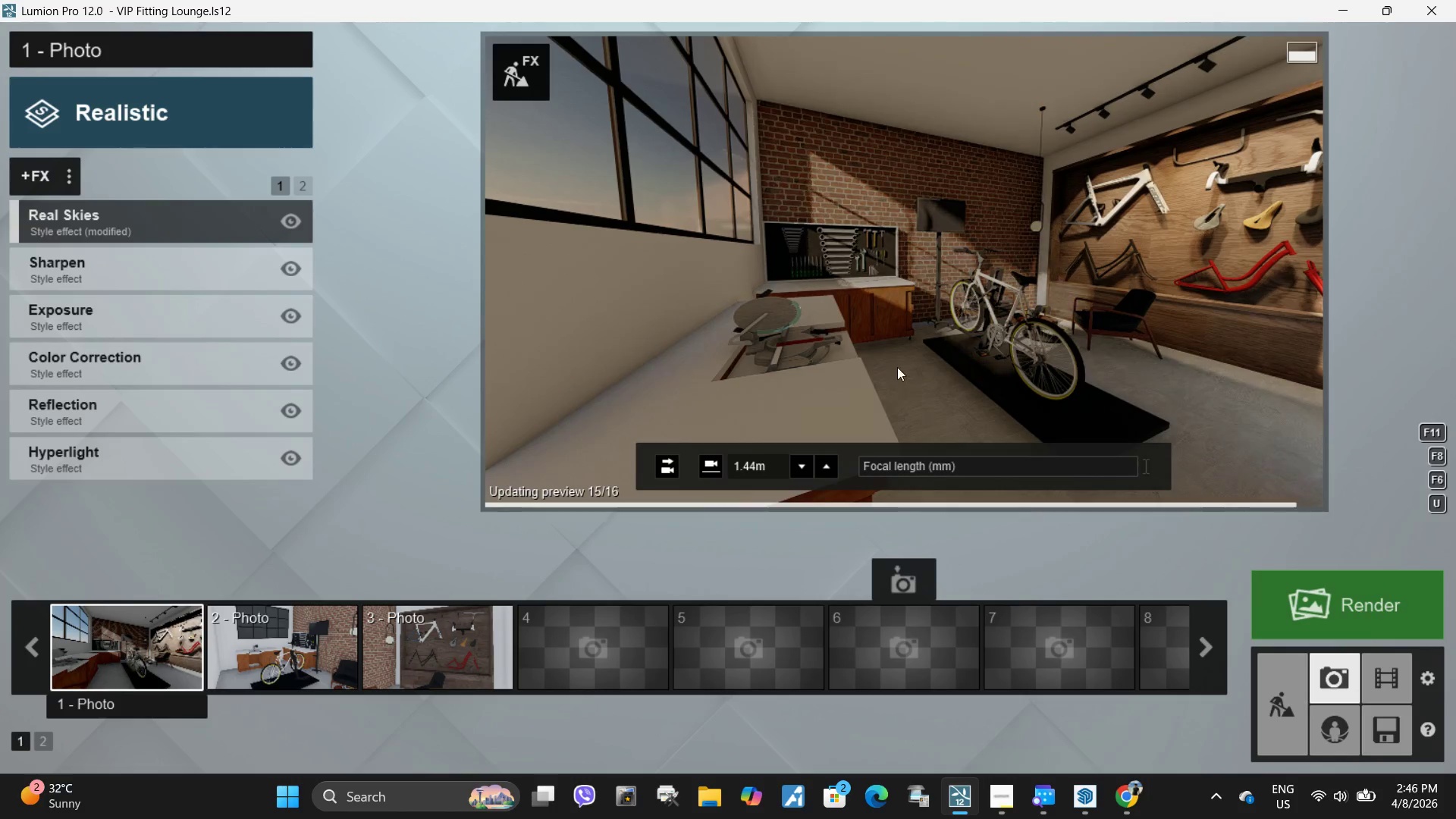 
type(se)
 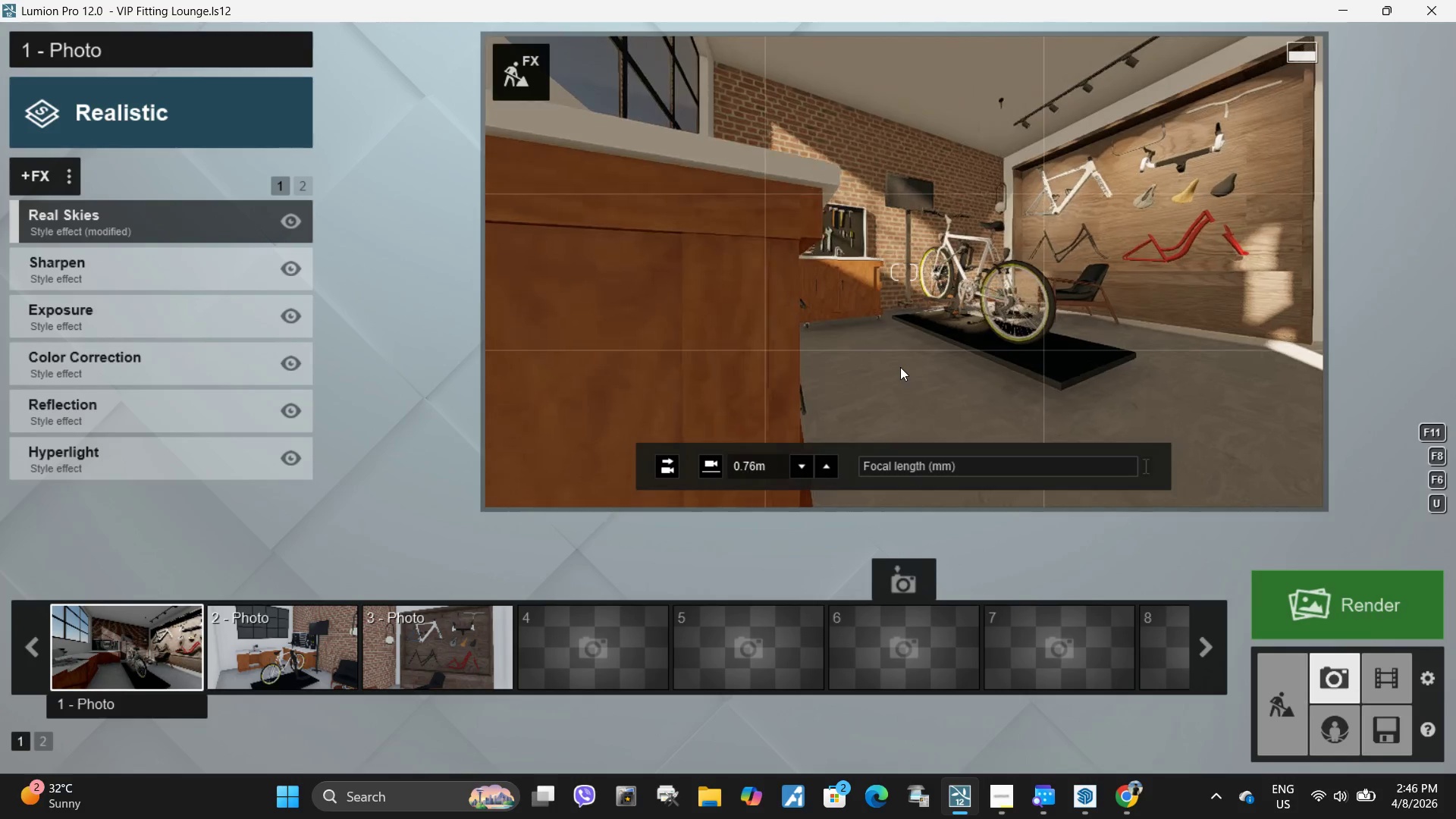 
key(Q)
 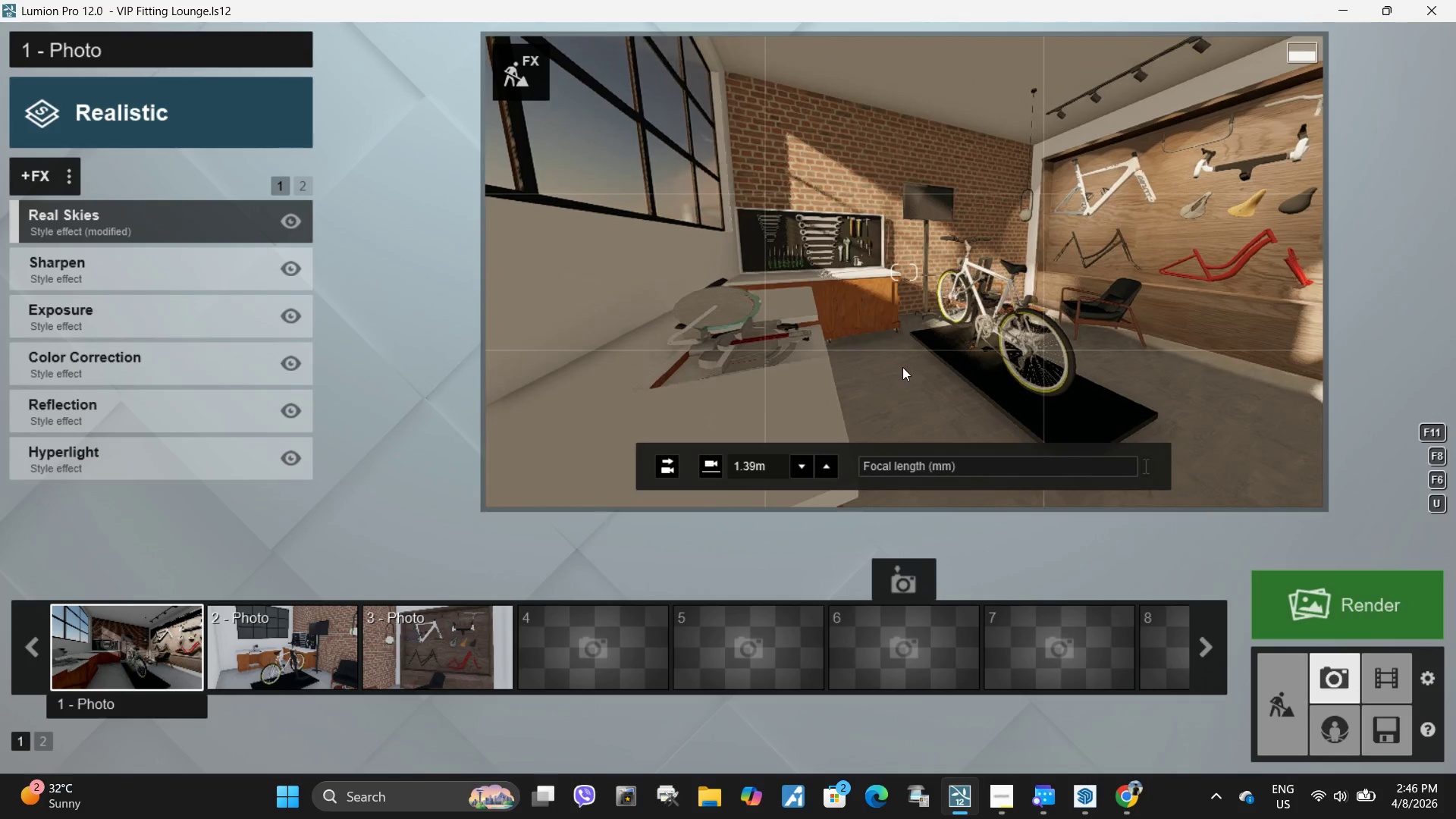 
key(S)
 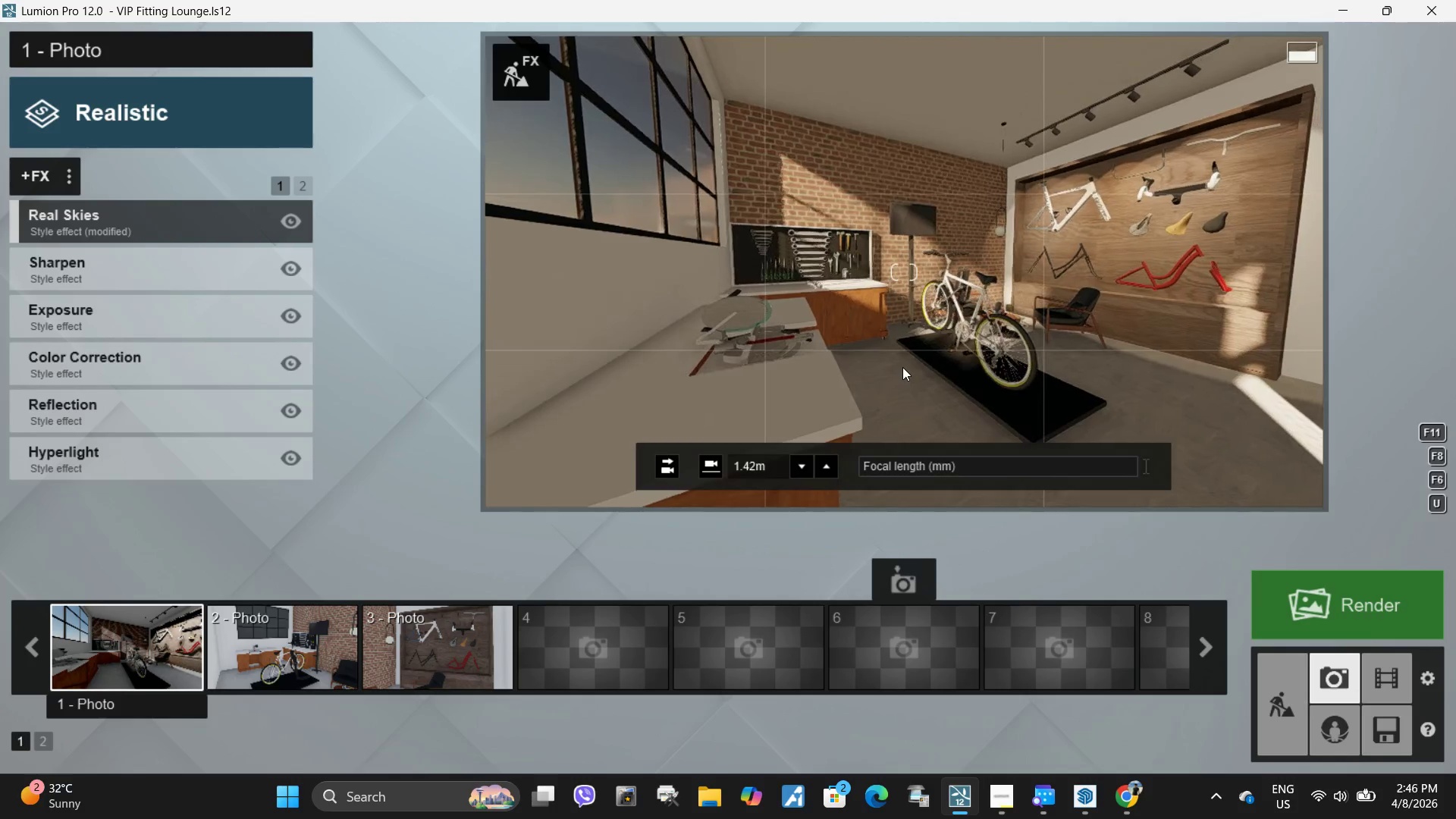 
left_click([902, 367])
 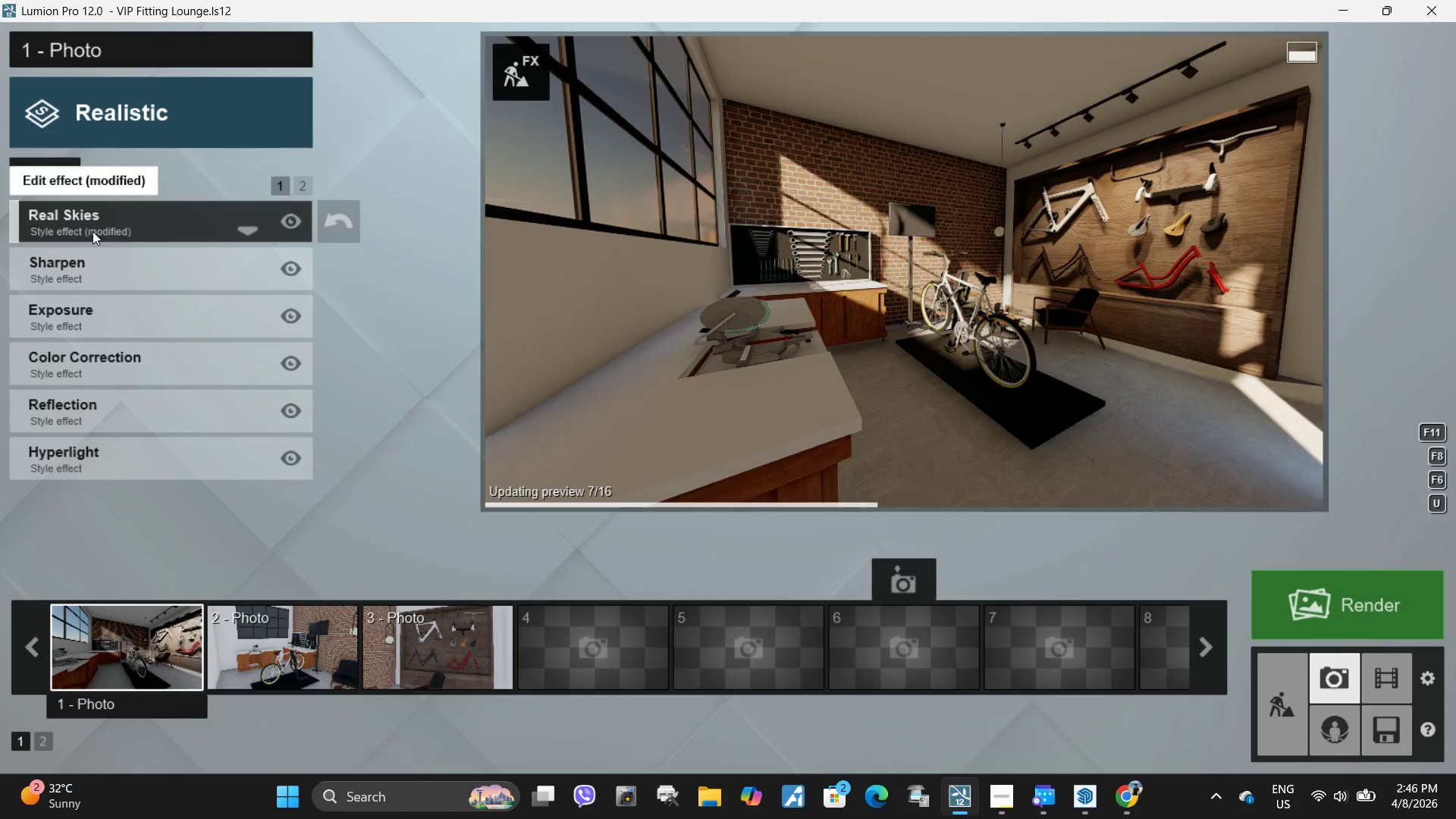 
left_click([93, 231])
 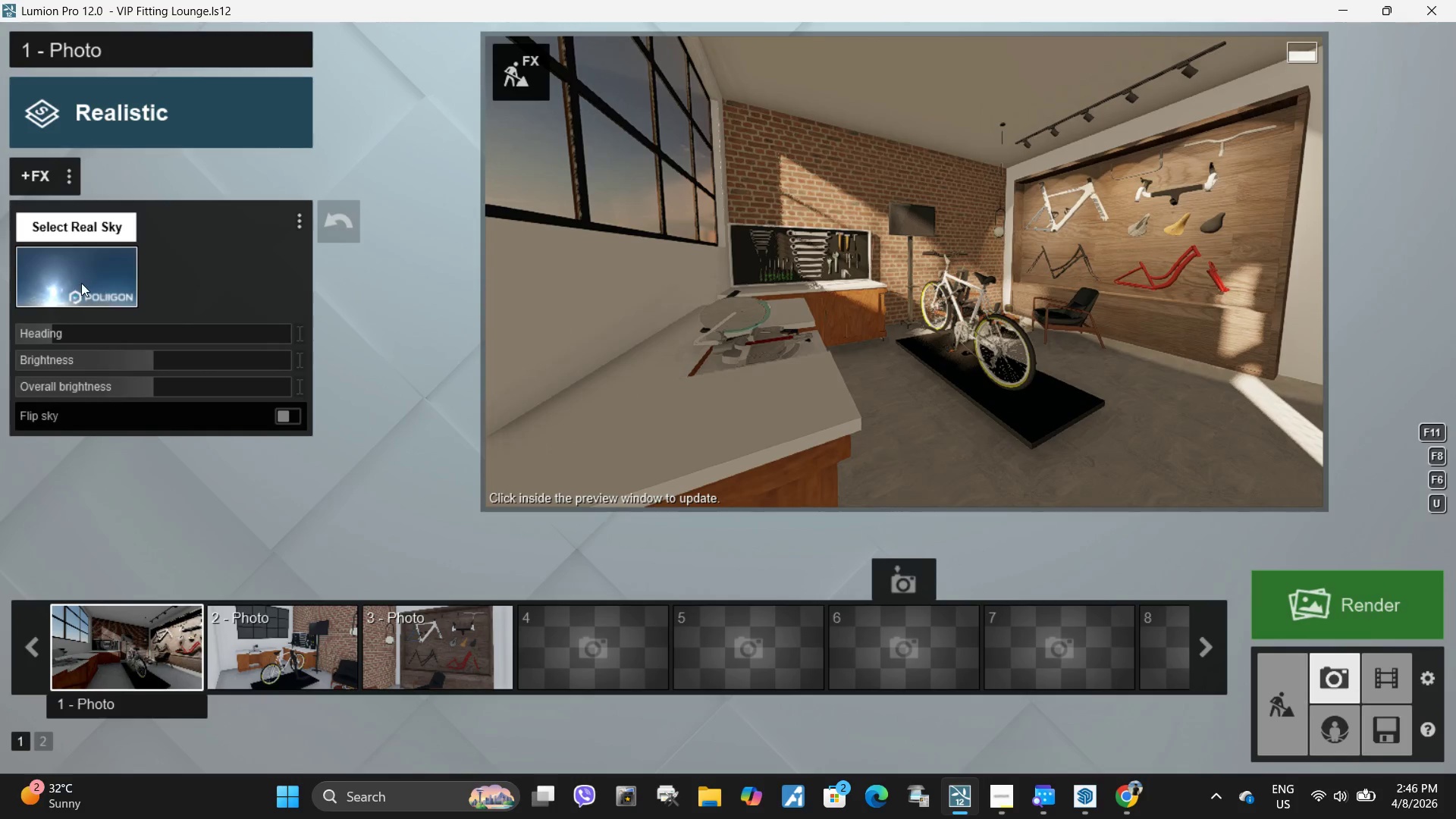 
left_click([82, 282])
 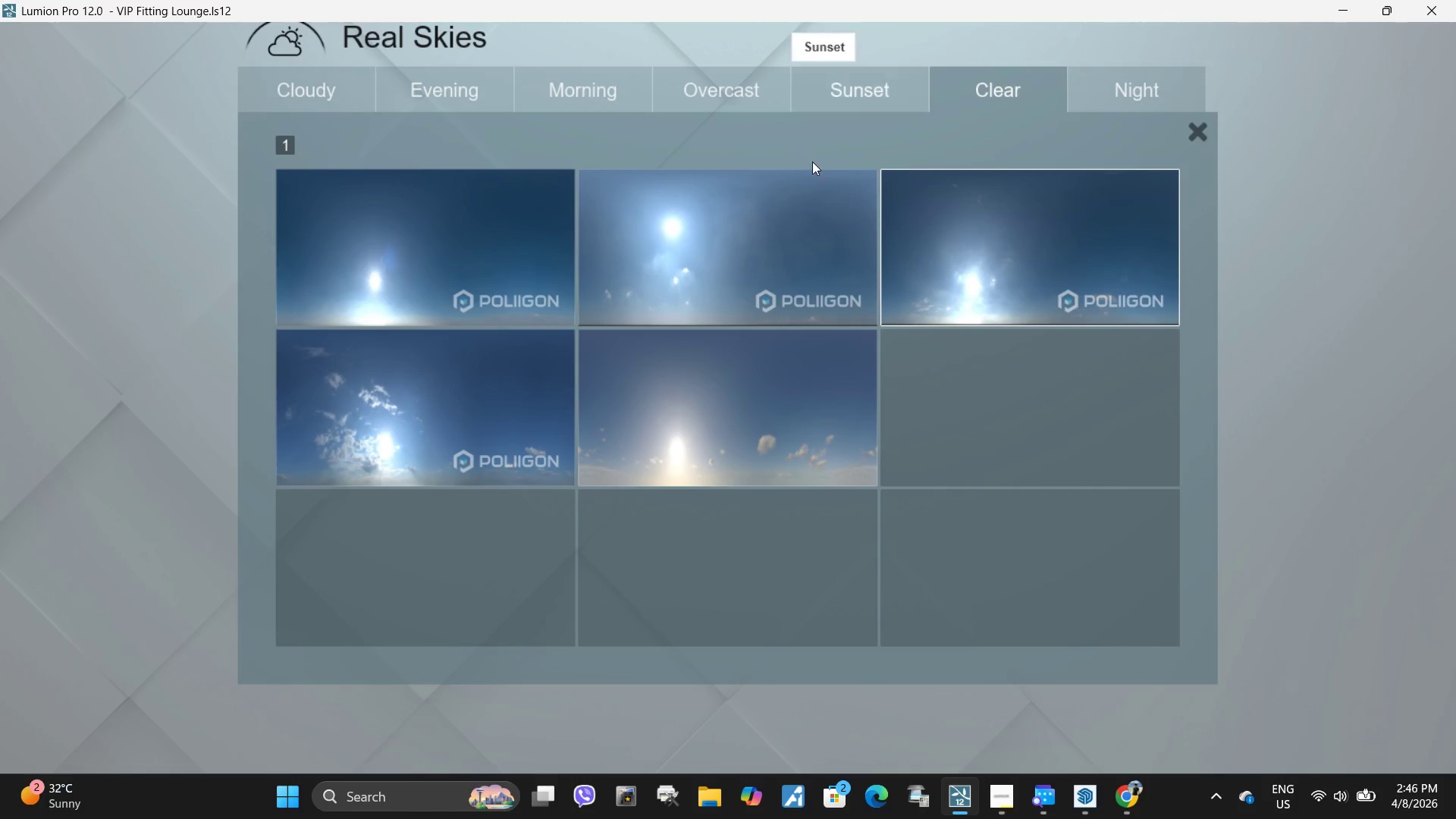 
left_click([712, 239])
 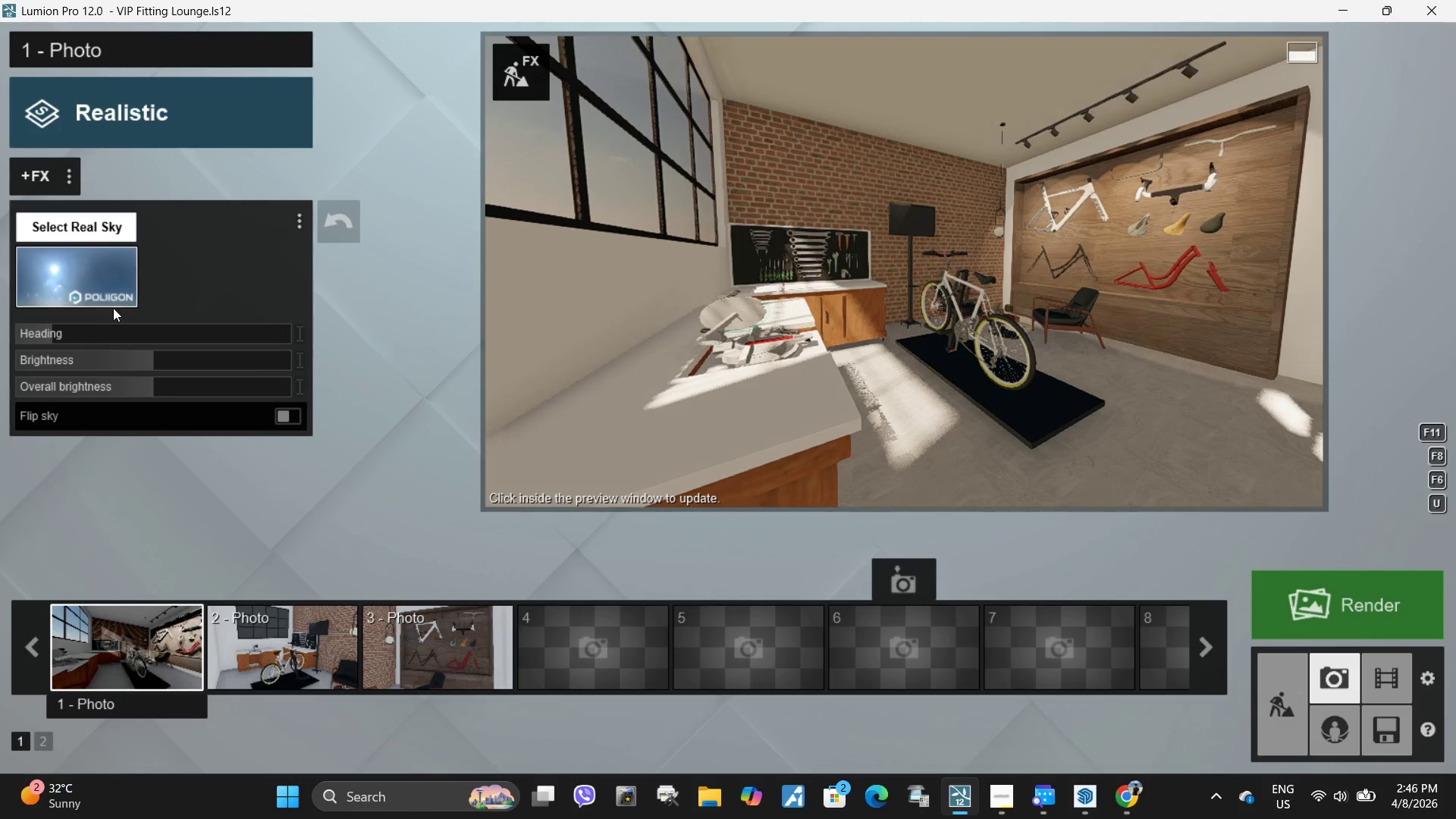 
left_click_drag(start_coordinate=[115, 334], to_coordinate=[49, 348])
 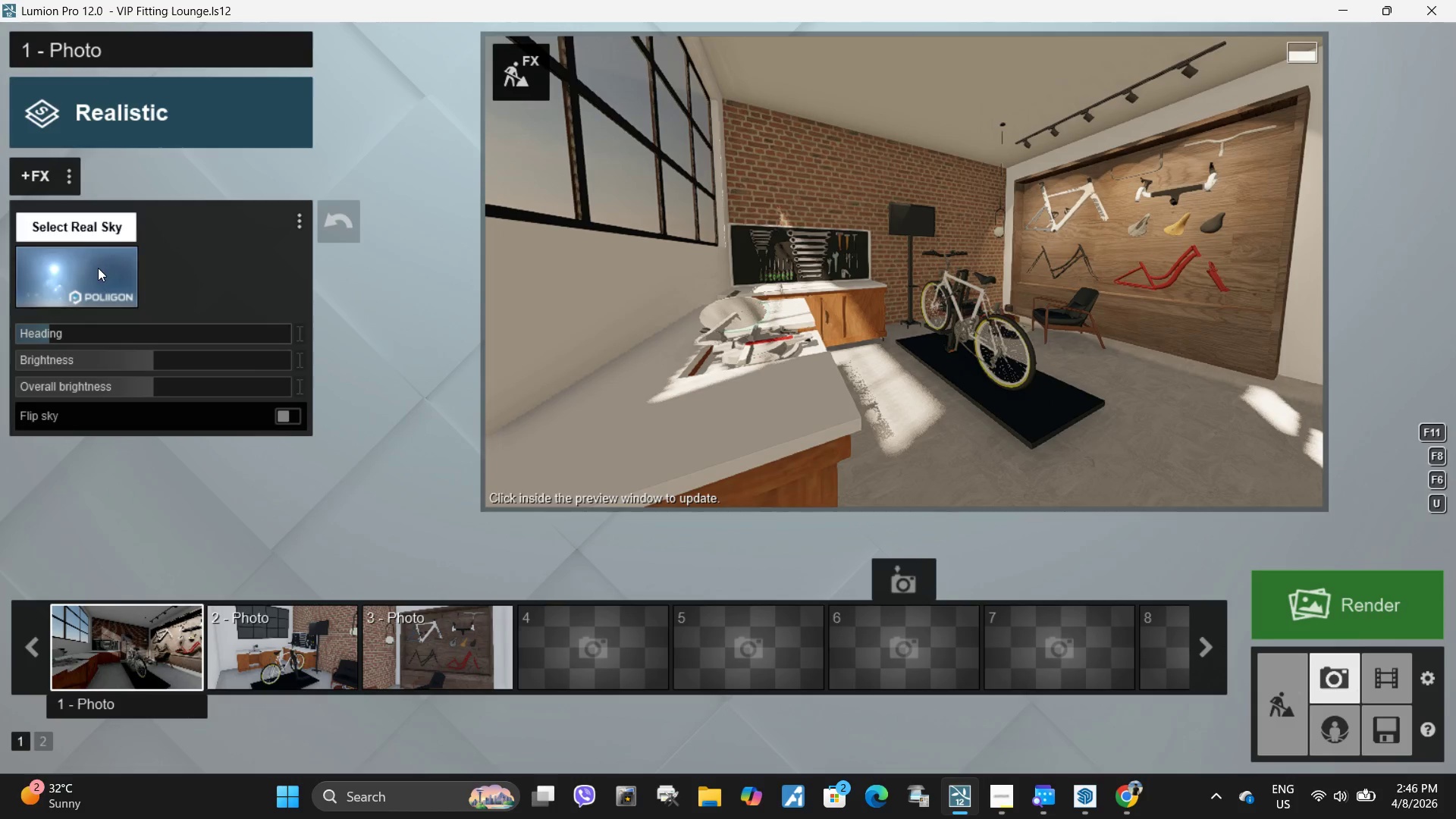 
left_click([98, 268])
 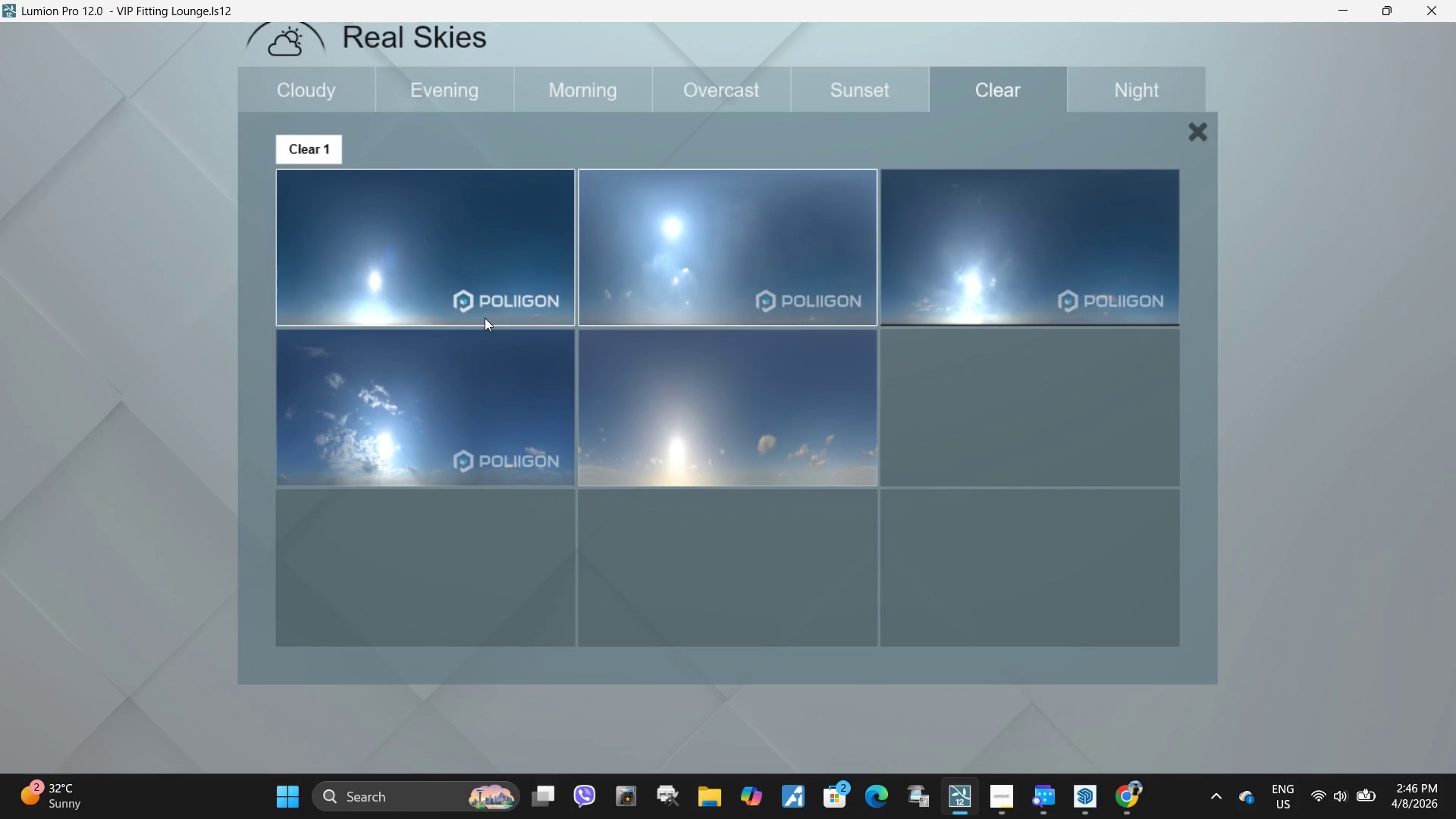 
left_click([486, 284])
 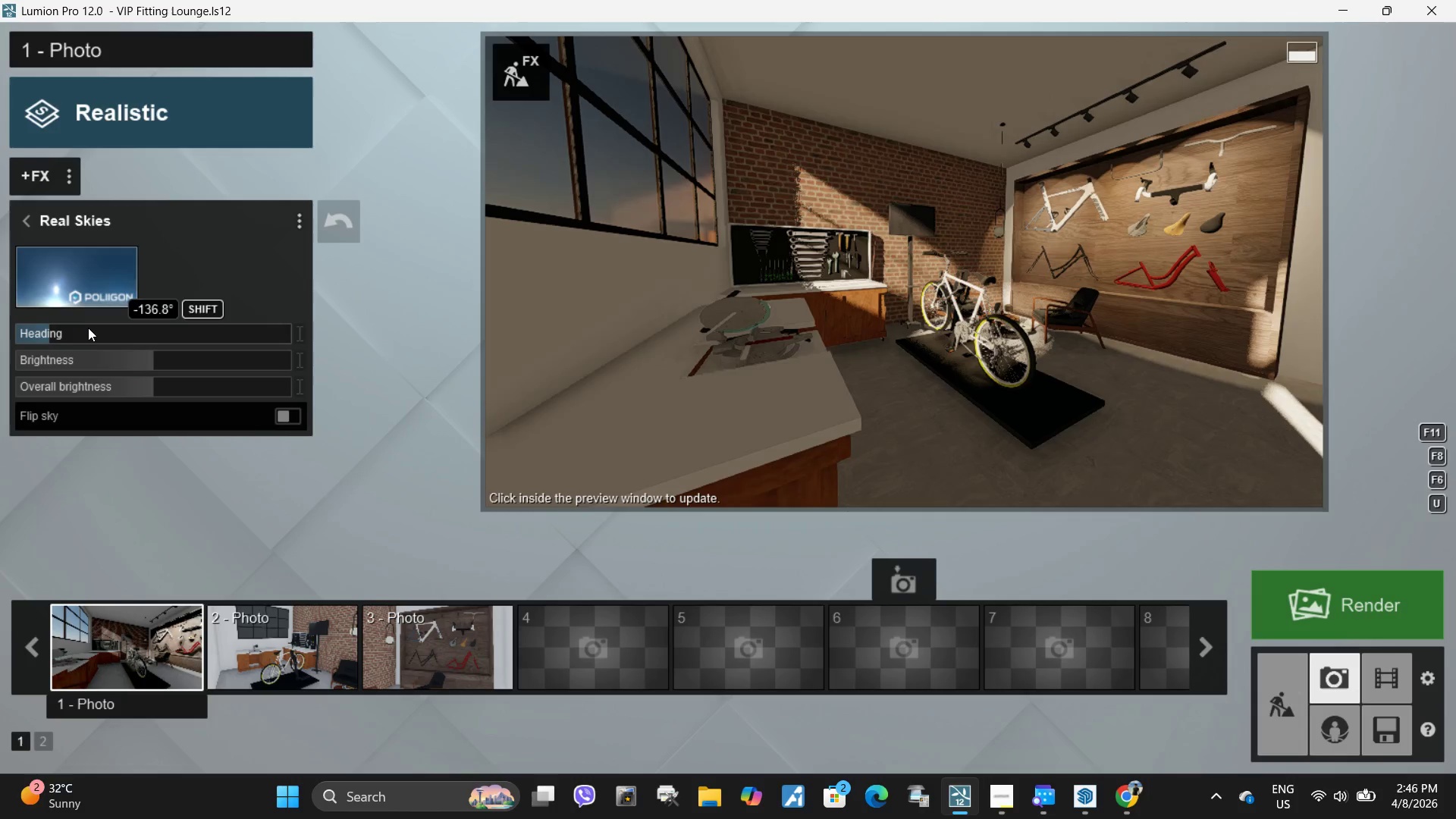 
left_click_drag(start_coordinate=[88, 337], to_coordinate=[46, 334])
 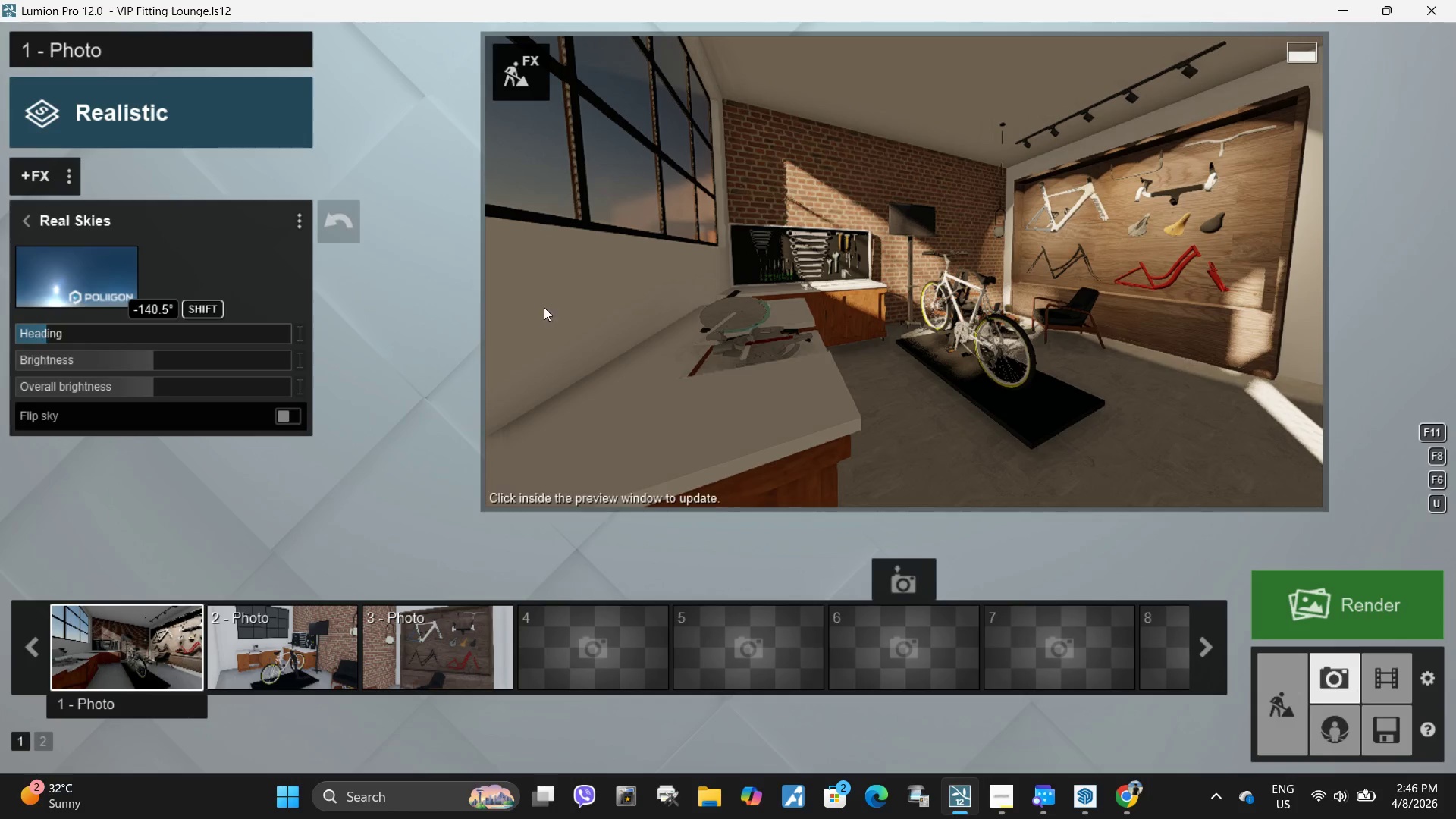 
type(ddawa)
 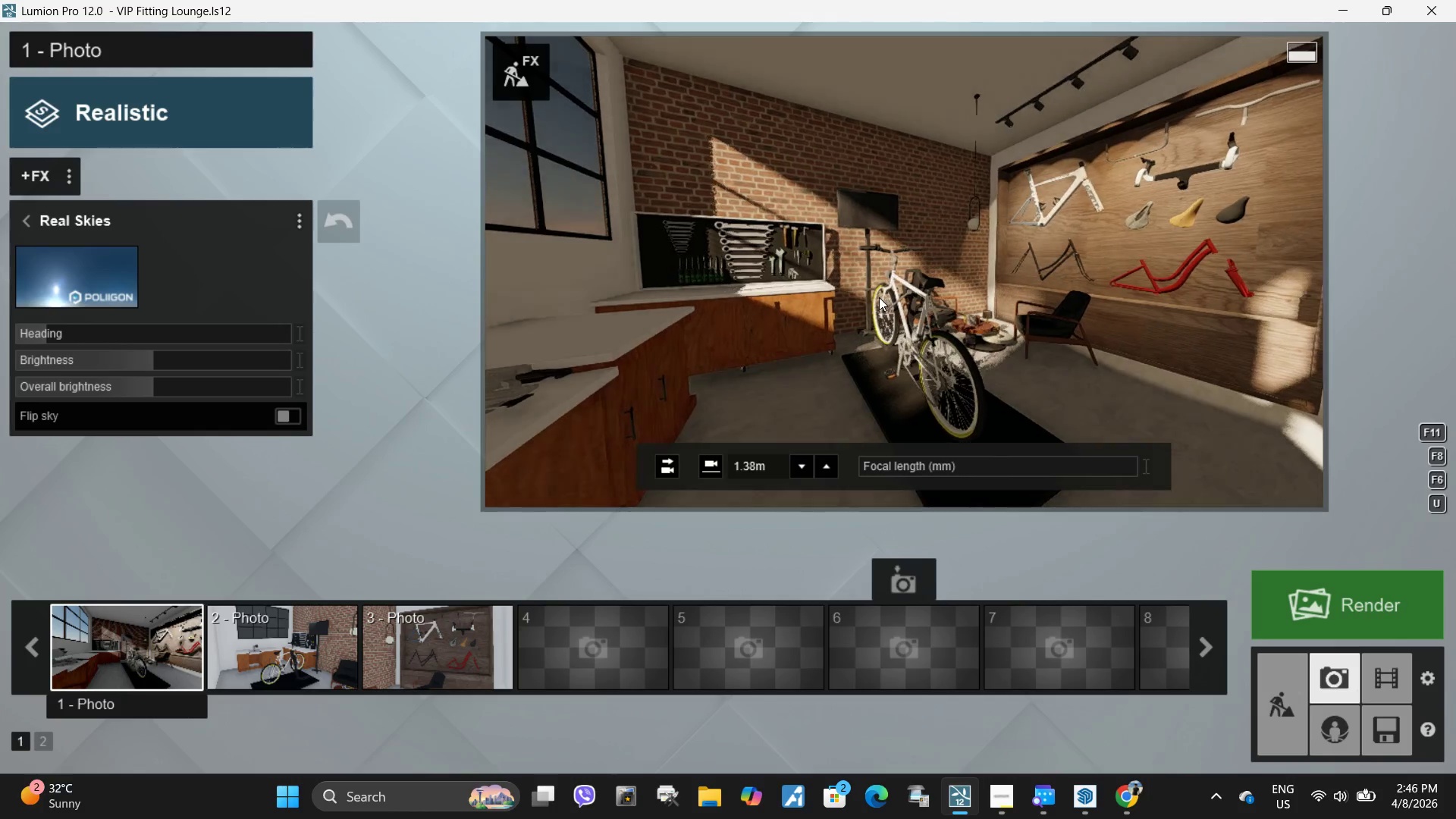 
left_click([879, 297])
 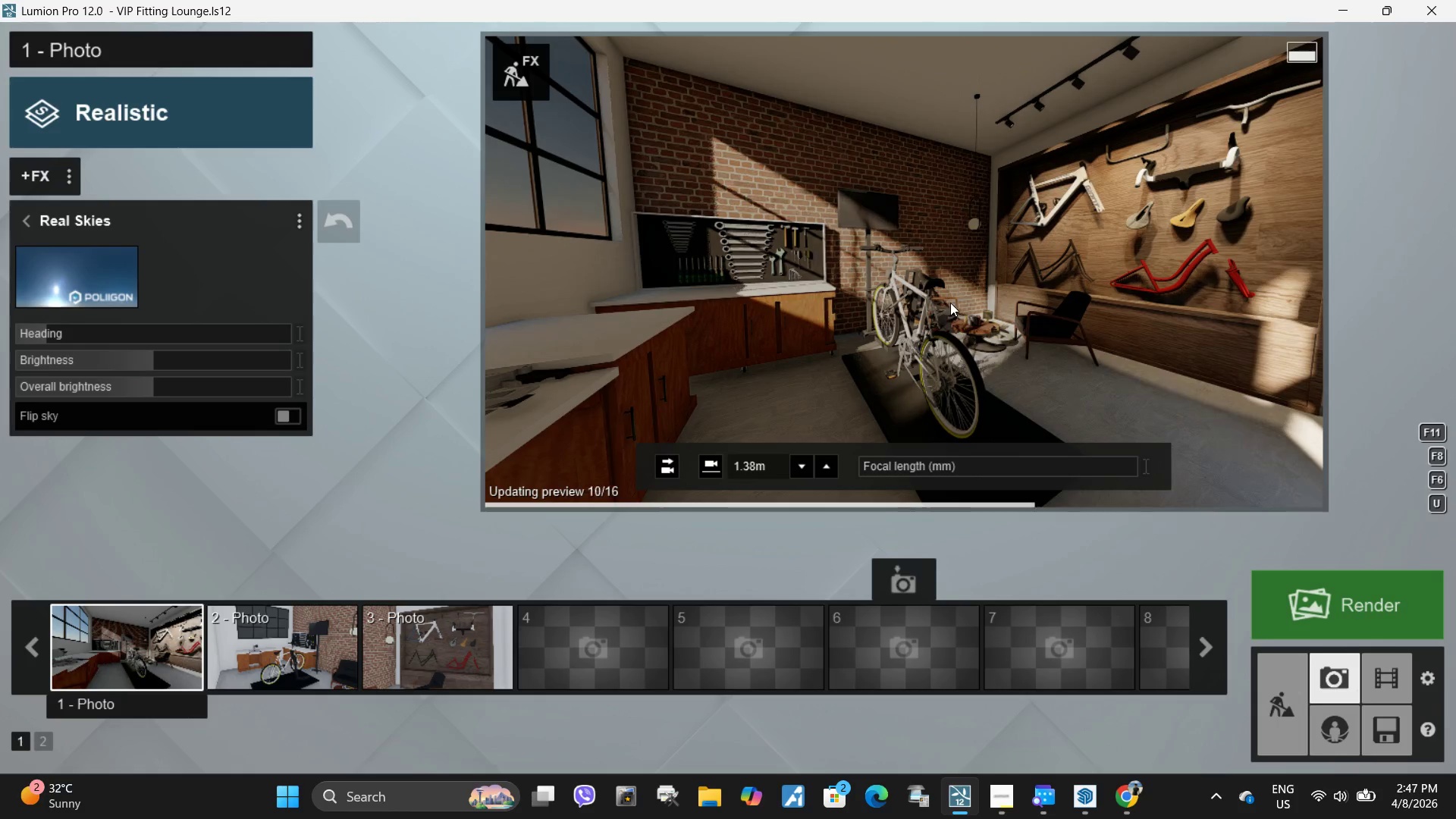 
type(sasqqqqqqqqww)
 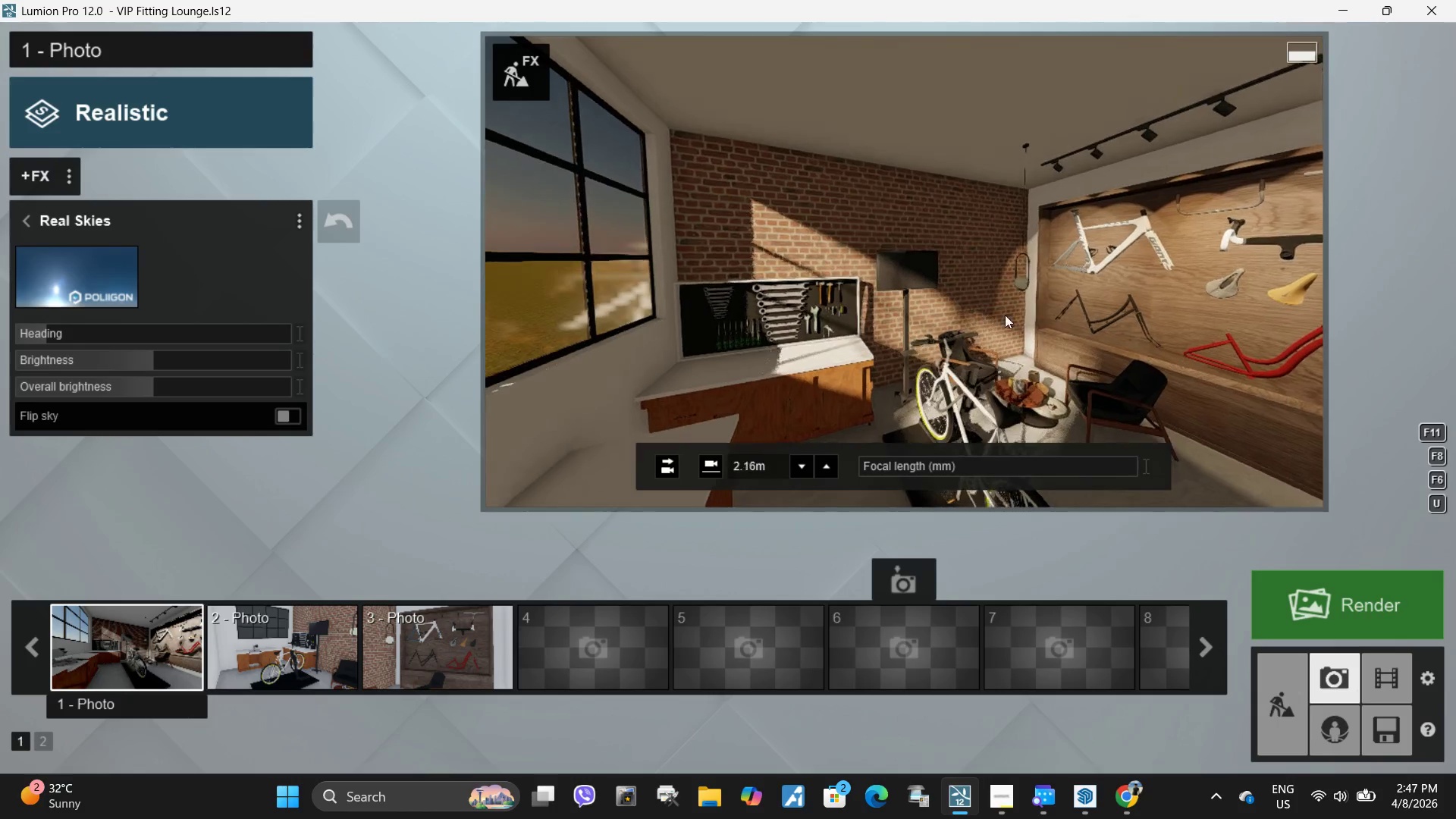 
hold_key(key=E, duration=0.33)
 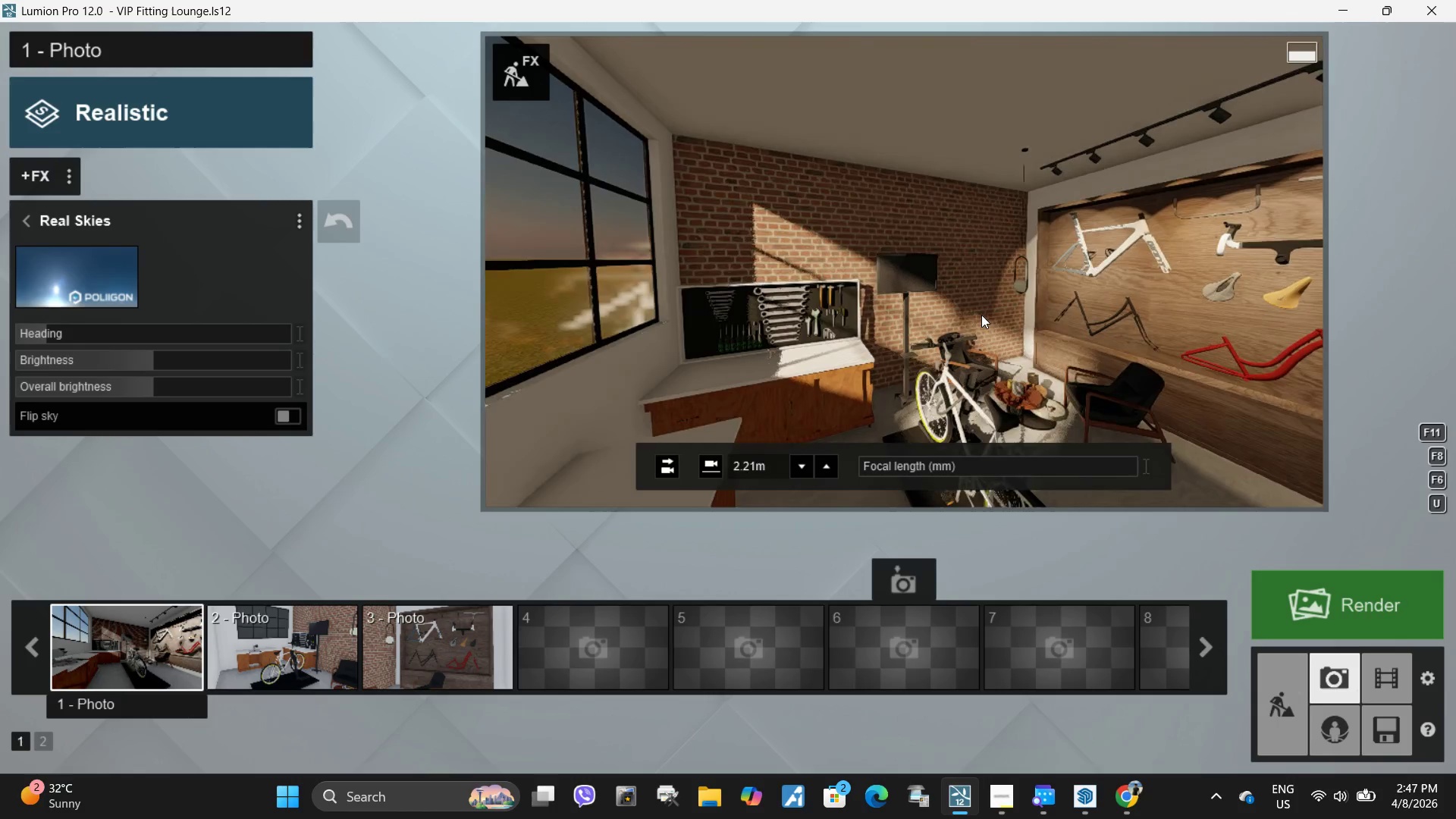 
type(eesaq)
 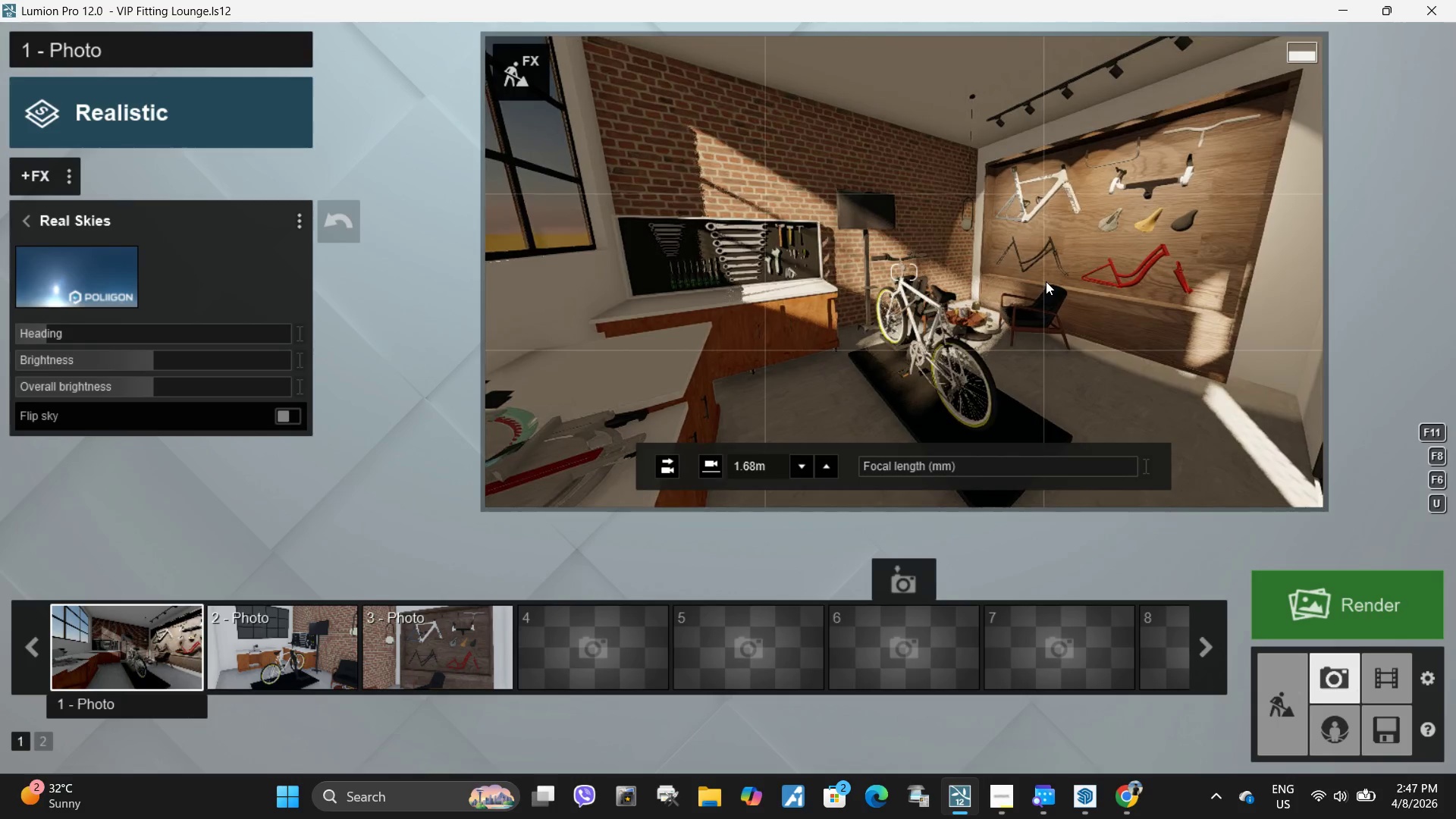 
left_click([1046, 281])
 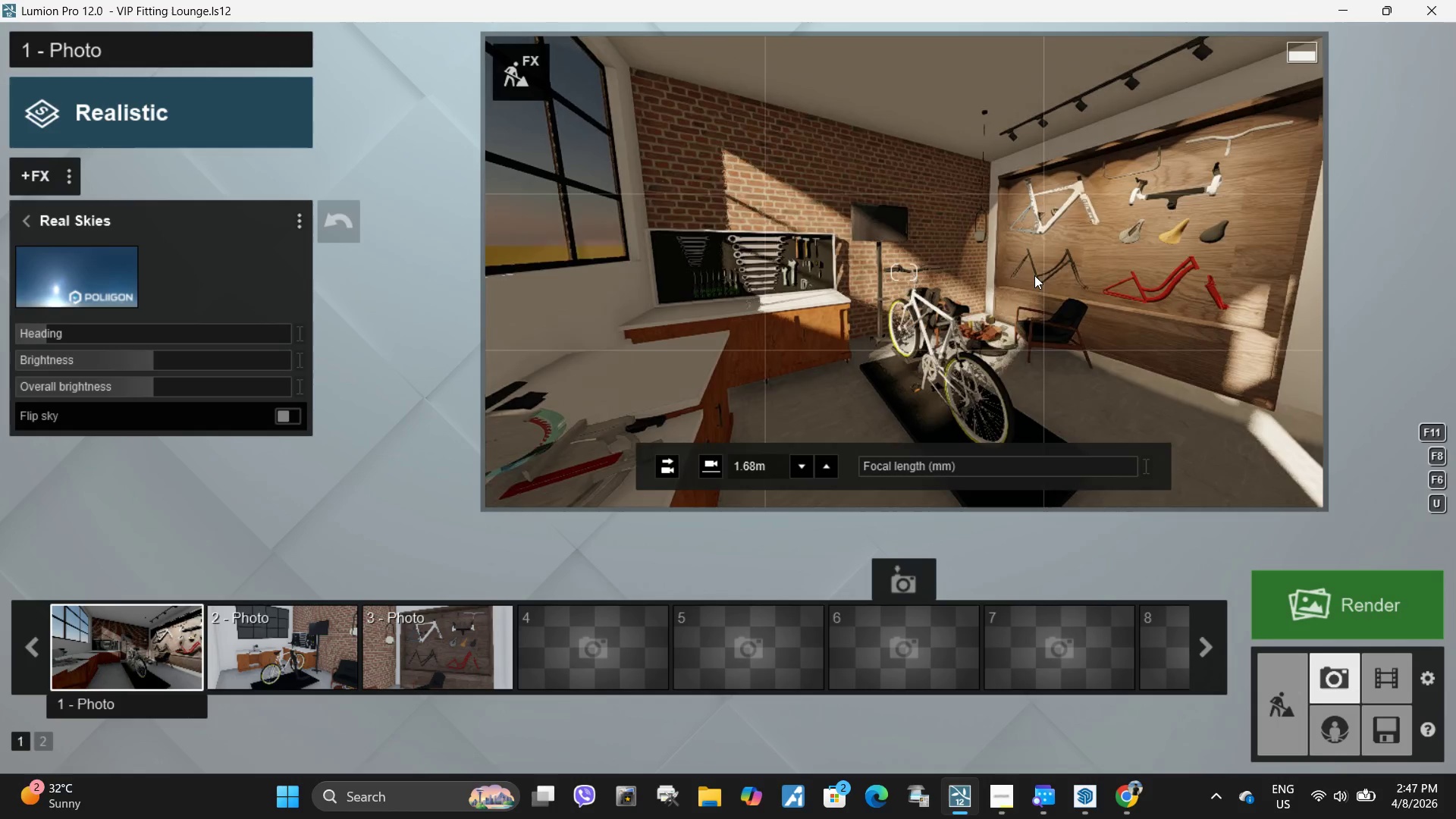 
left_click([1034, 275])
 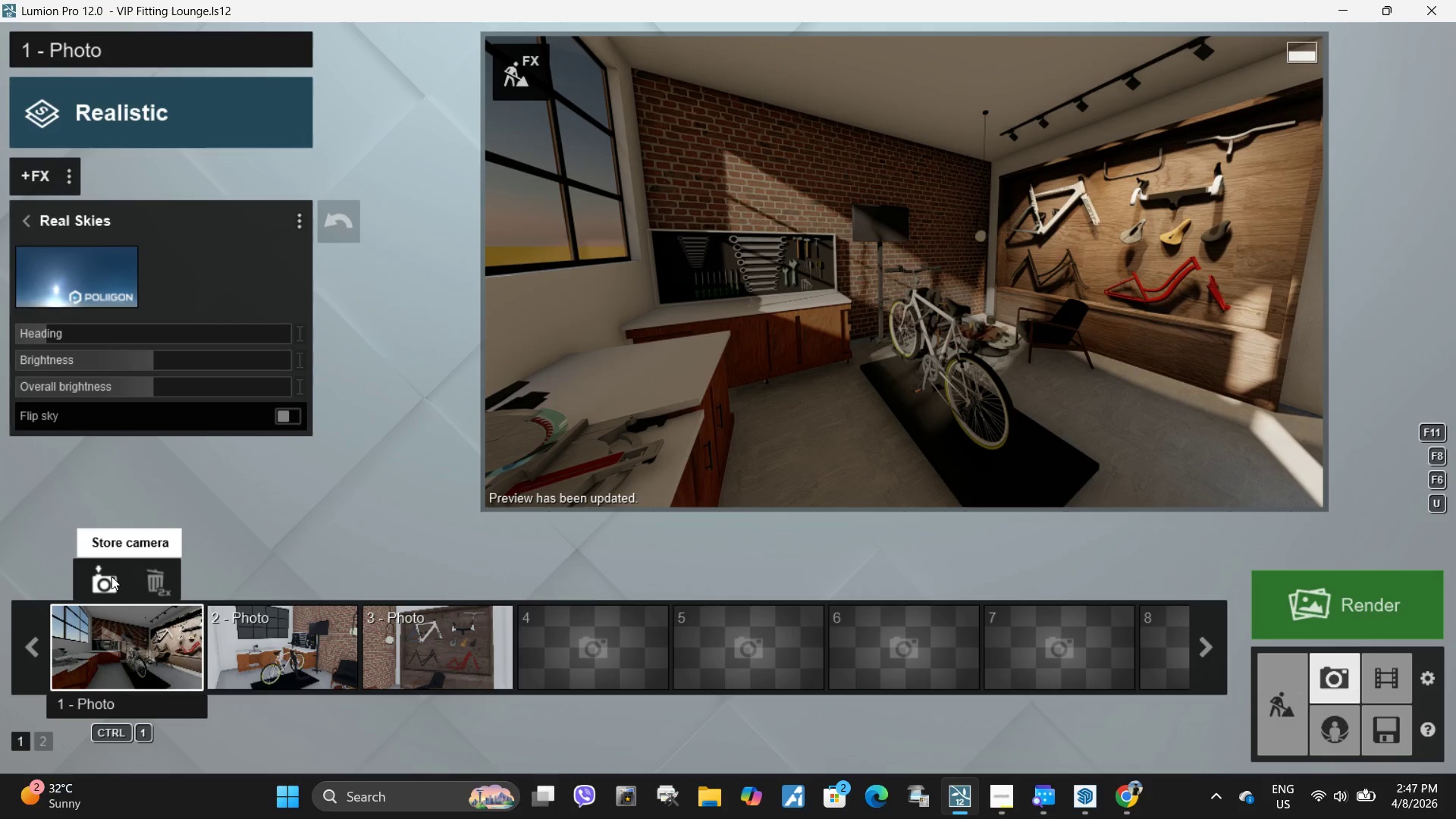 
type(dd)
 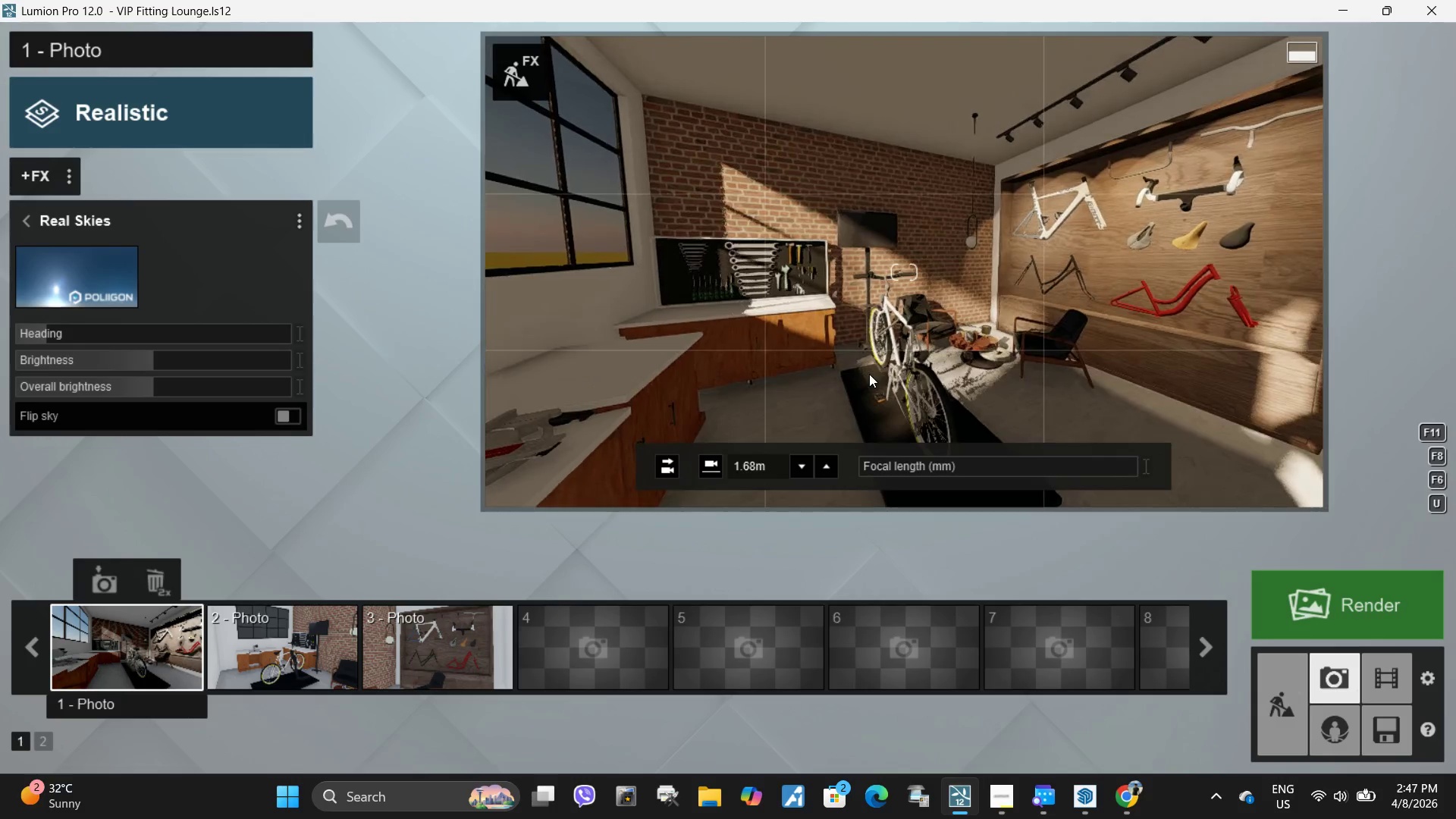 
right_click([869, 374])
 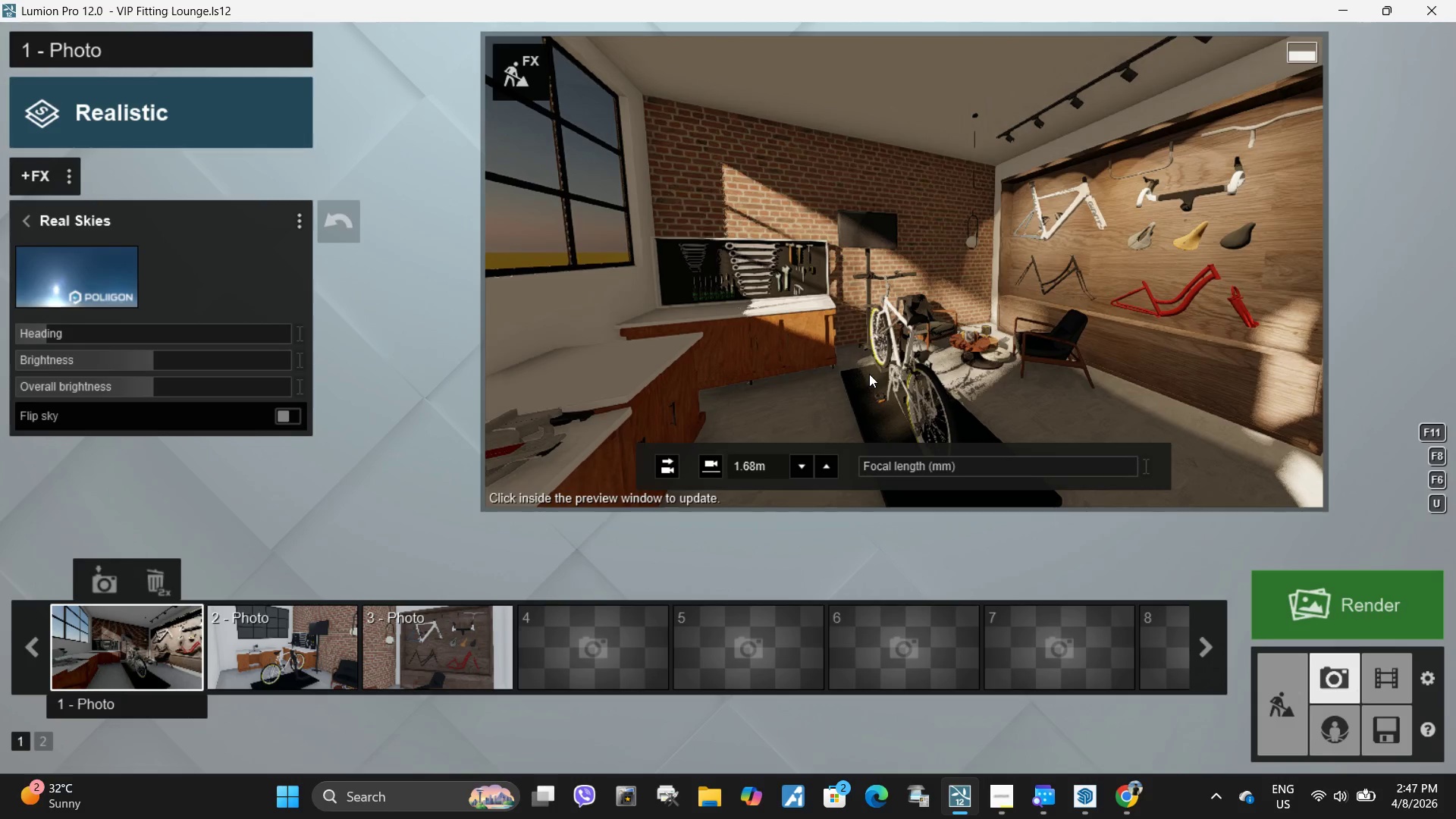 
left_click([869, 374])
 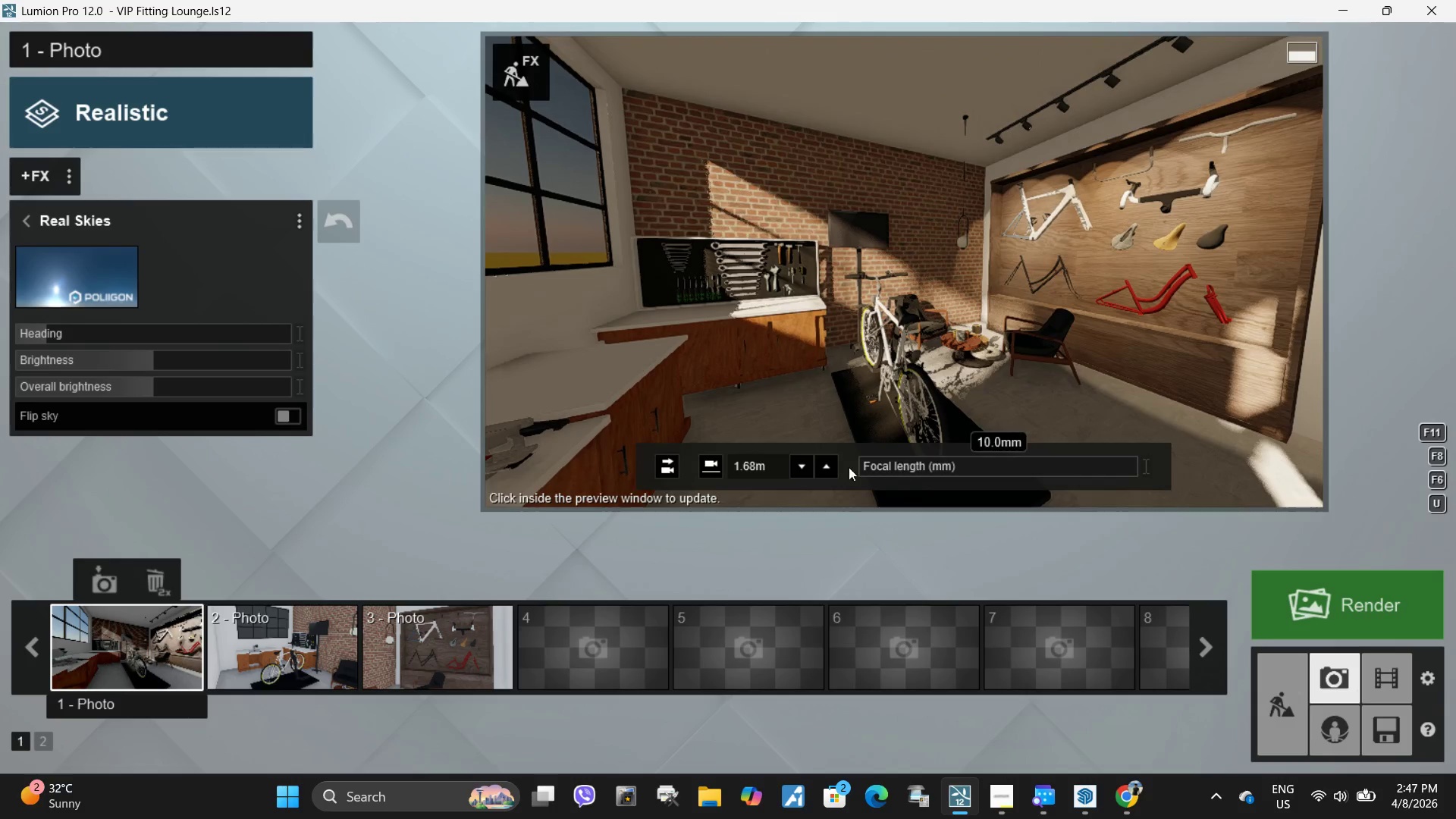 
left_click([103, 581])
 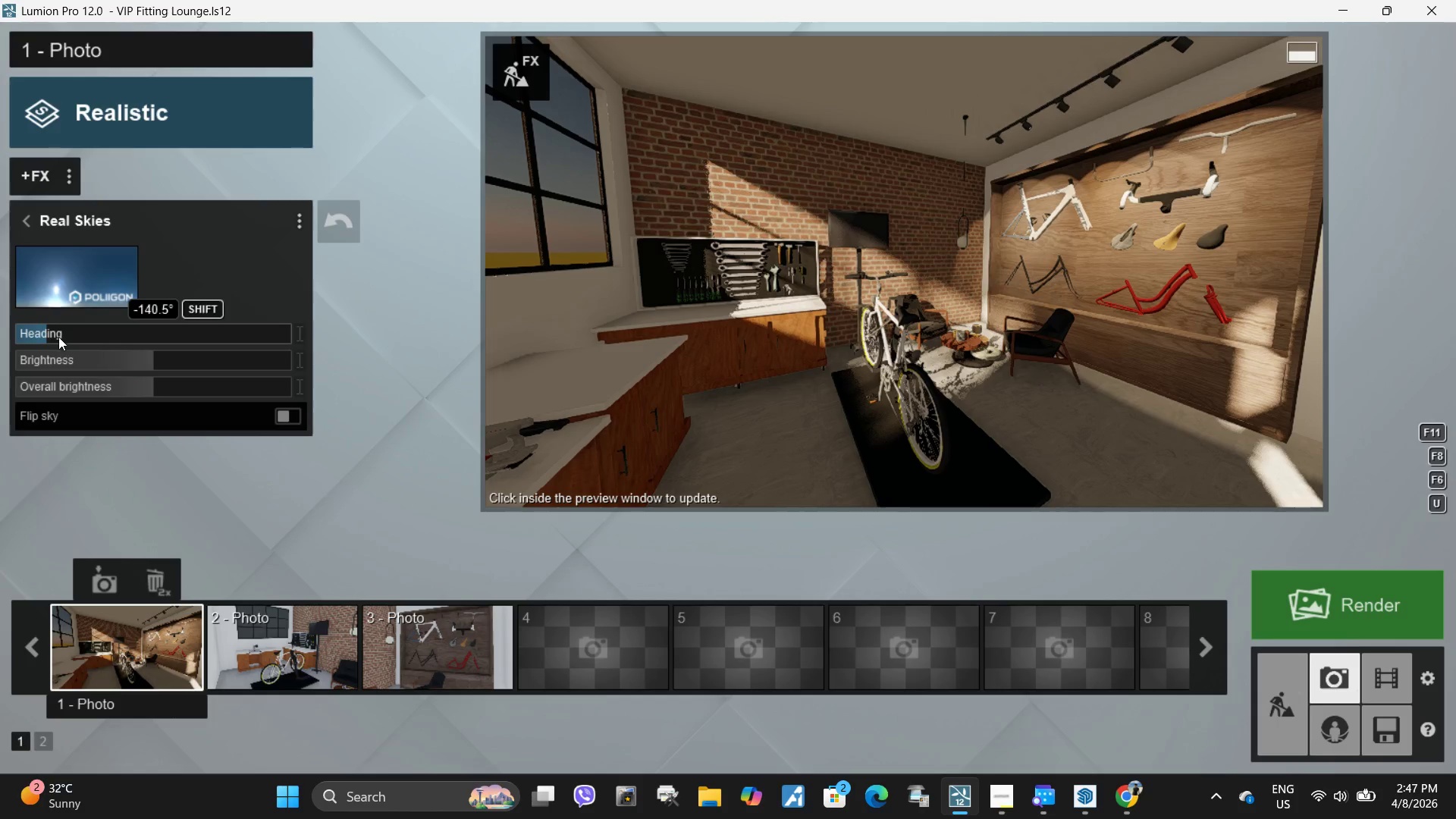 
left_click_drag(start_coordinate=[152, 356], to_coordinate=[278, 356])
 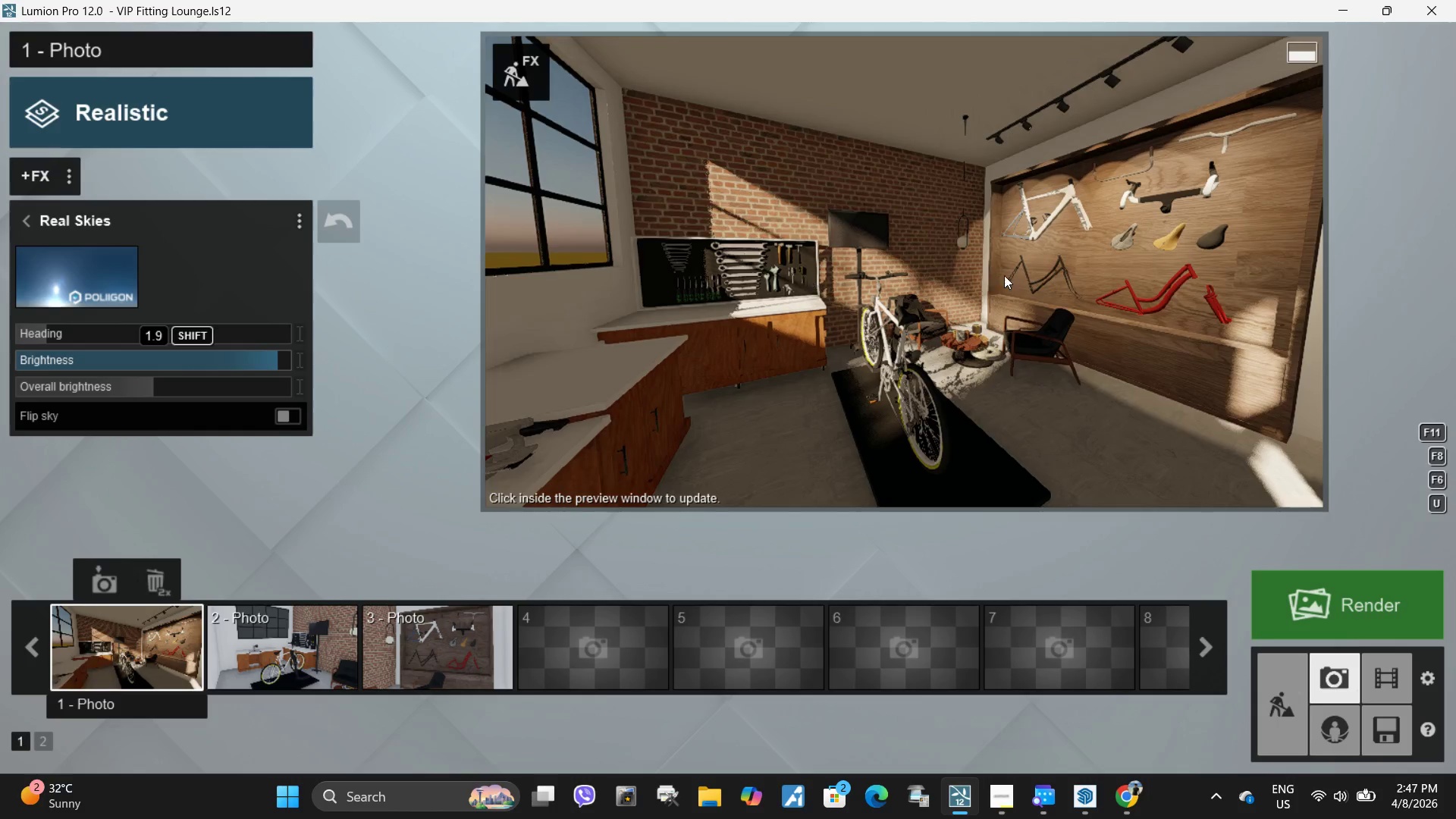 
left_click_drag(start_coordinate=[1001, 275], to_coordinate=[1006, 276])
 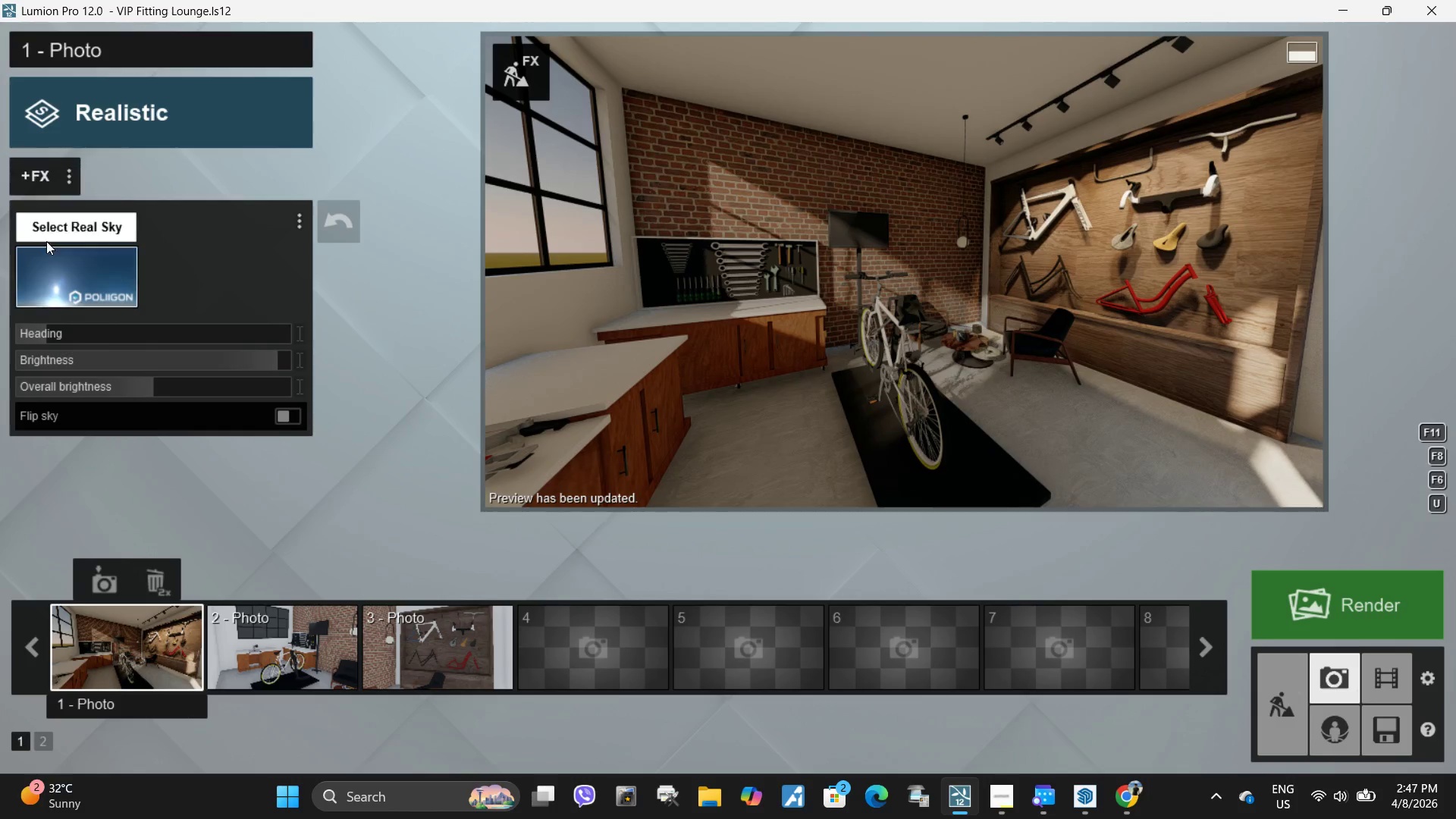 
left_click([29, 223])
 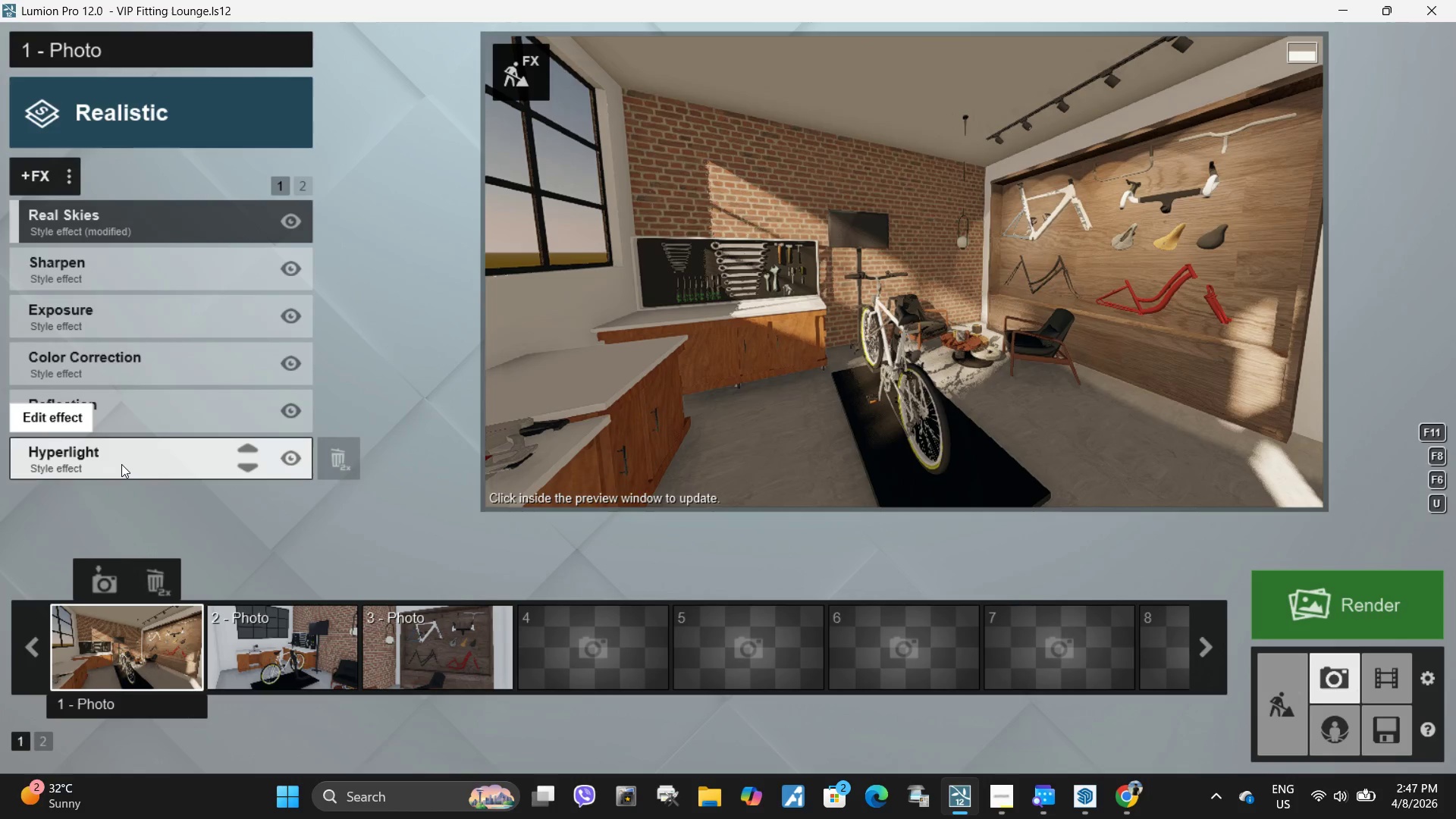 
left_click([121, 464])
 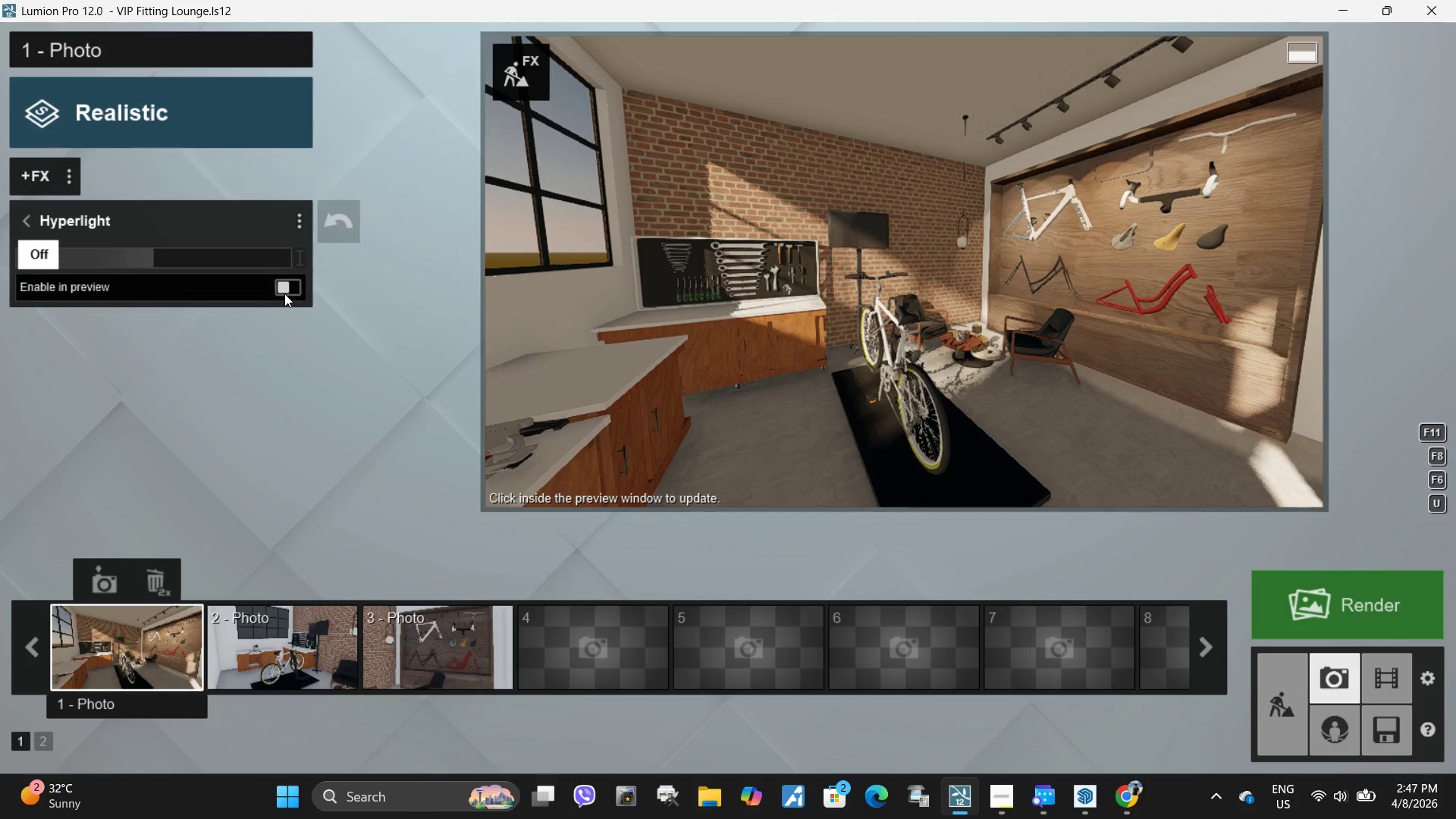 
left_click([284, 293])
 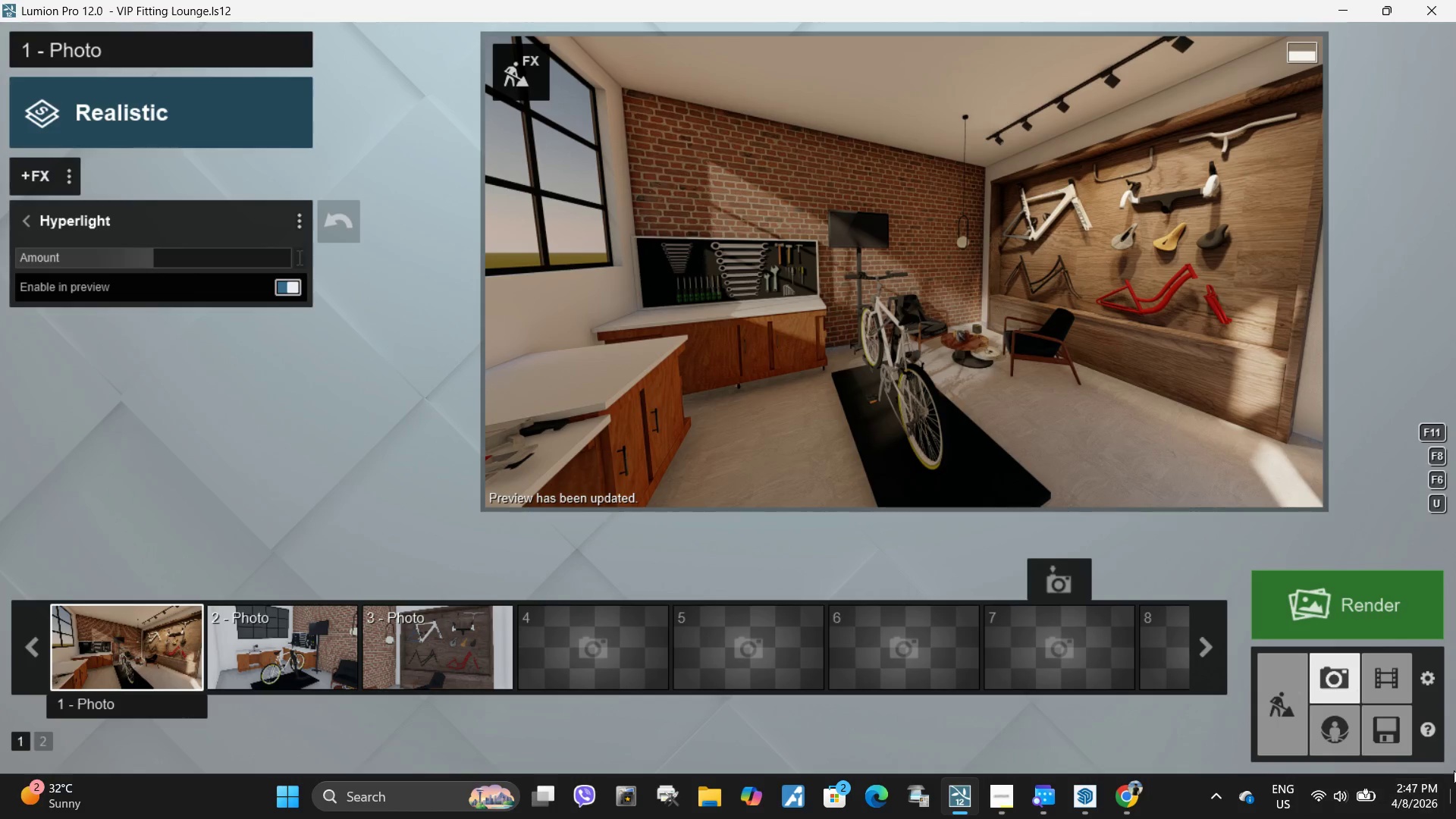 
left_click_drag(start_coordinate=[153, 261], to_coordinate=[207, 258])
 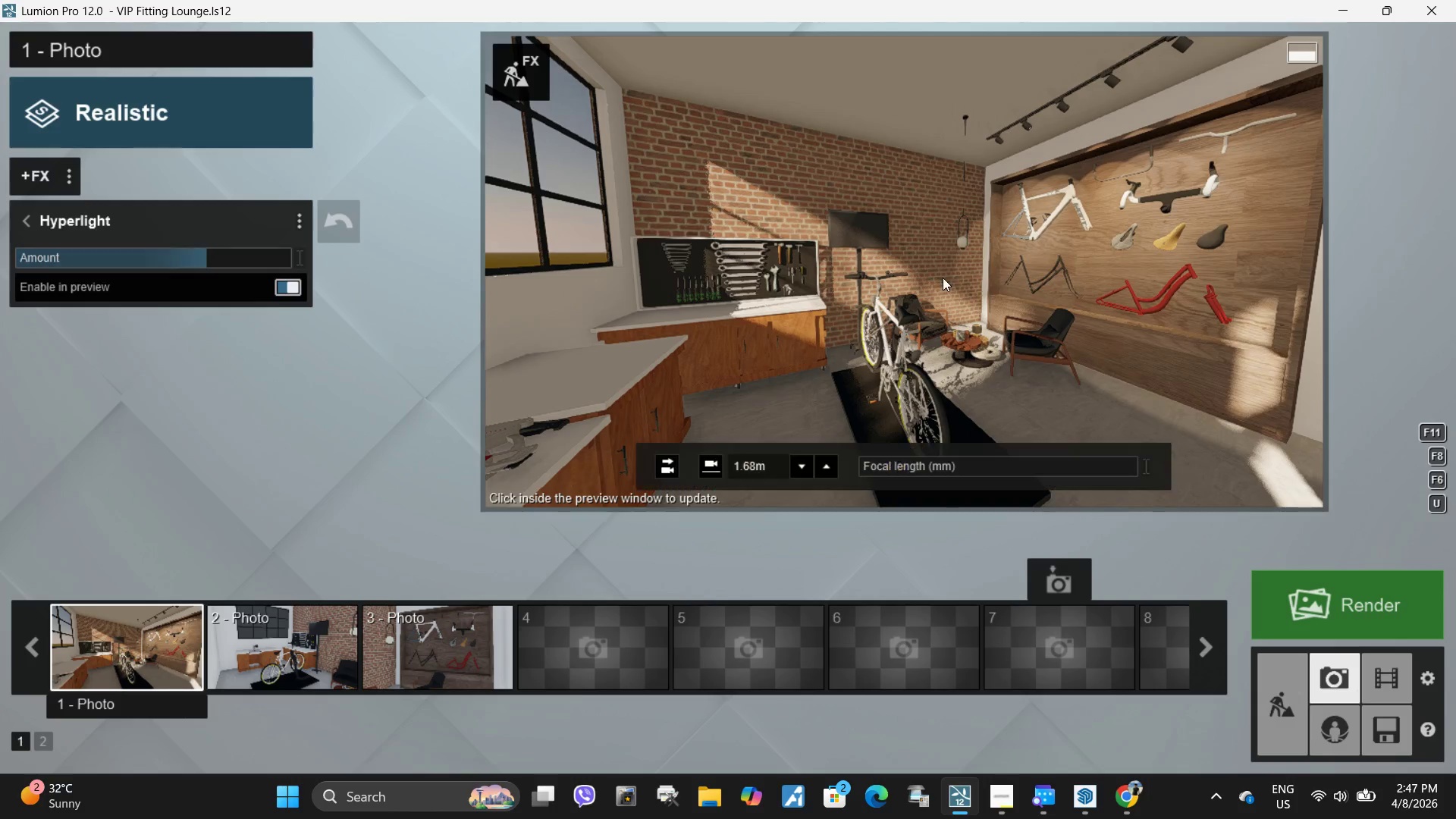 
left_click([943, 278])
 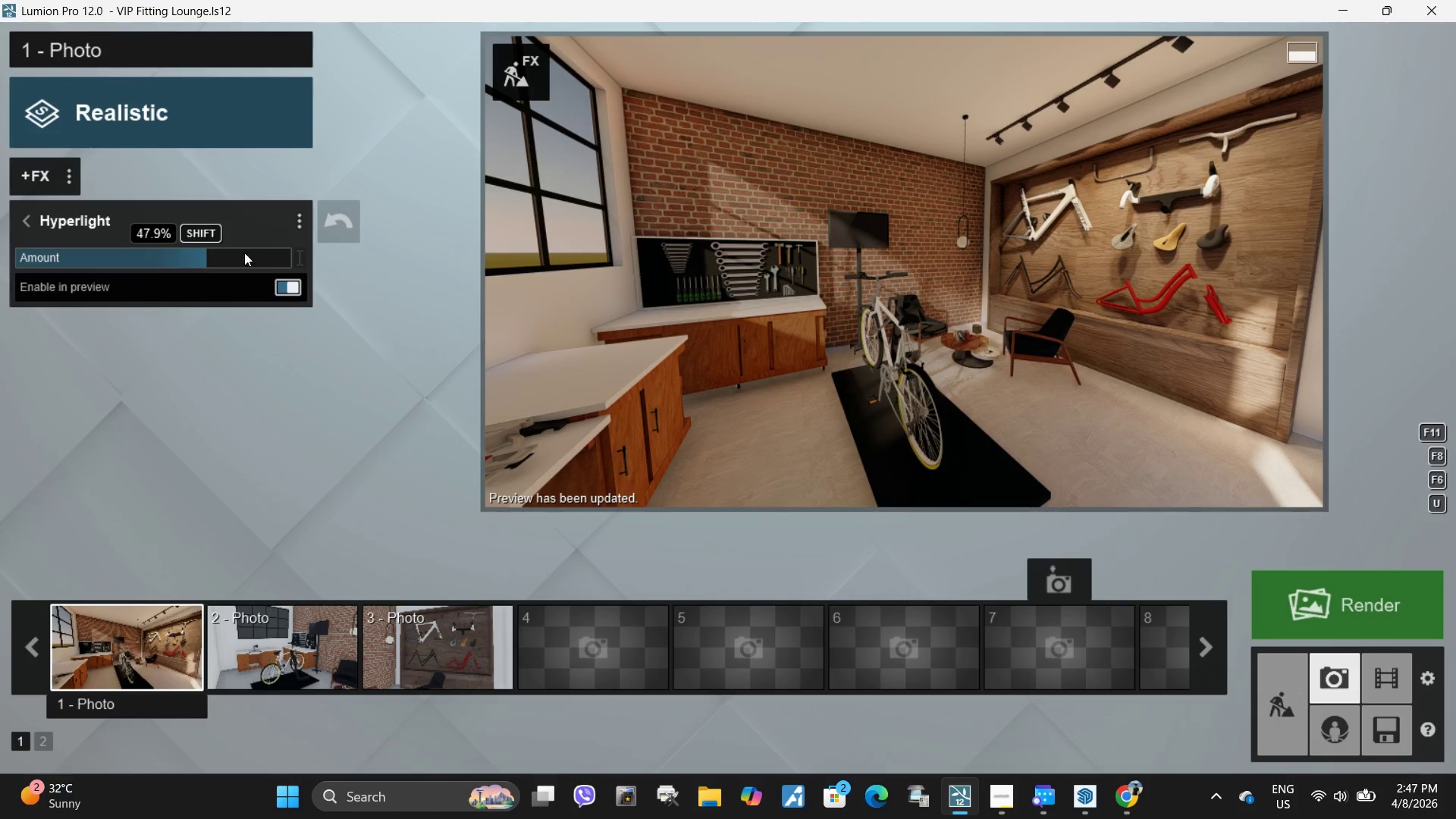 
type(dwwddssddqwaaaa)
 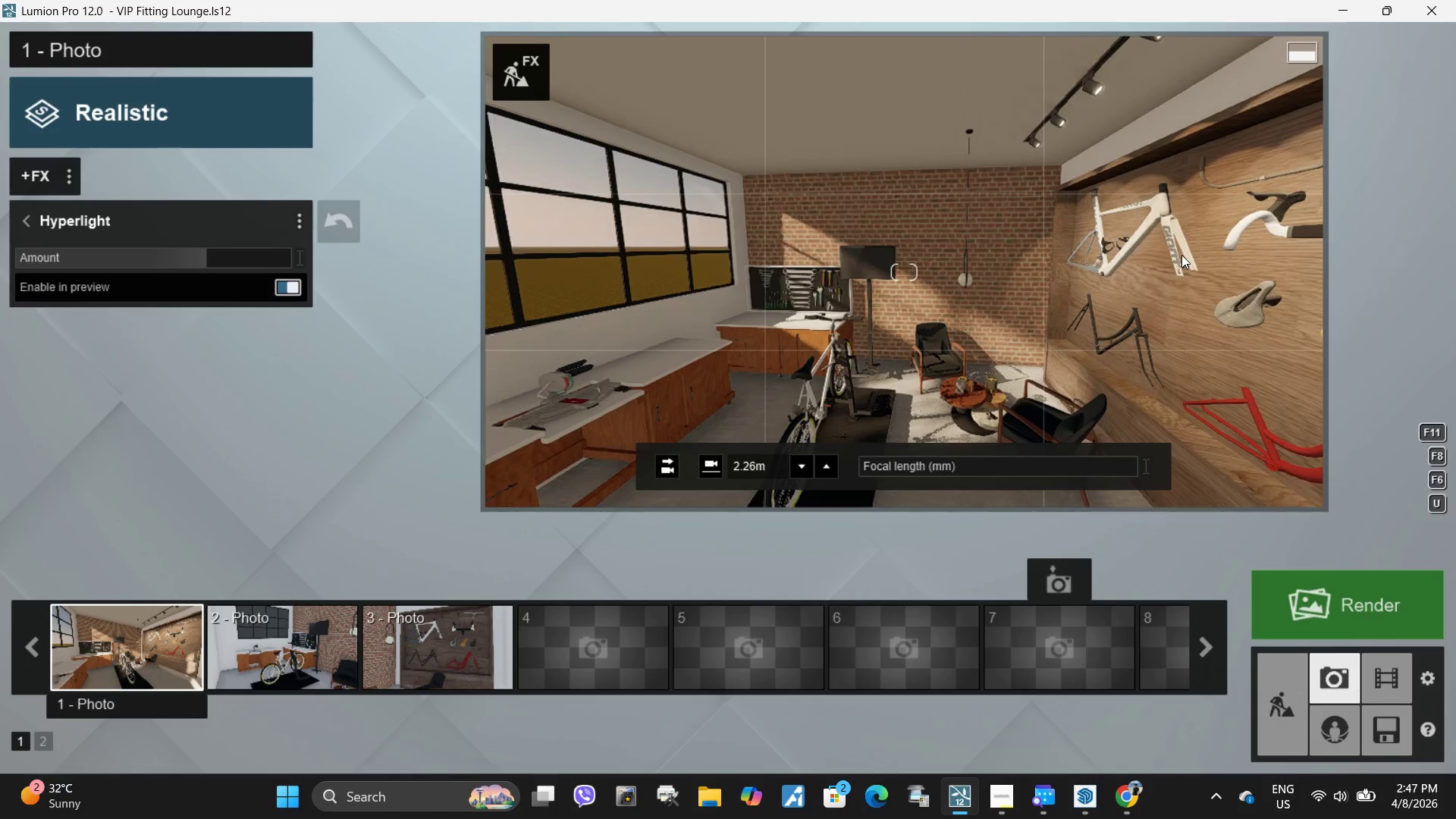 
left_click([1181, 255])
 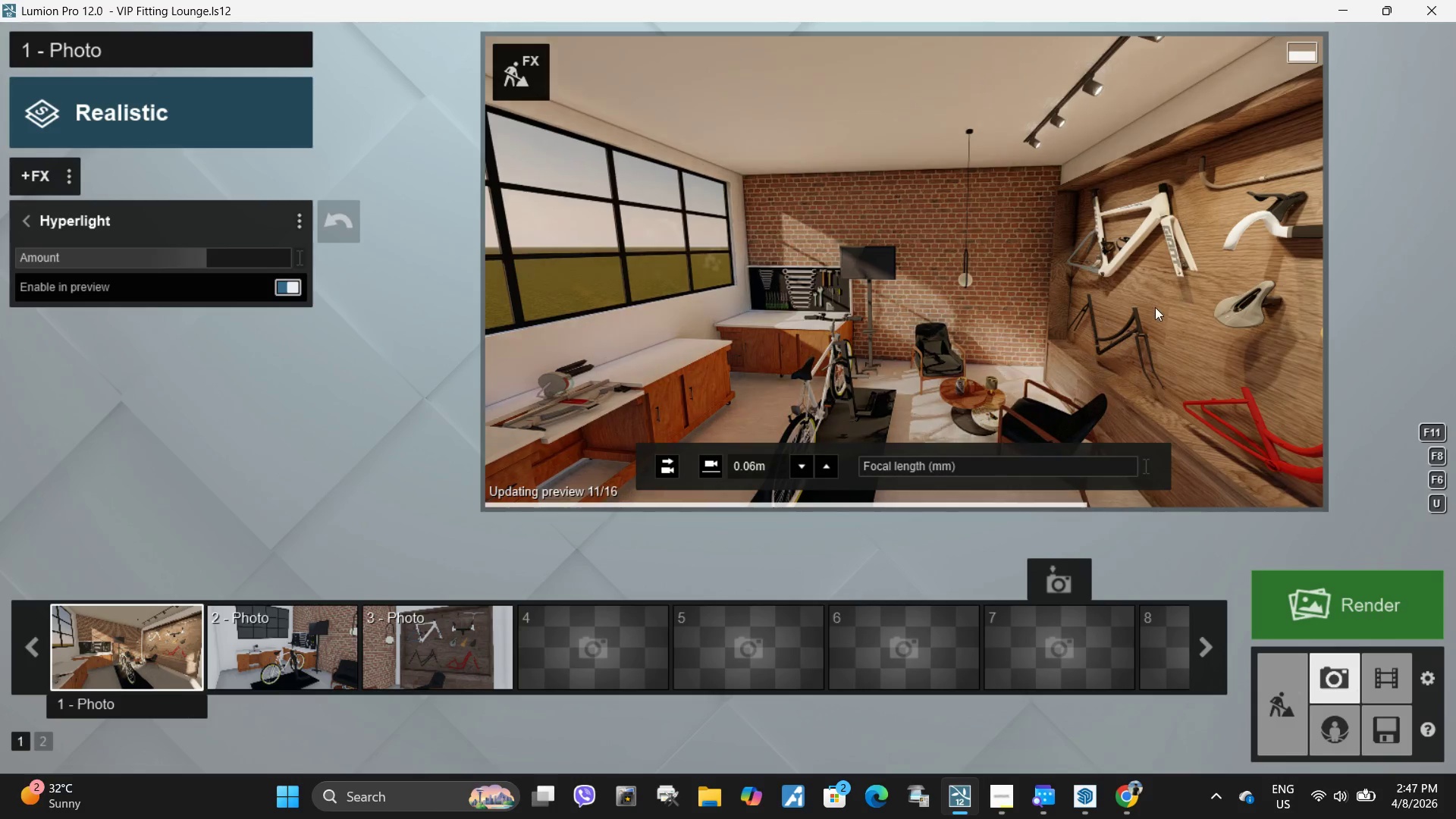 
type(aadddewwsqqqsa)
 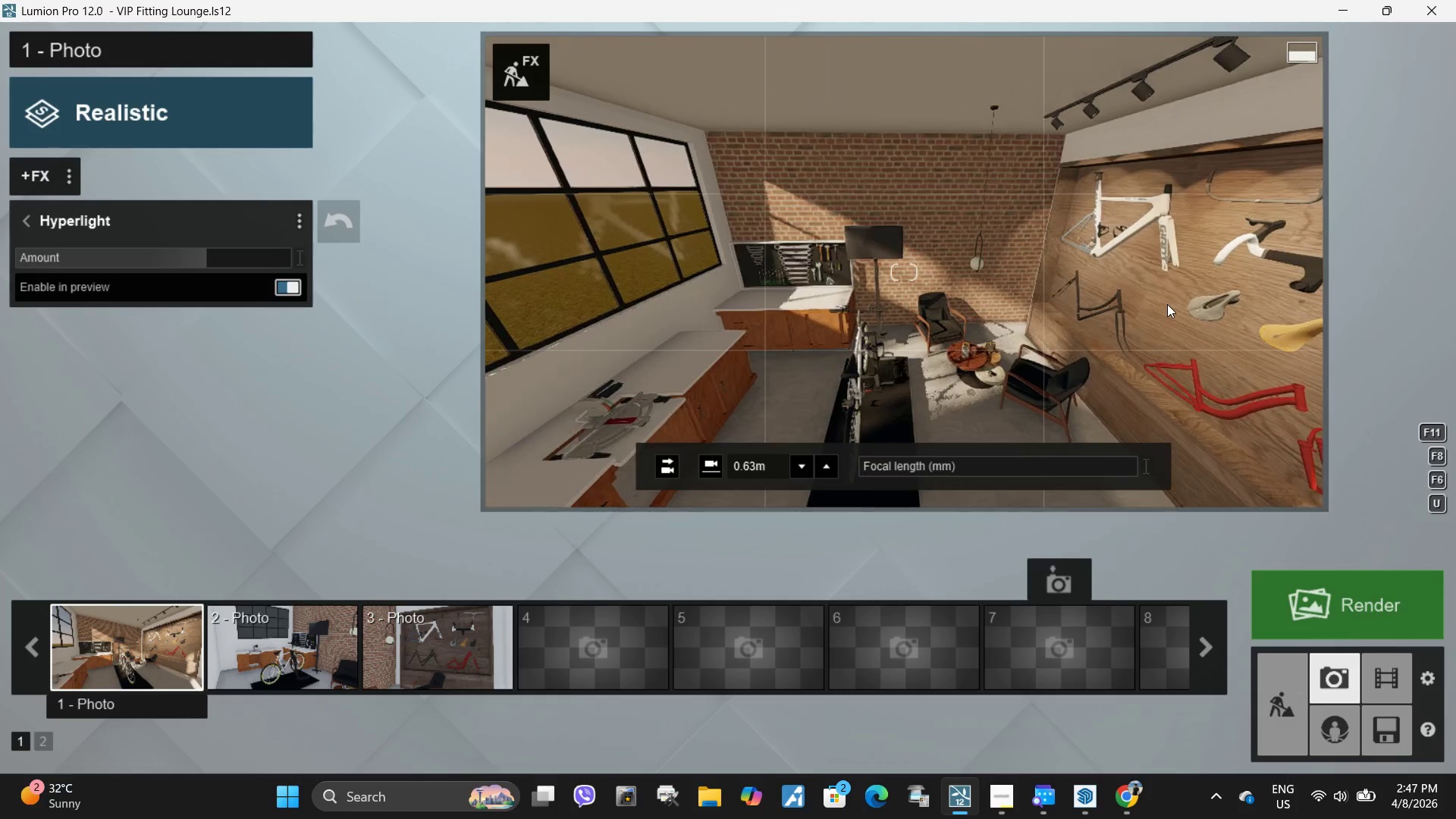 
left_click([1167, 304])
 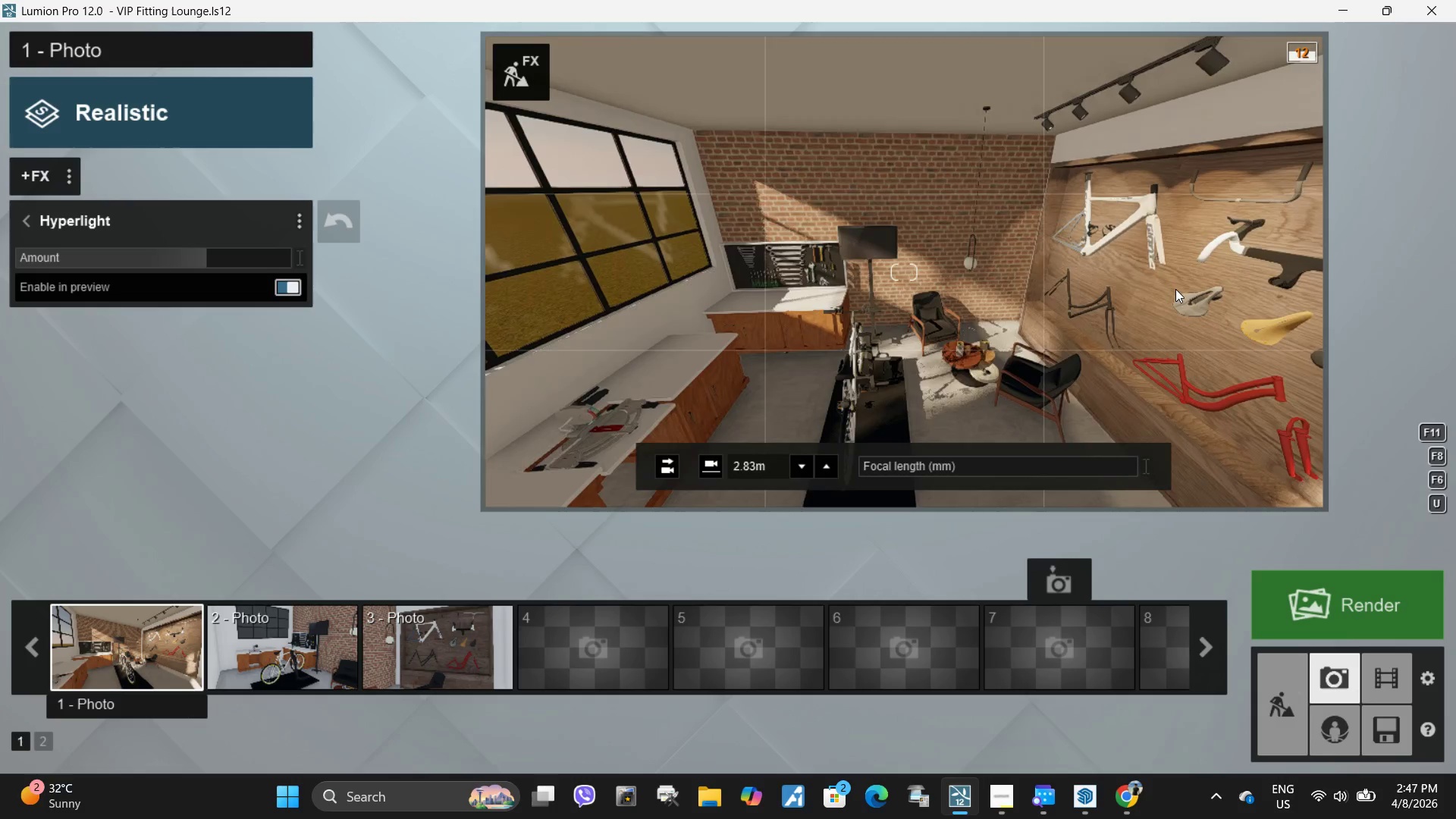 
left_click([1174, 290])
 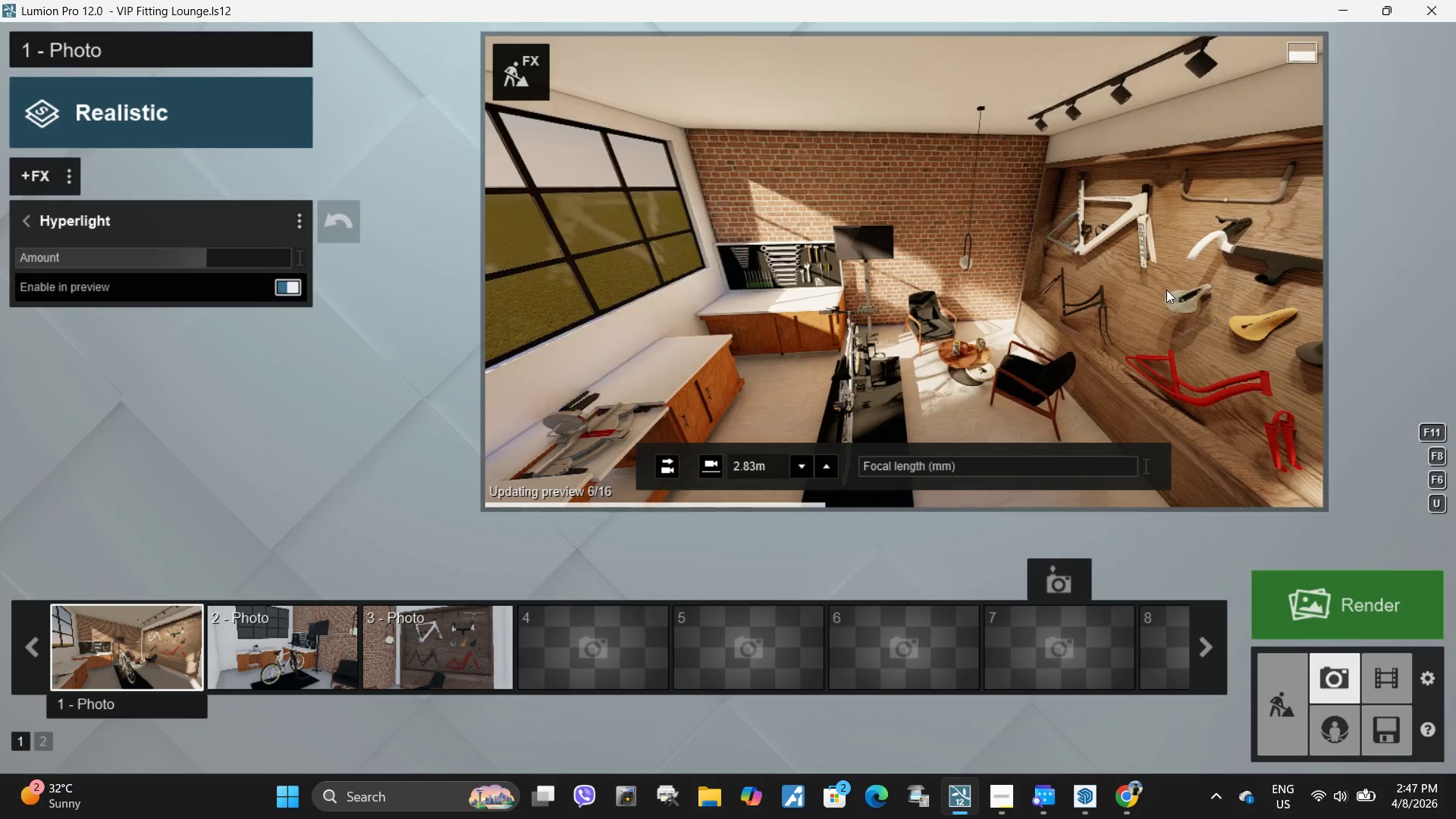 
type(aa)
 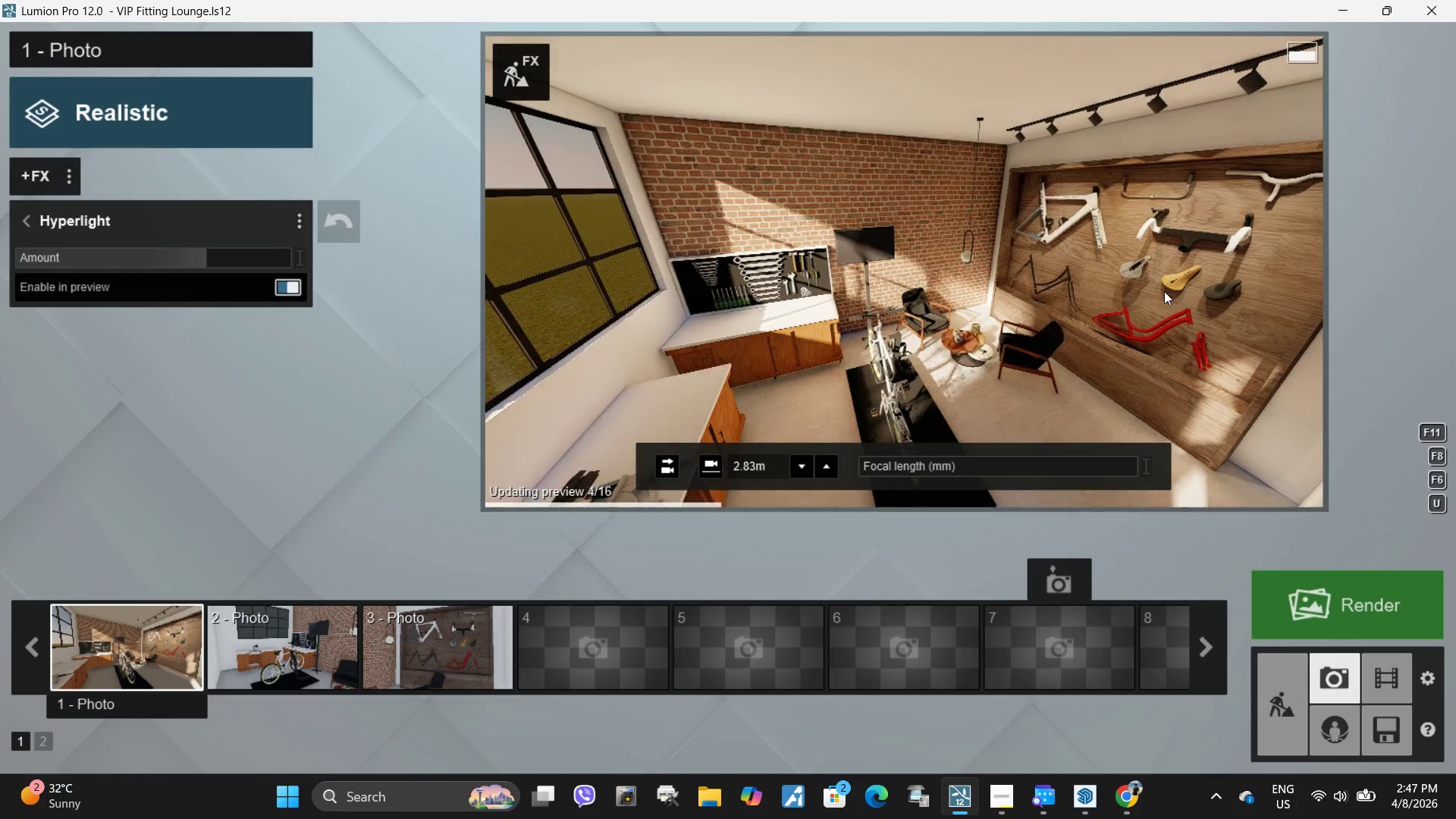 
key(E)
 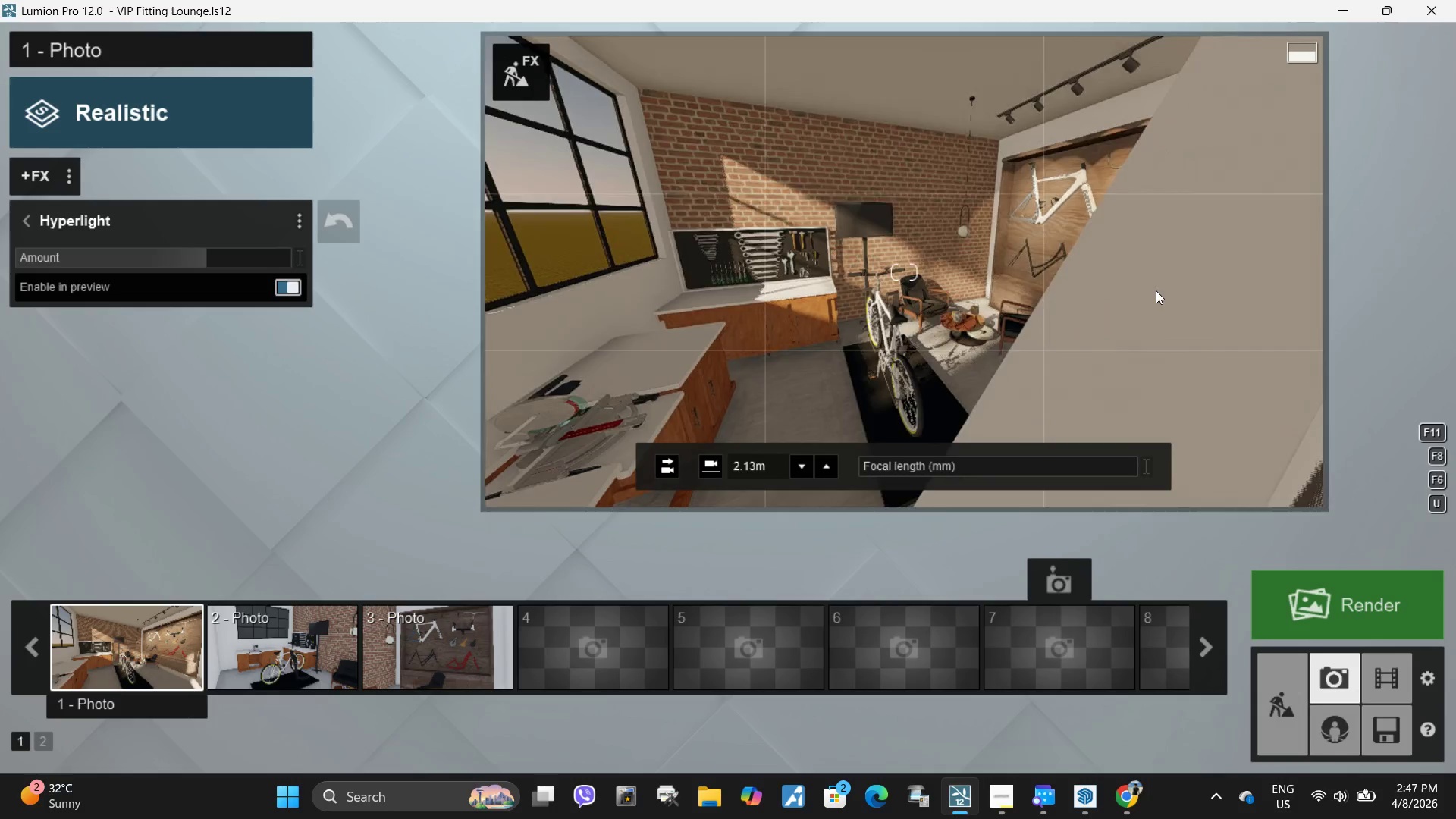 
type(ww)
 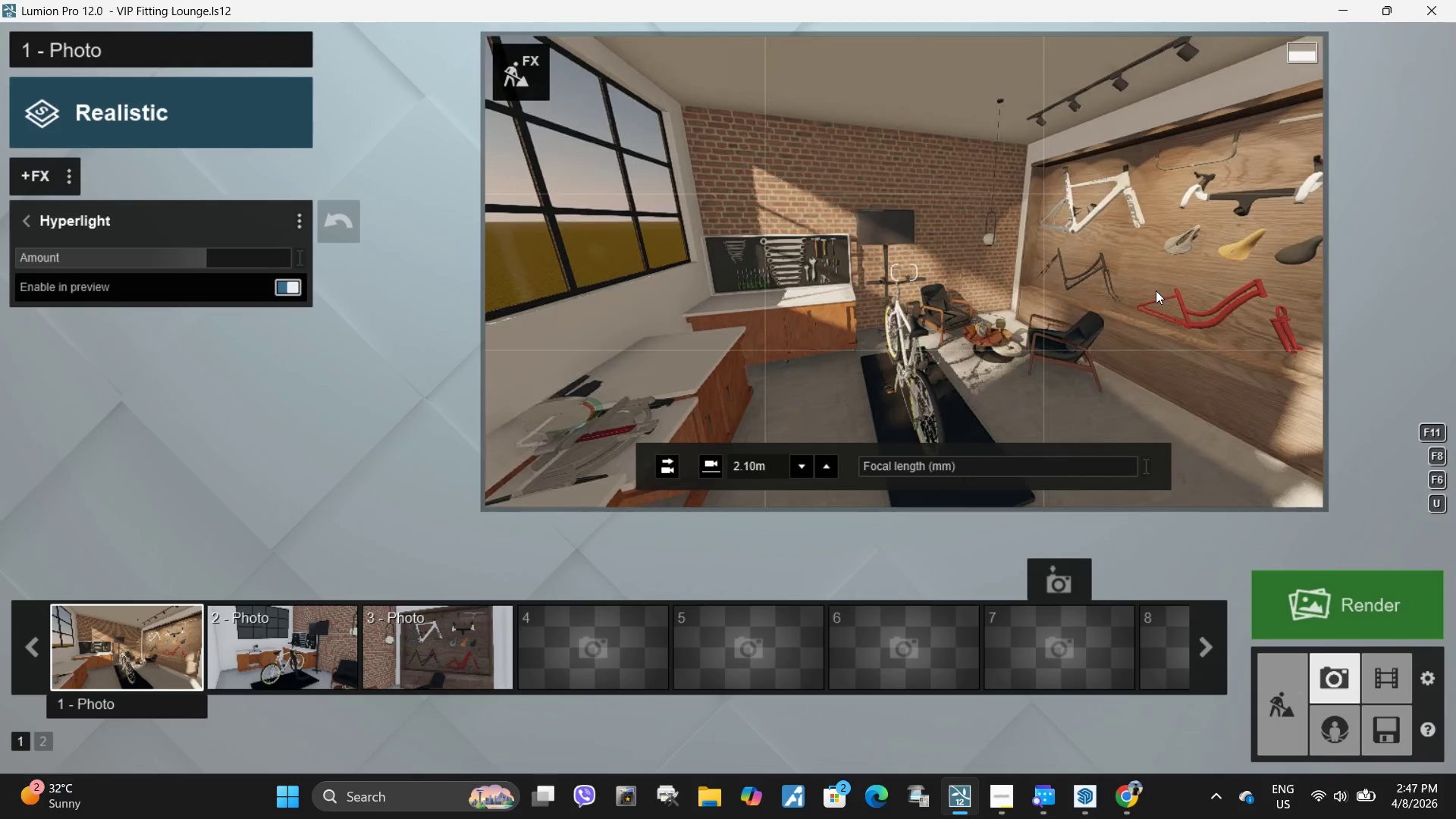 
right_click([1156, 290])
 